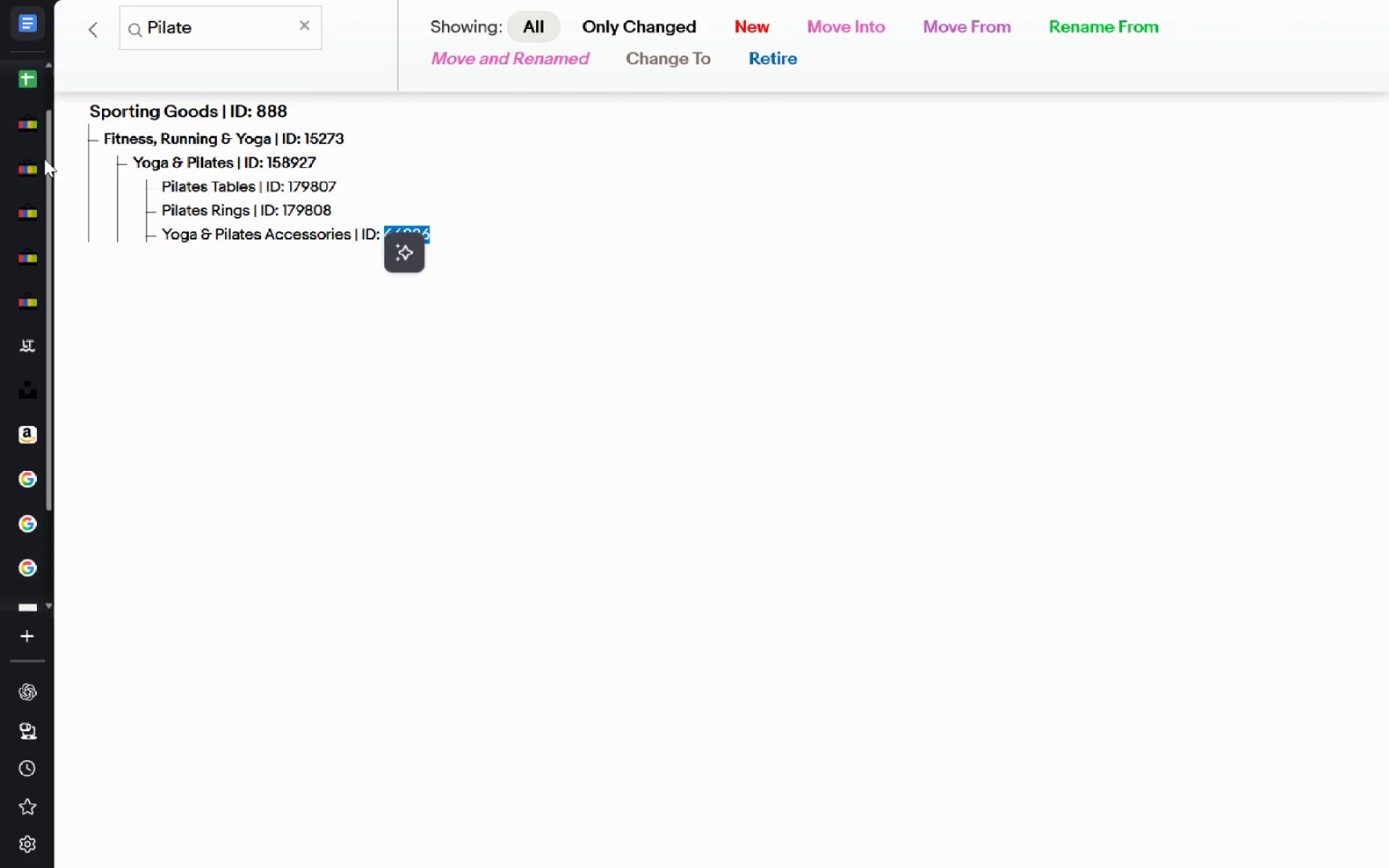 
left_click([36, 68])
 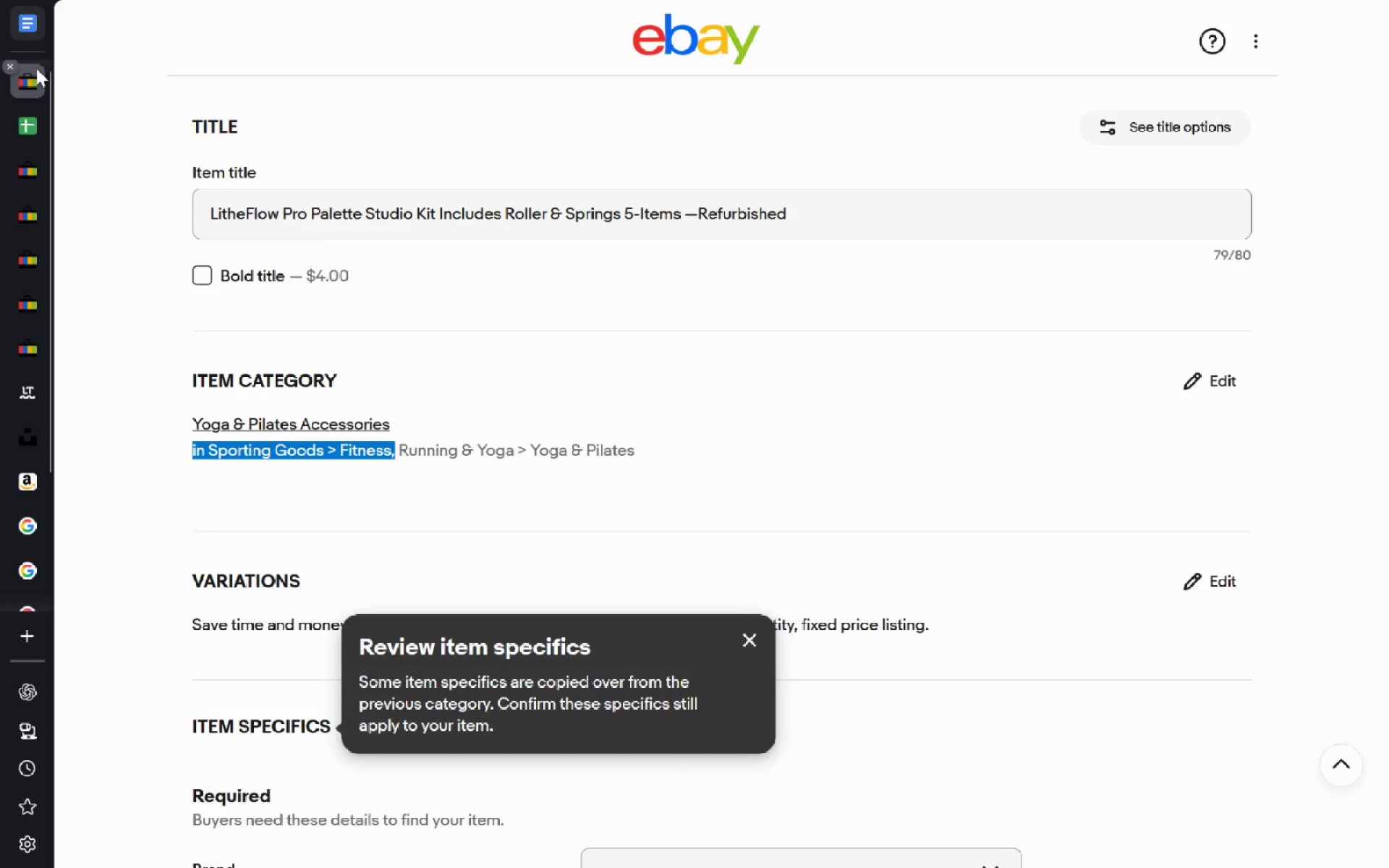 
left_click([33, 140])
 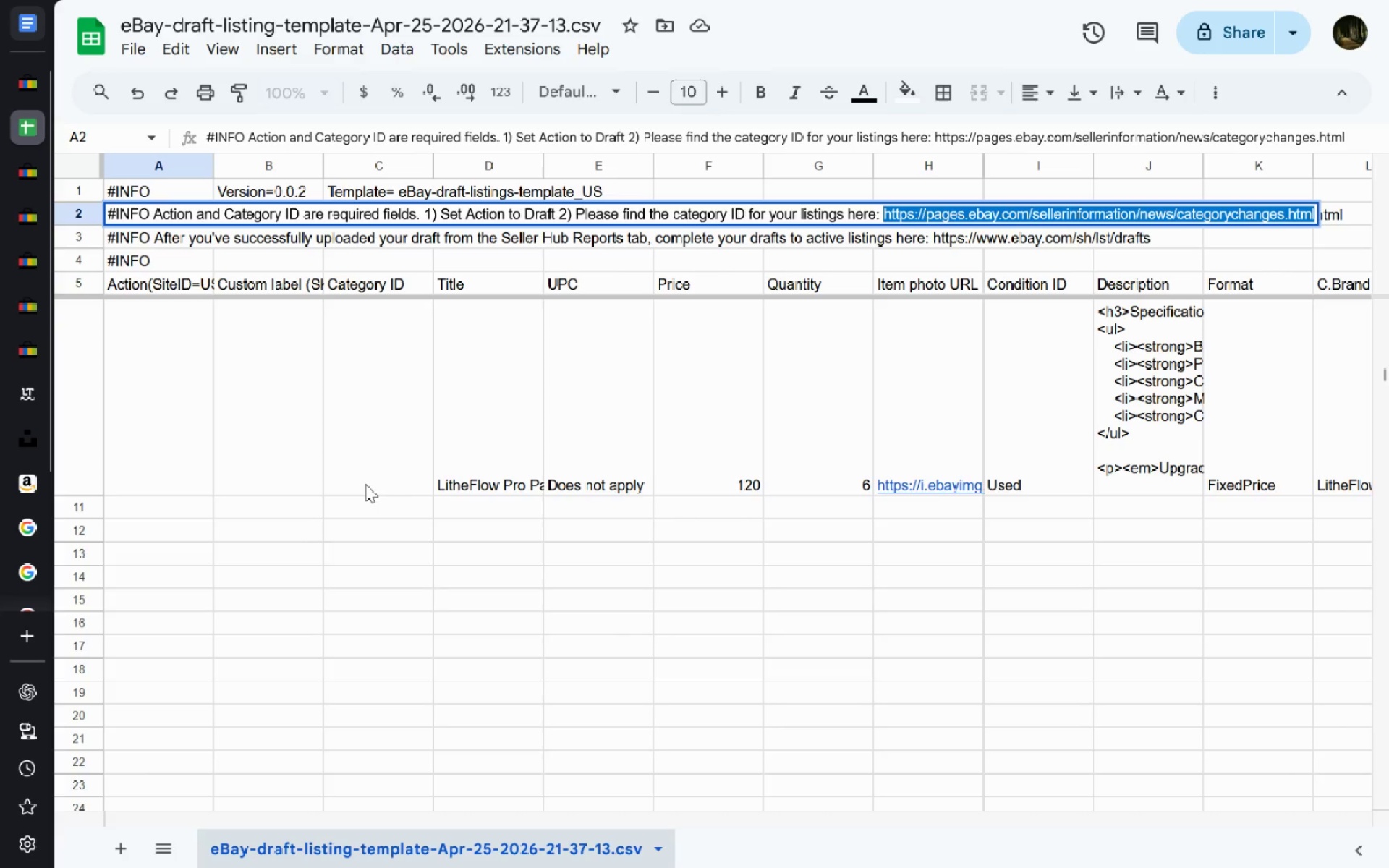 
double_click([365, 484])
 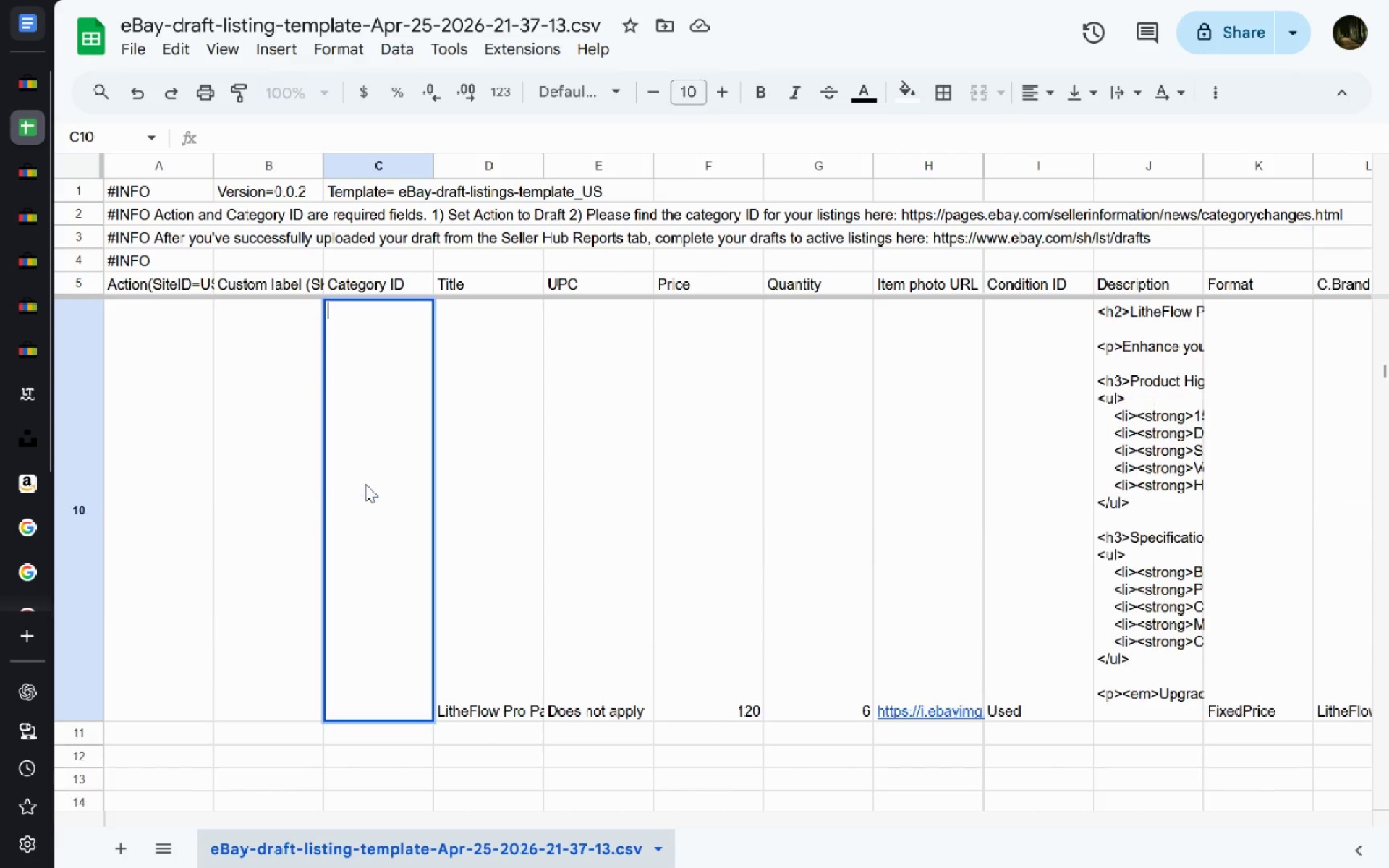 
key(Control+V)
 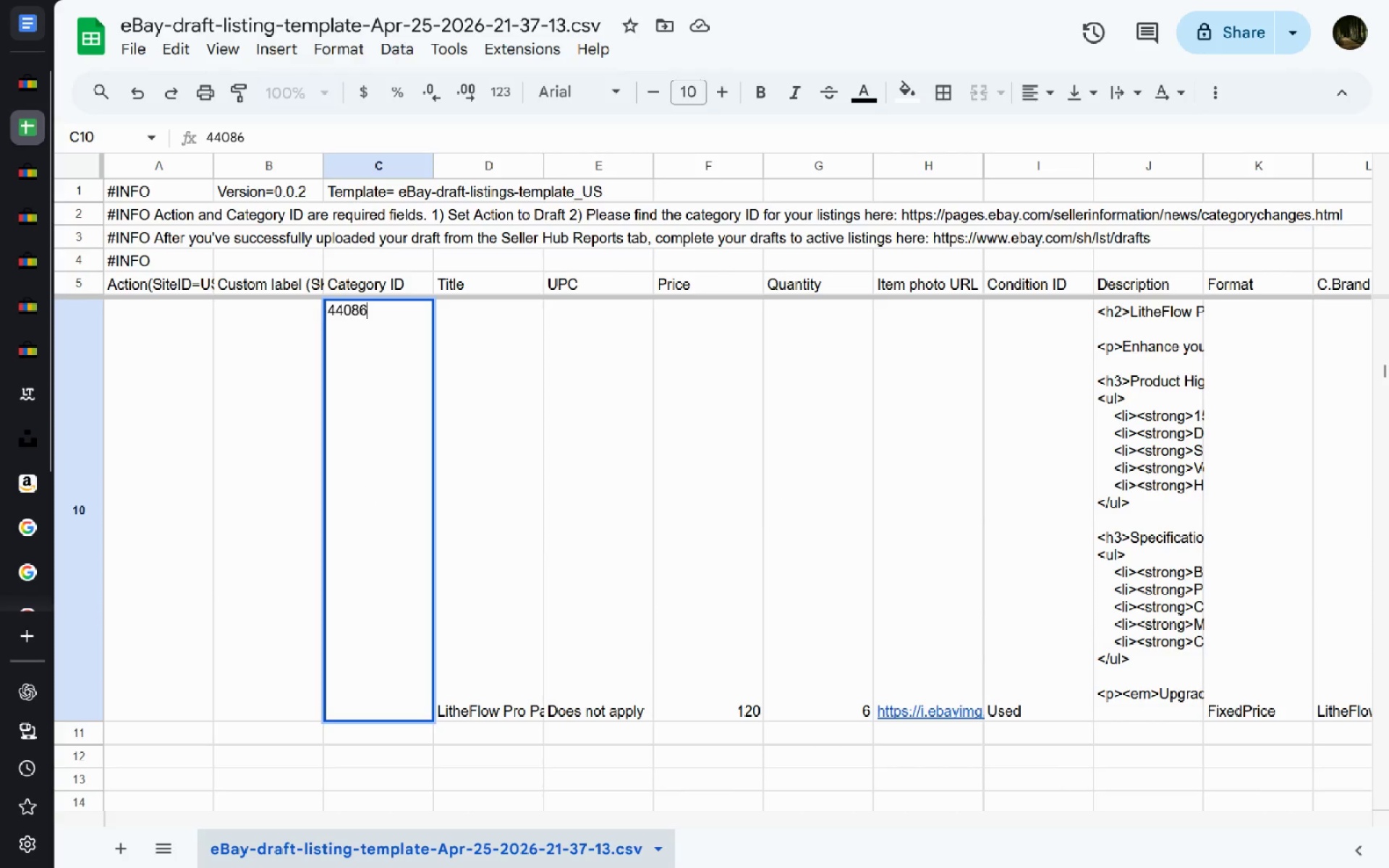 
key(Enter)
 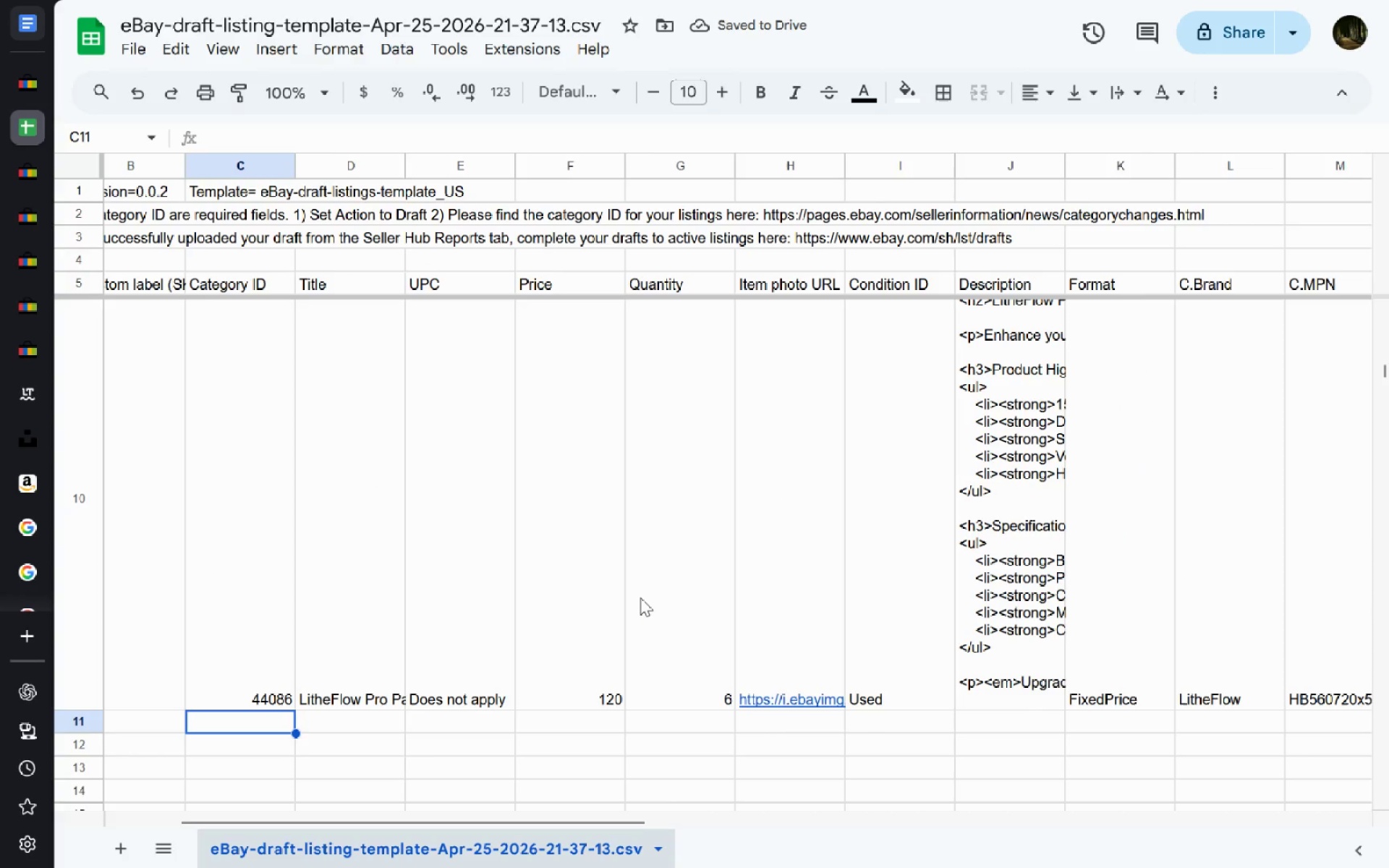 
left_click([22, 83])
 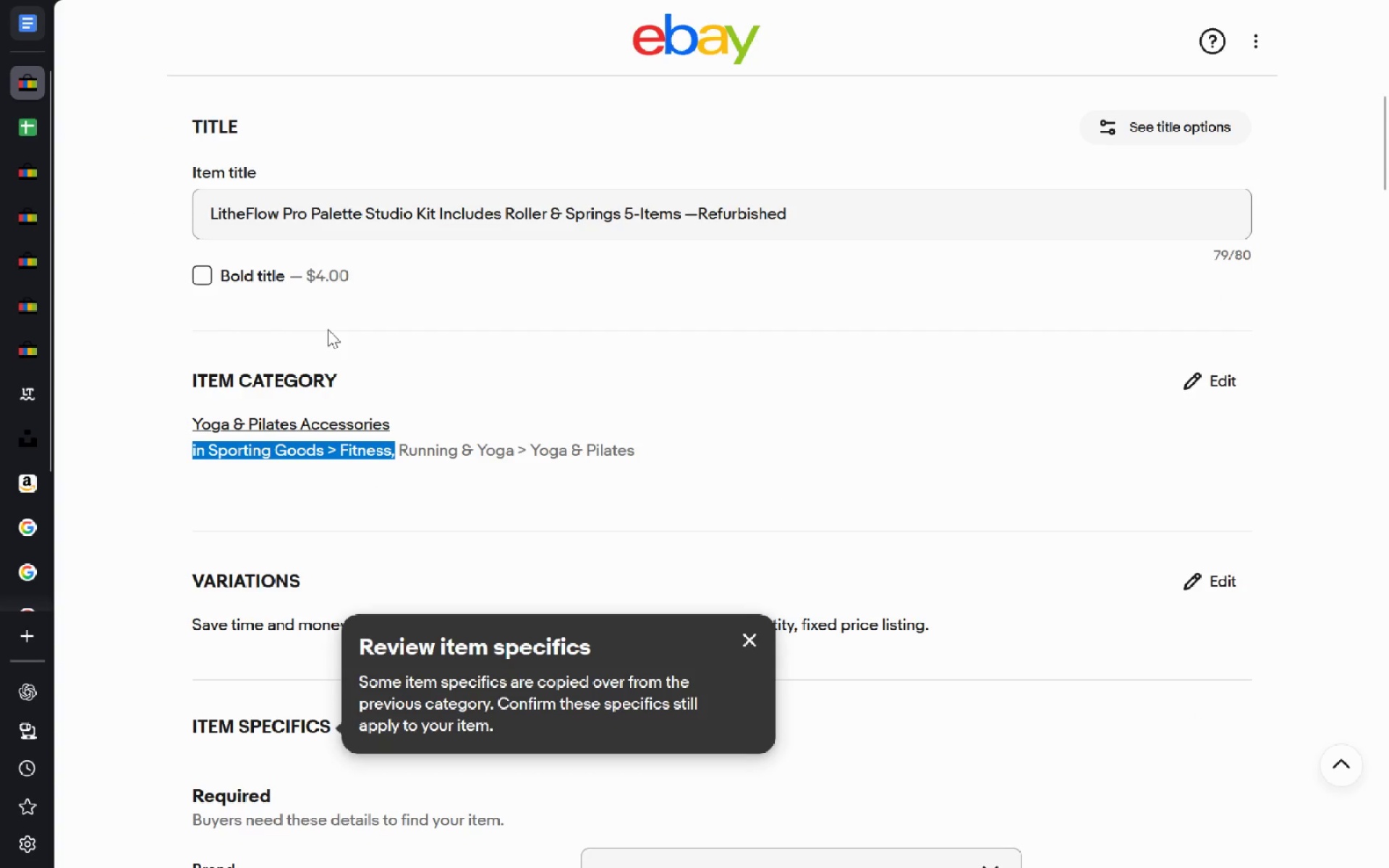 
left_click([328, 329])
 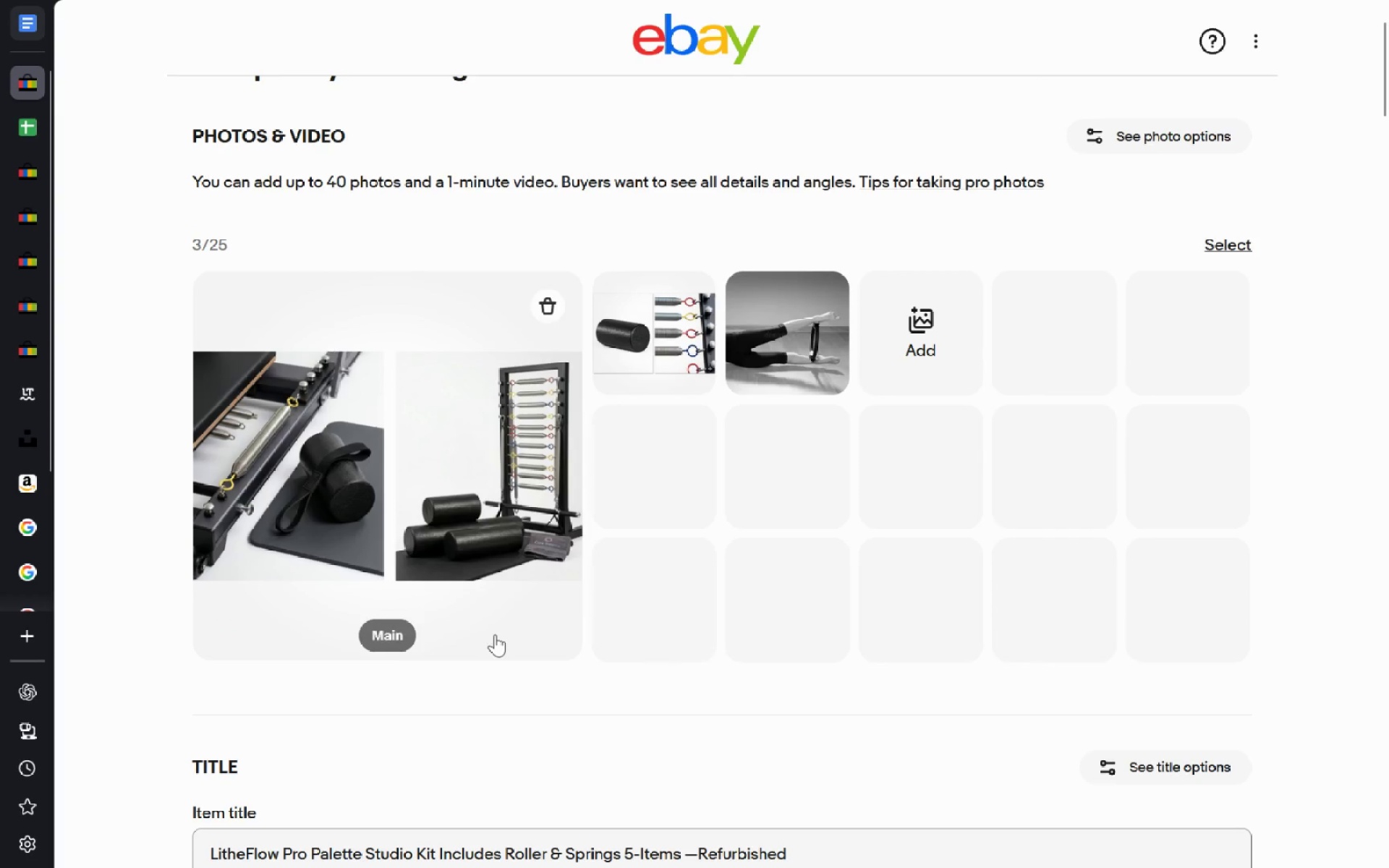 
left_click([491, 690])
 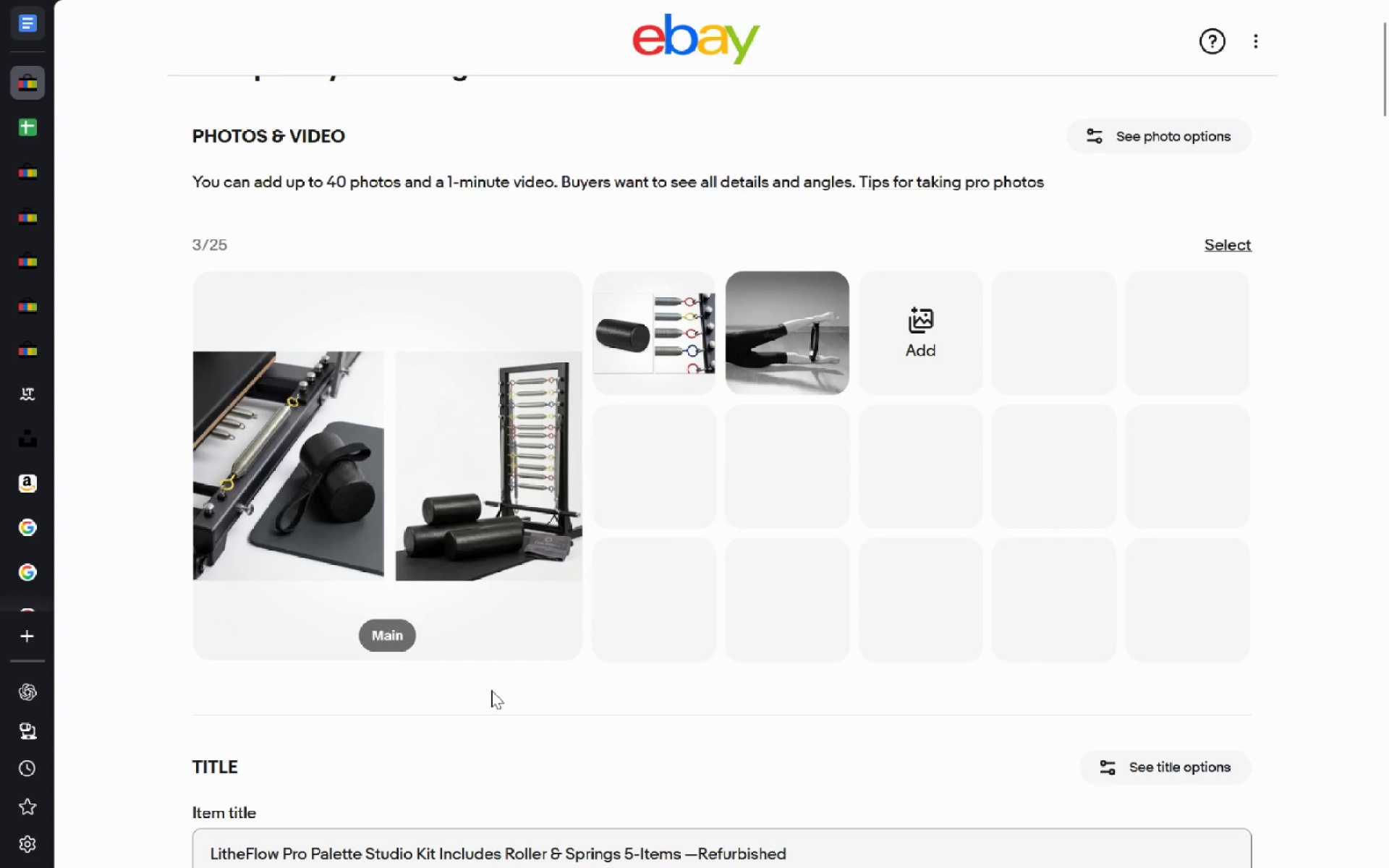 
right_click([491, 690])
 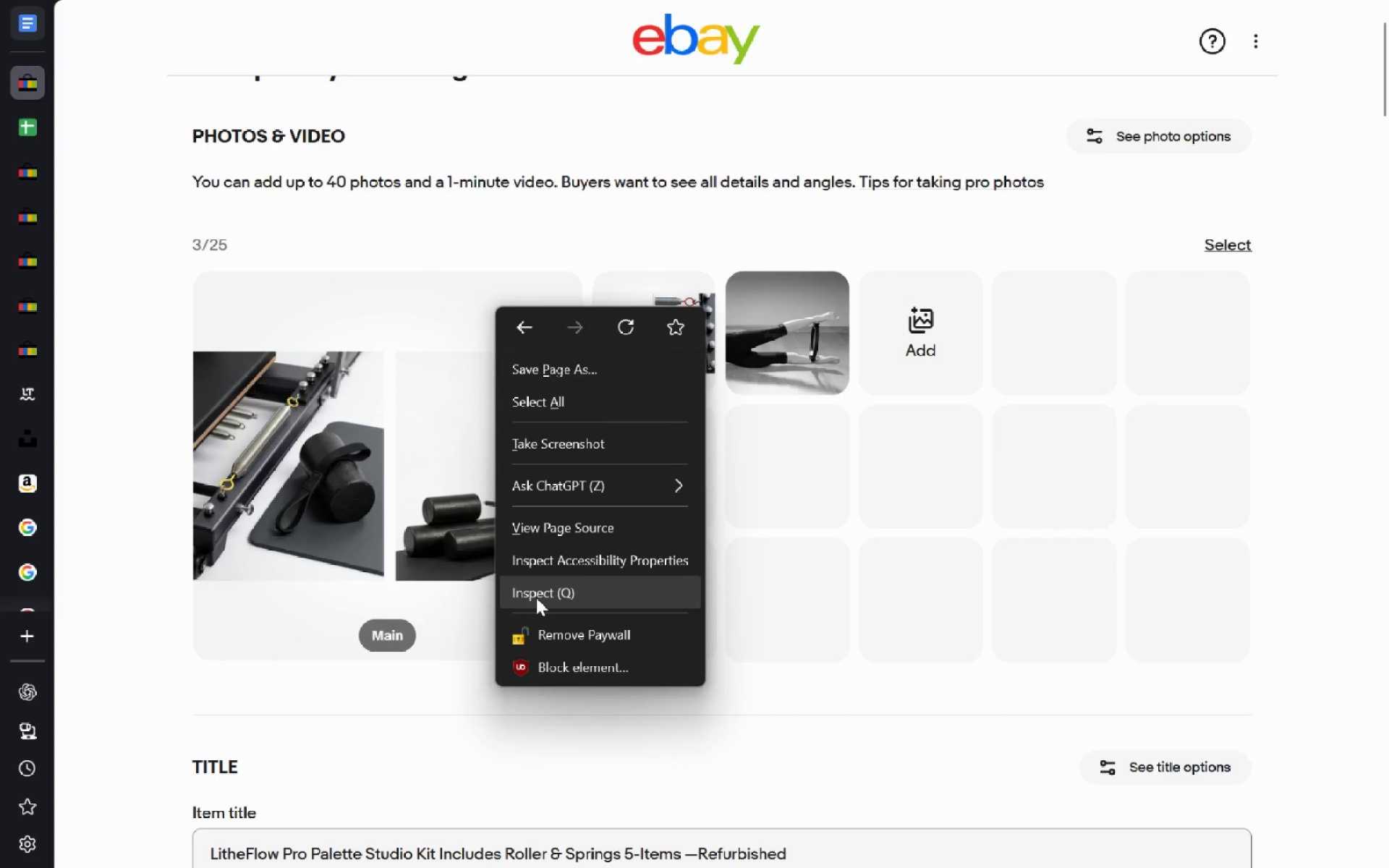 
left_click([536, 597])
 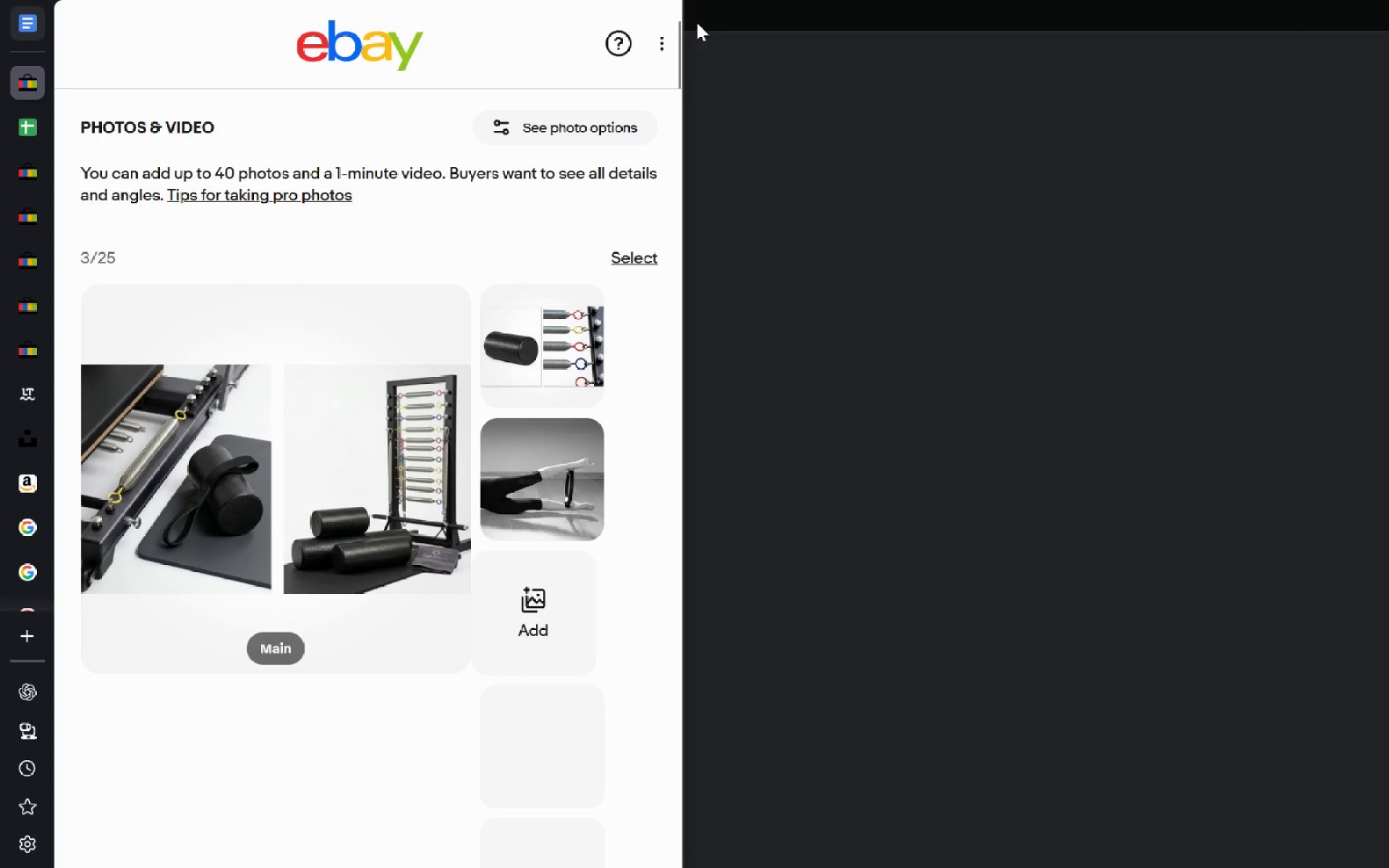 
left_click([697, 22])
 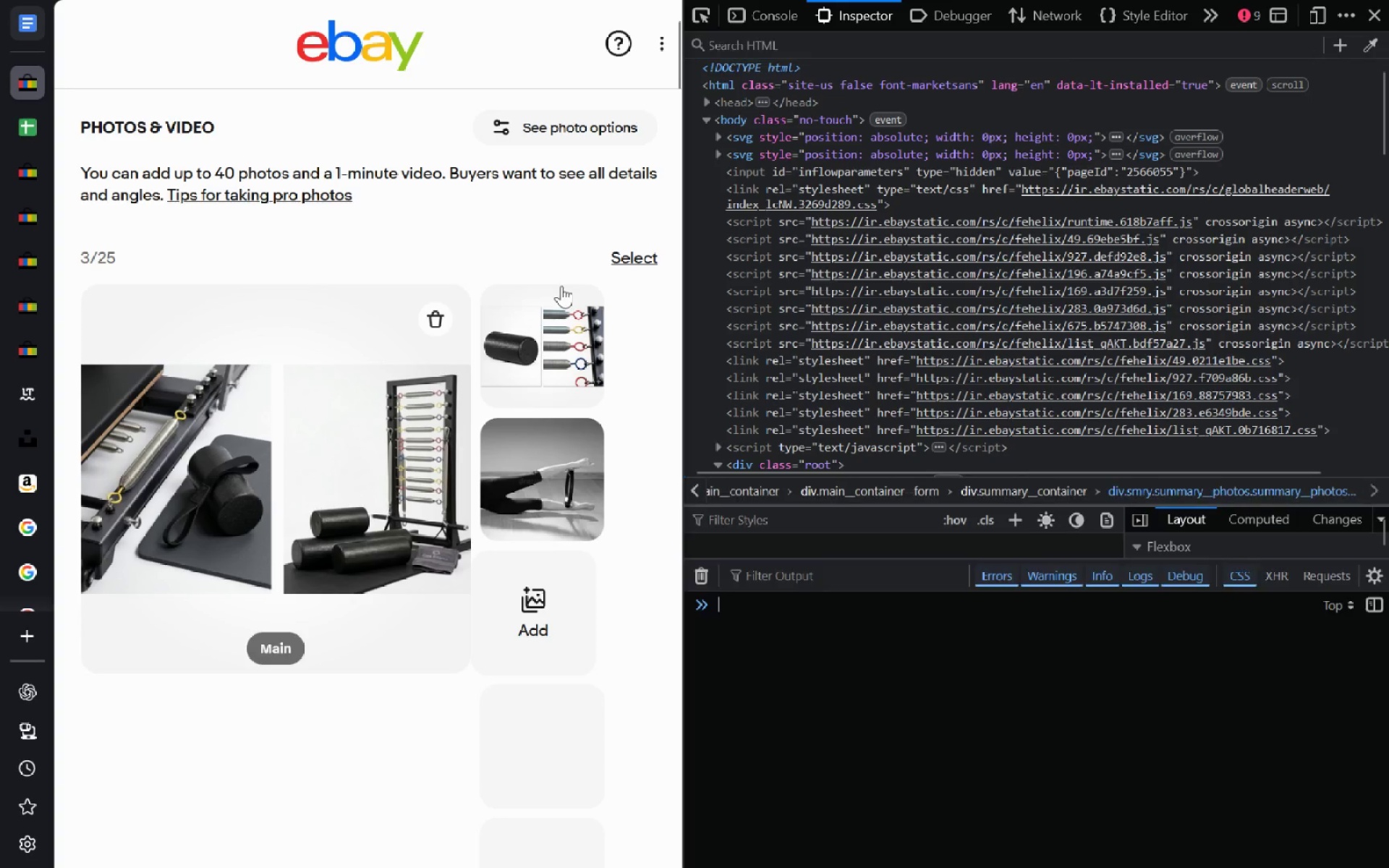 
left_click([705, 22])
 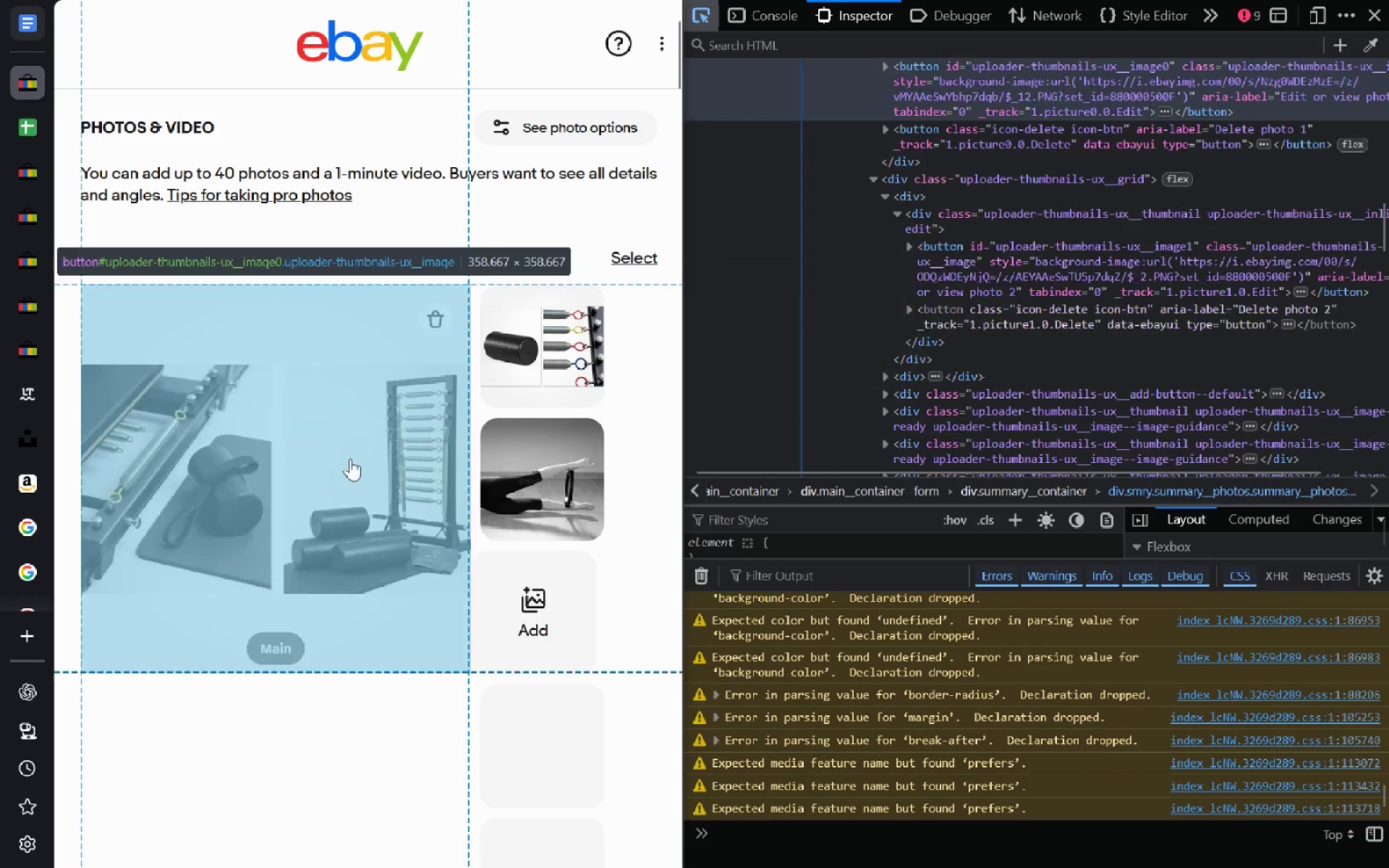 
left_click([350, 459])
 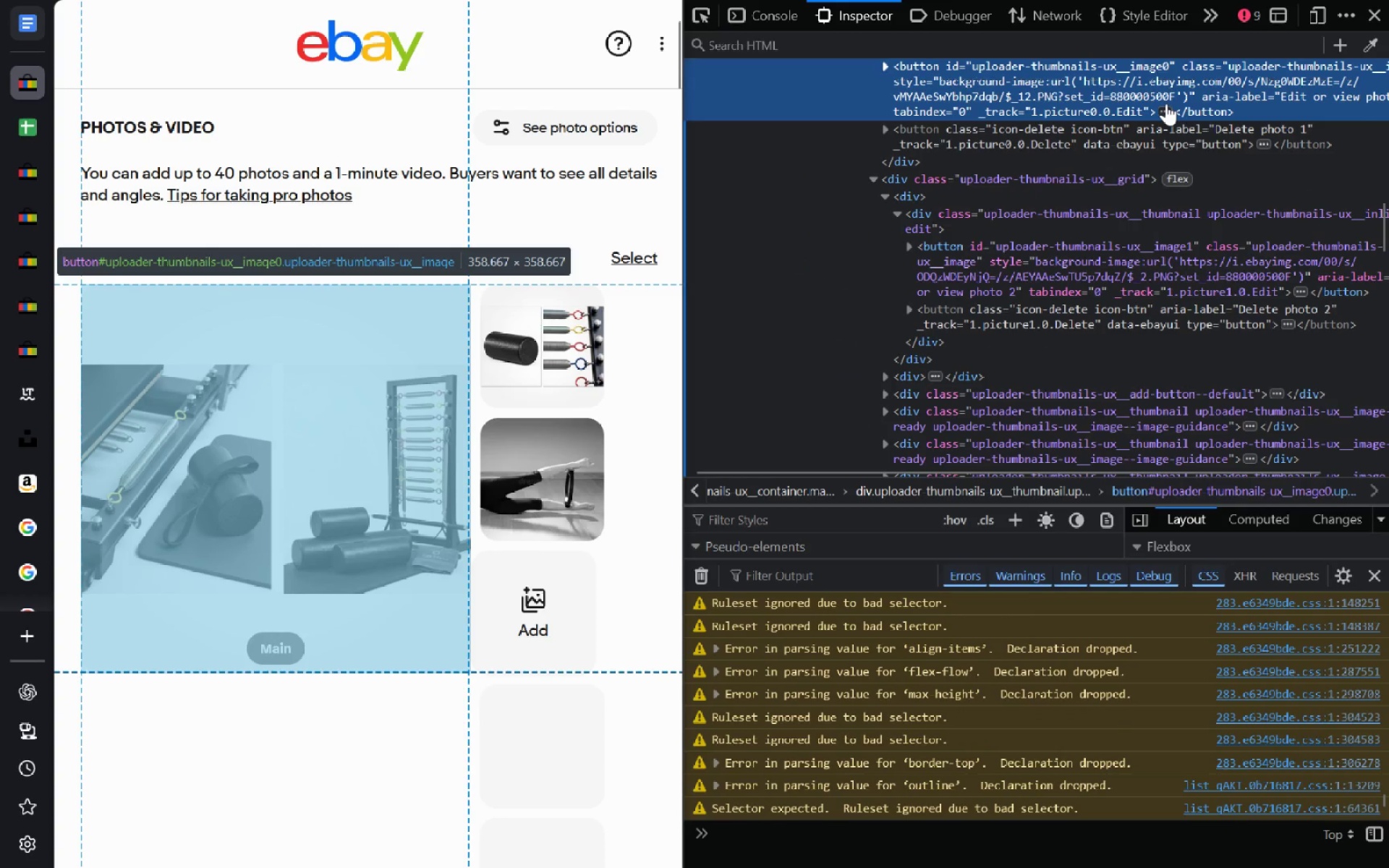 
double_click([1155, 95])
 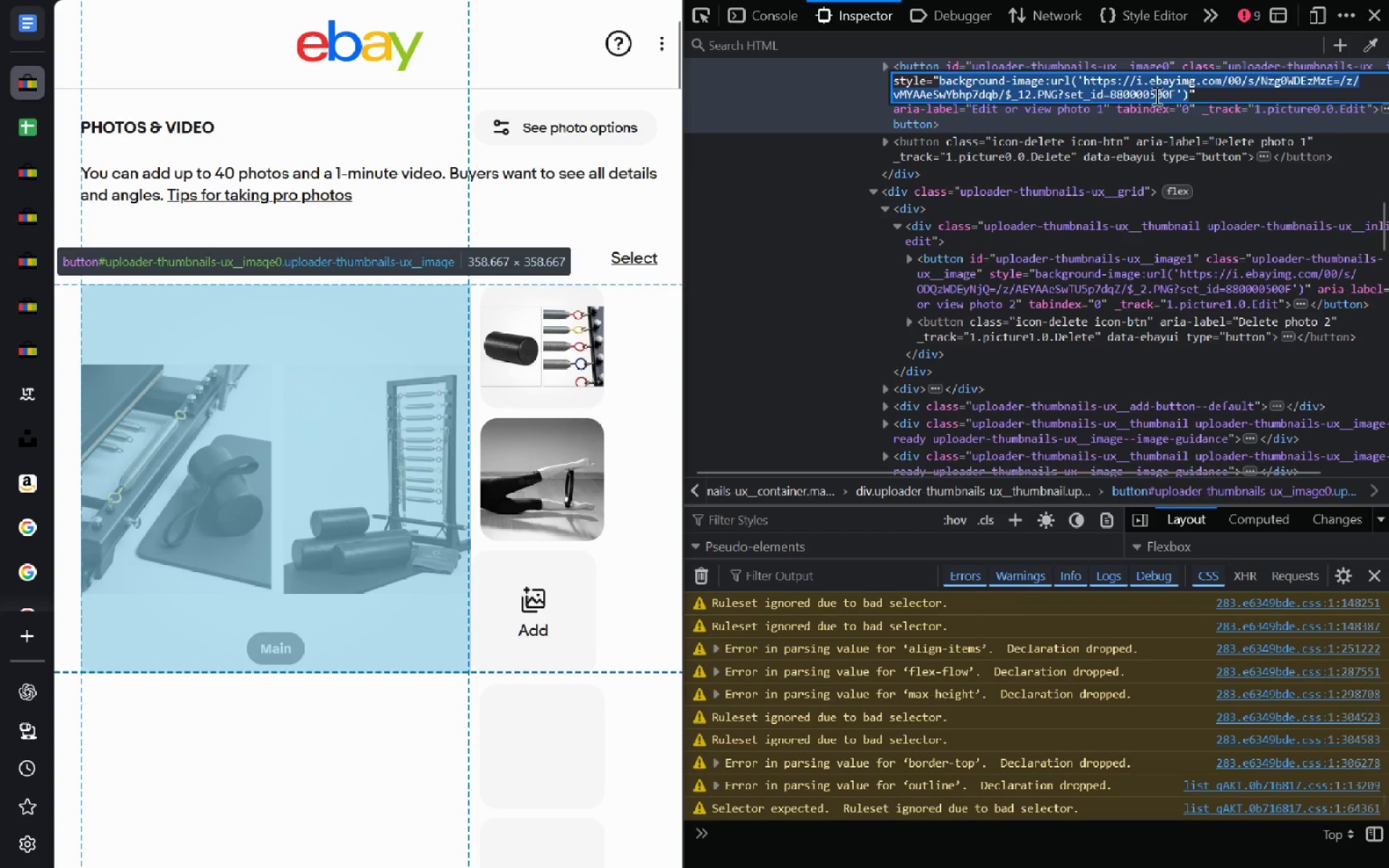 
left_click([1155, 95])
 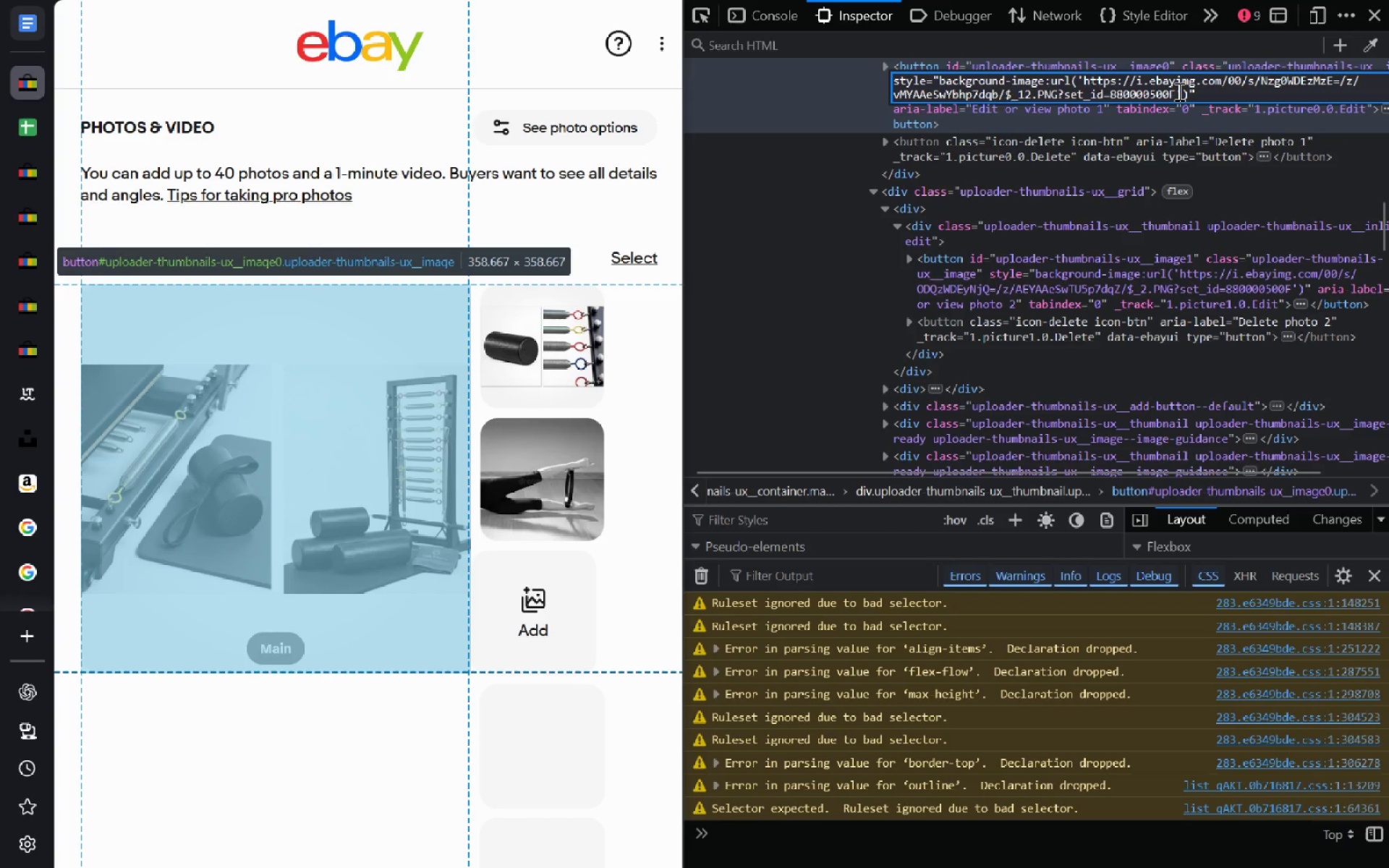 
left_click_drag(start_coordinate=[1173, 91], to_coordinate=[1084, 85])
 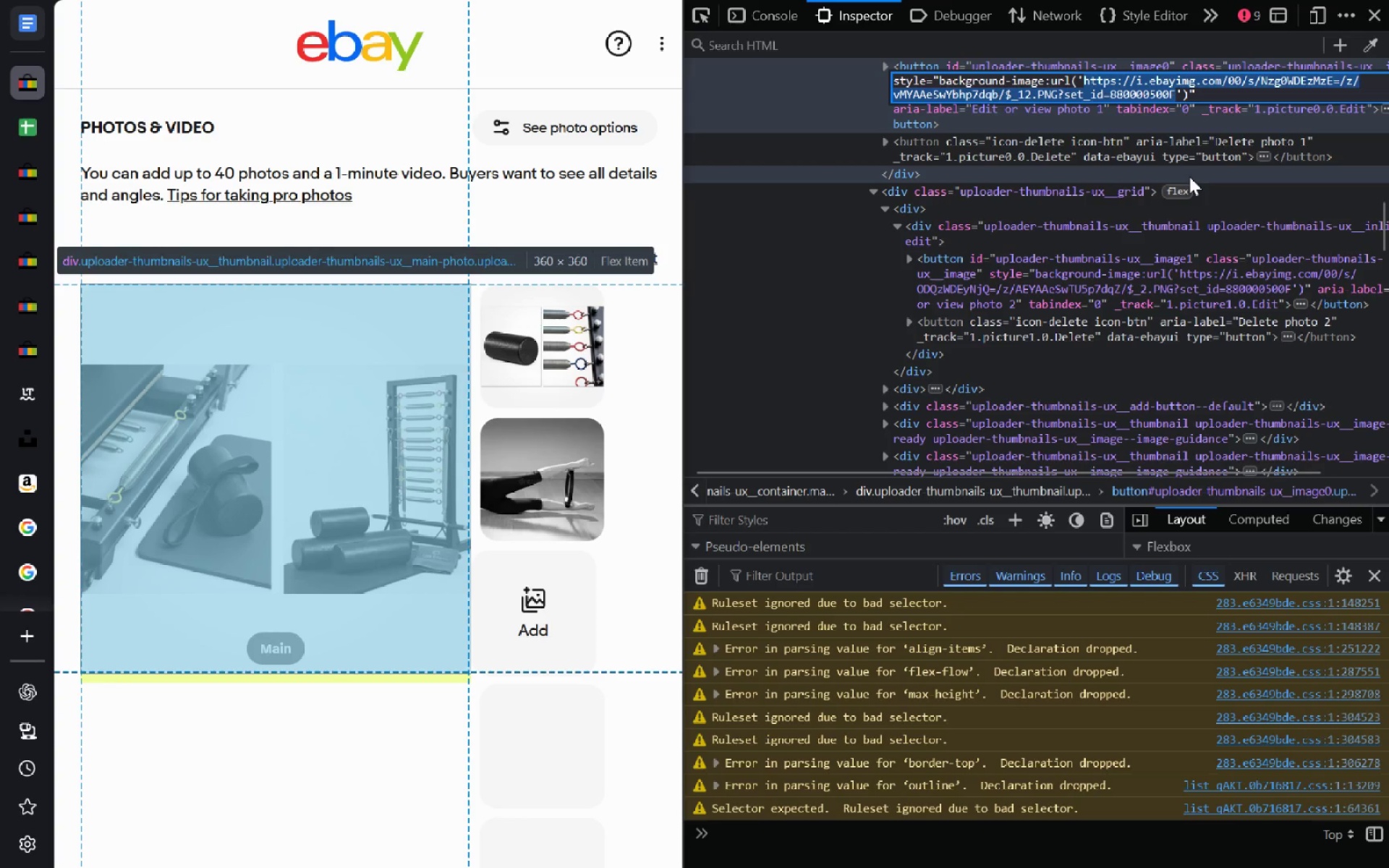 
key(Control+C)
 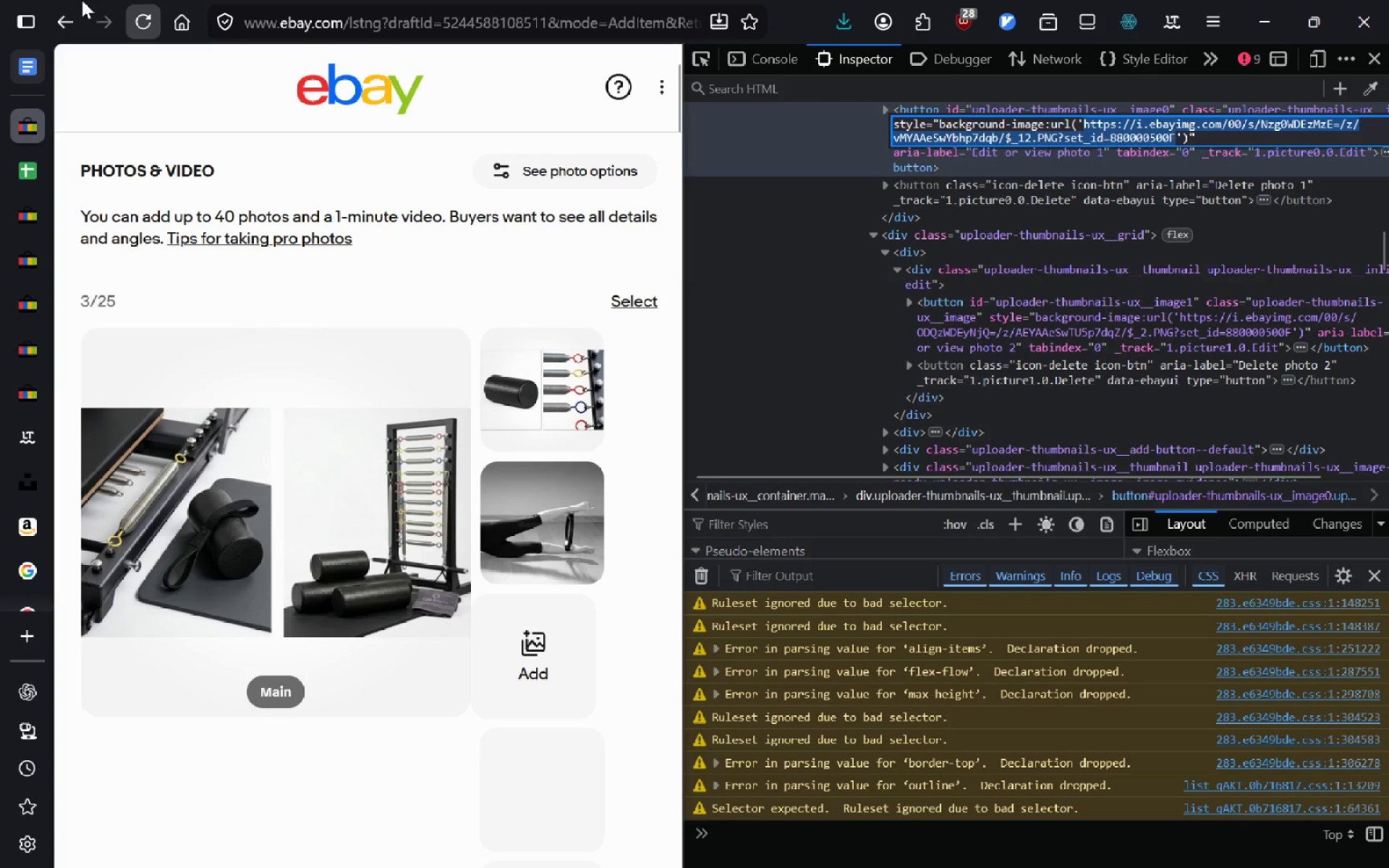 
left_click([36, 156])
 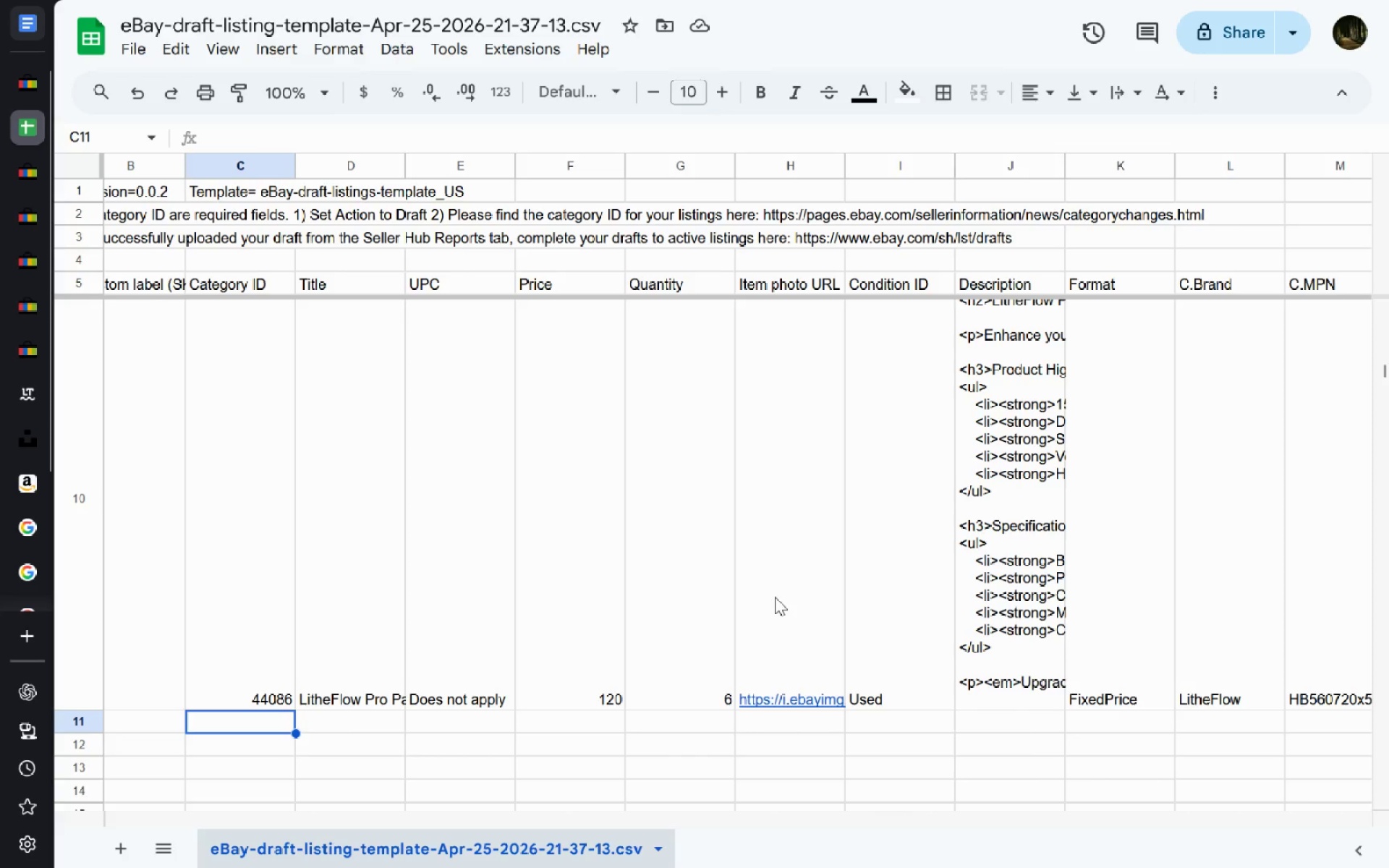 
double_click([775, 597])
 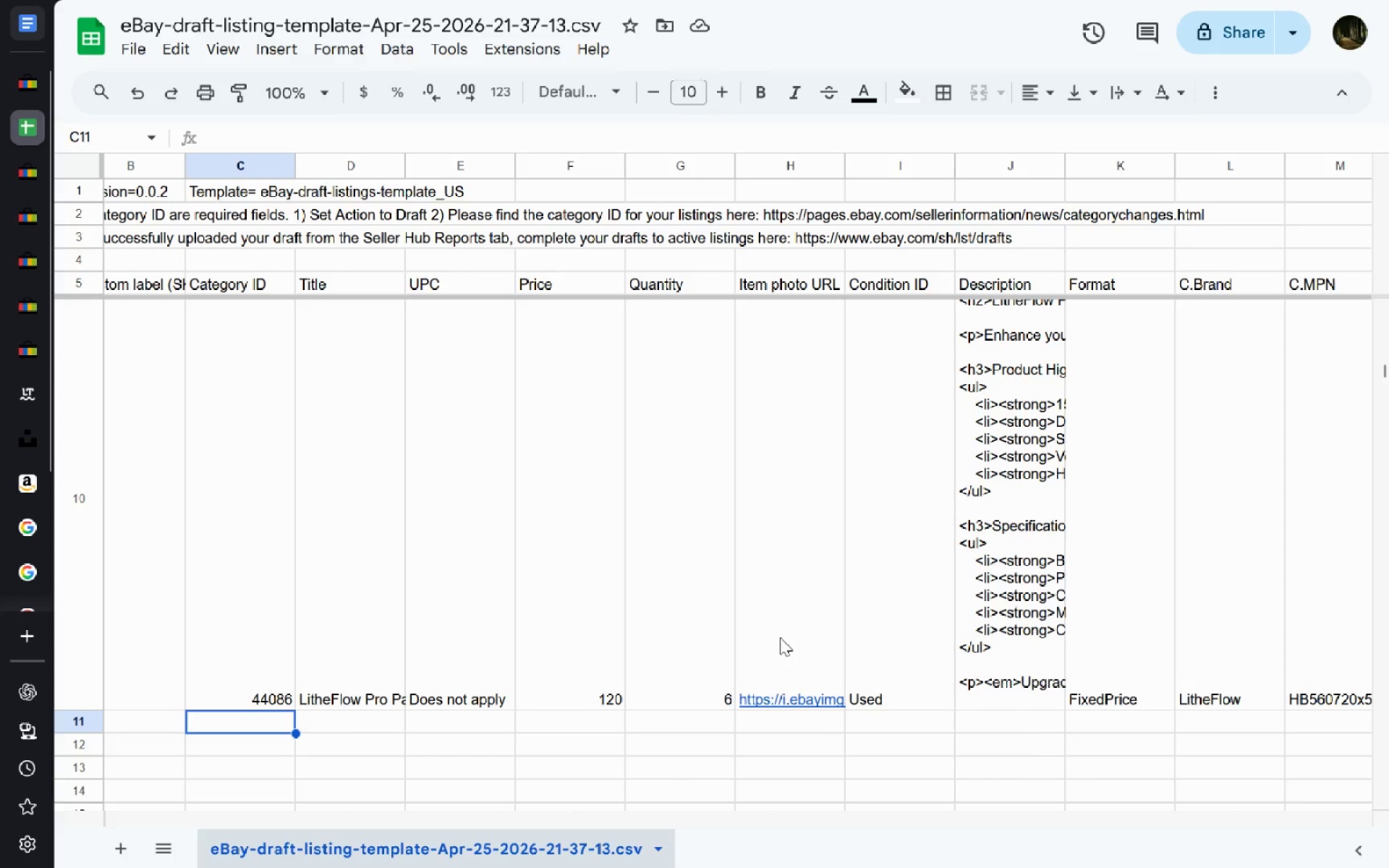 
double_click([780, 637])
 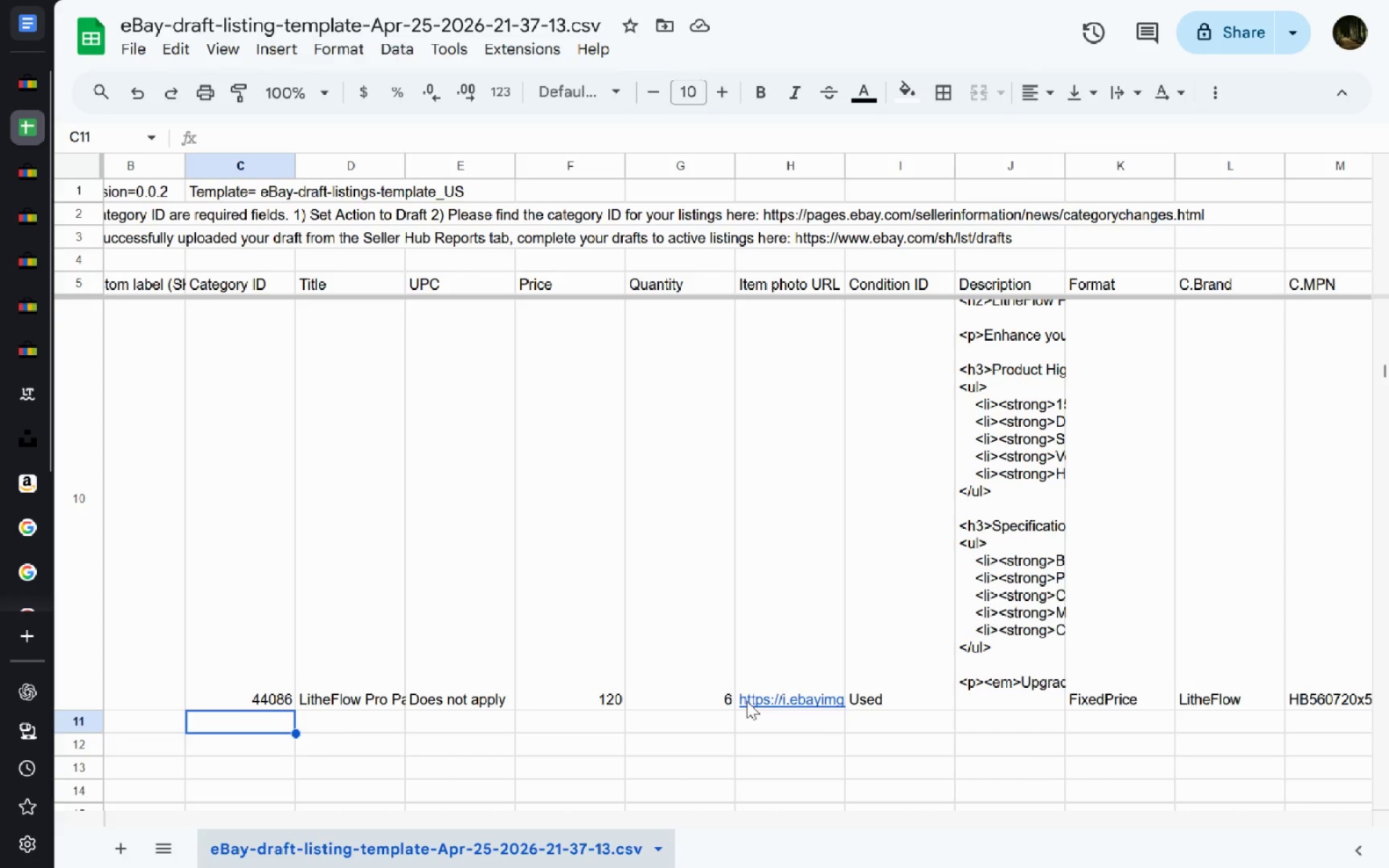 
left_click([747, 701])
 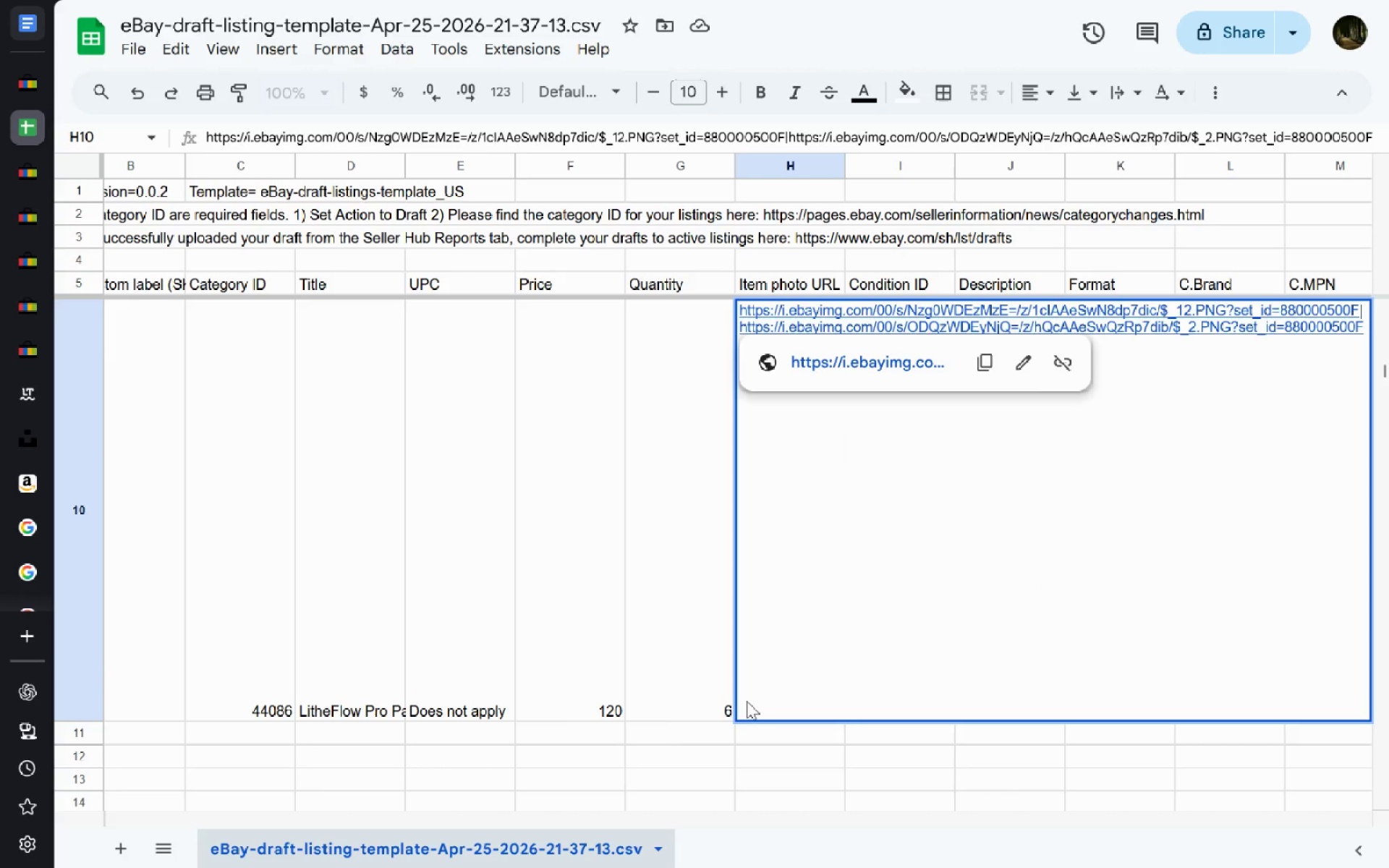 
key(Control+A)
 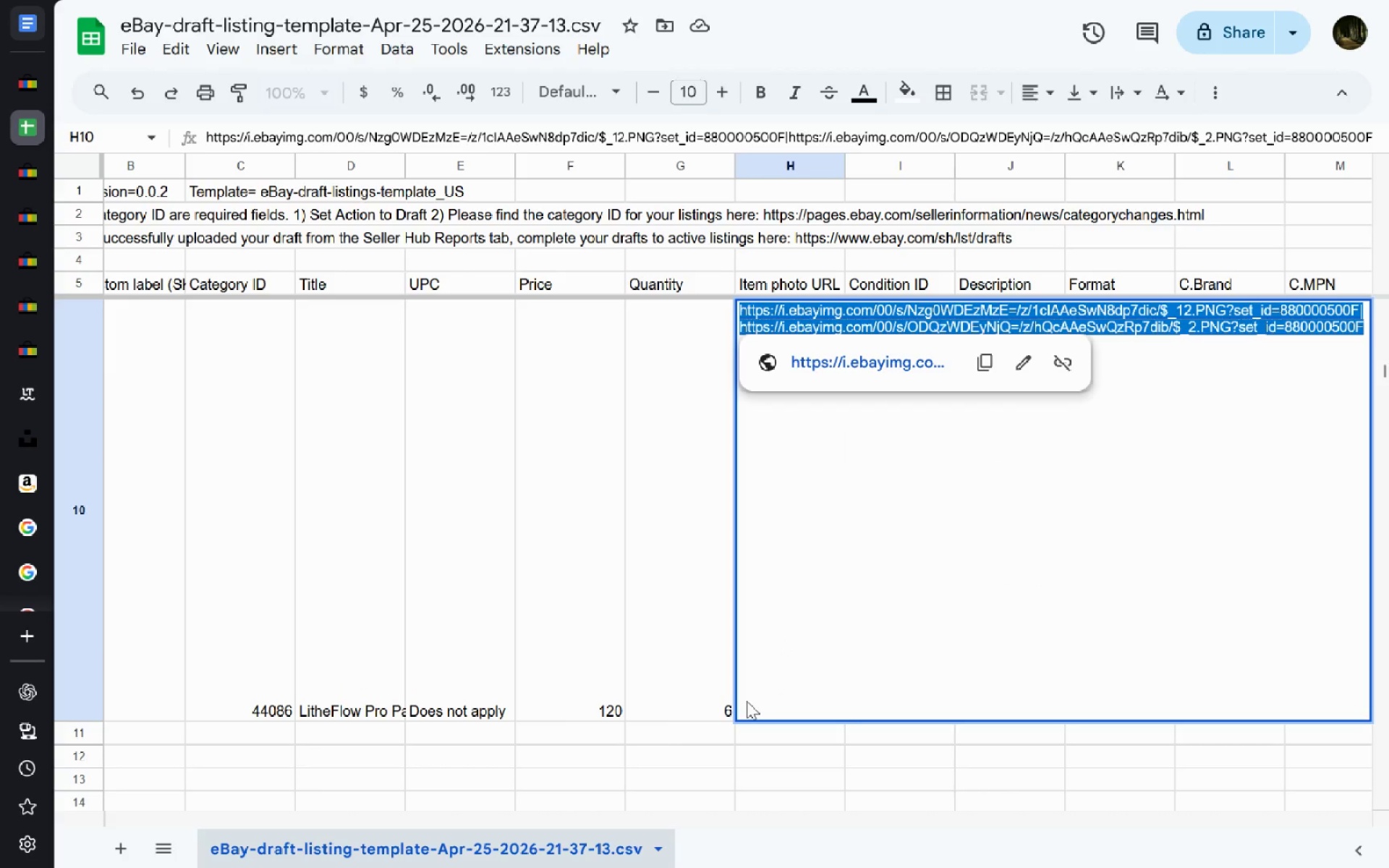 
key(Control+V)
 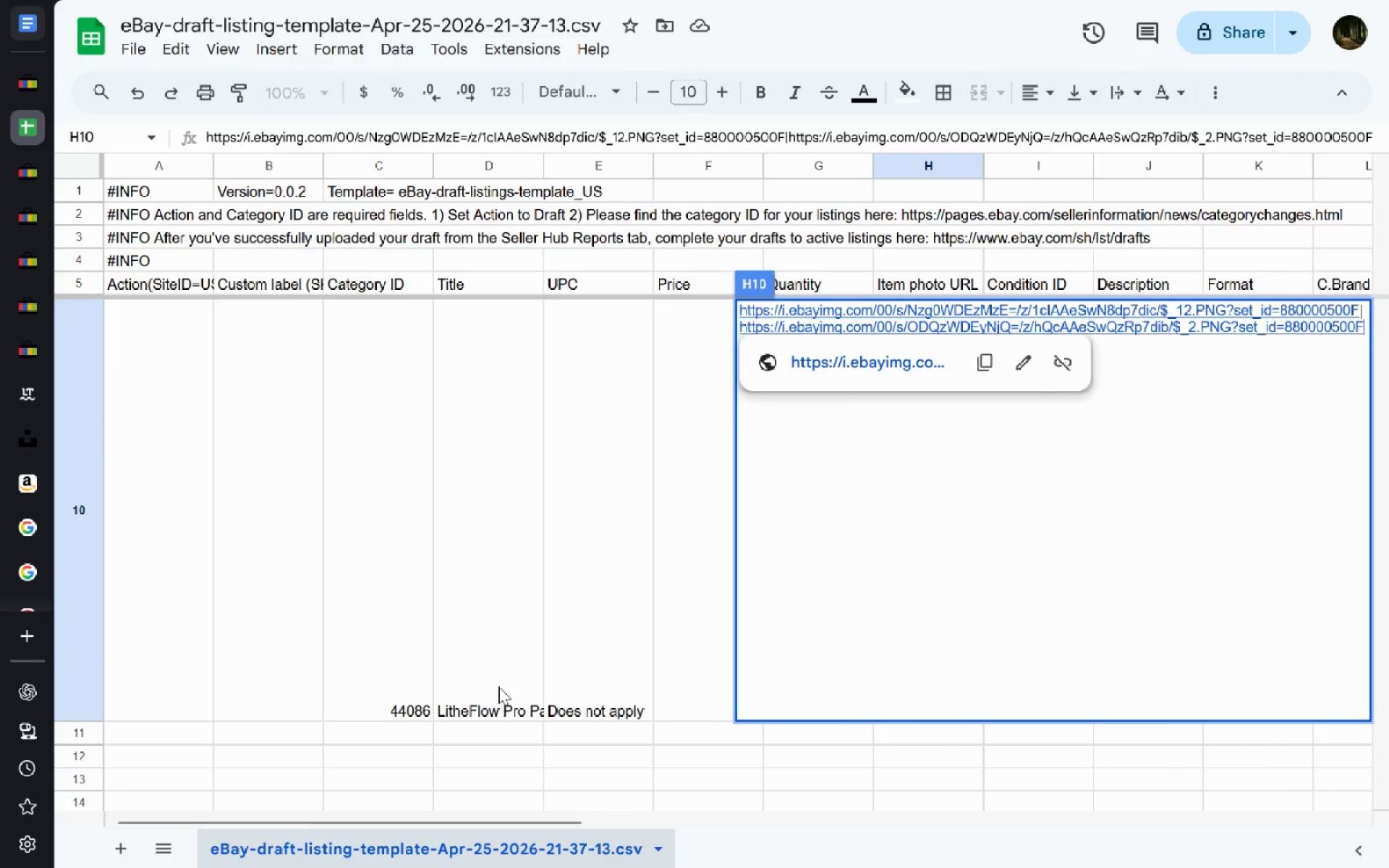 
key(Escape)
 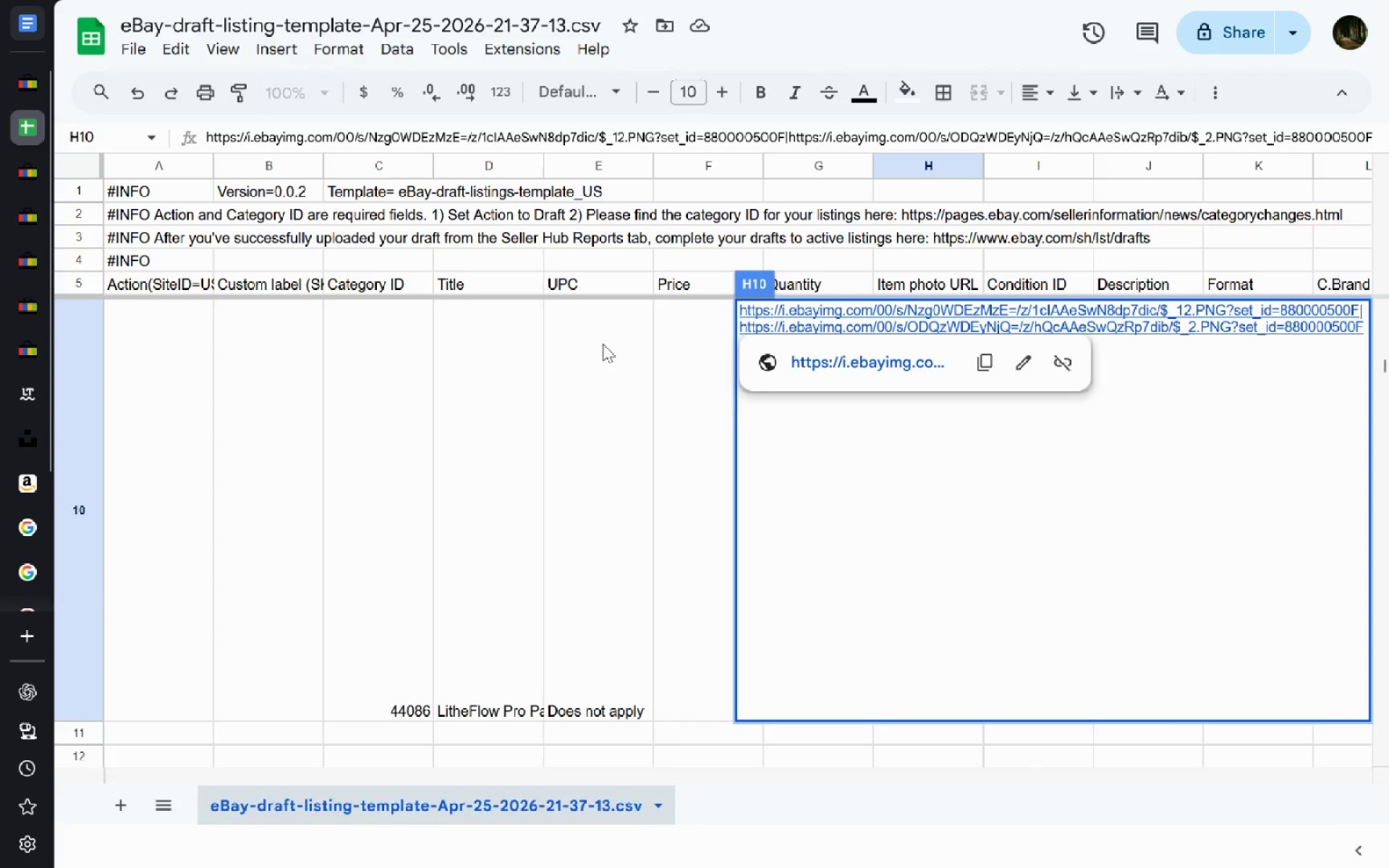 
left_click([494, 491])
 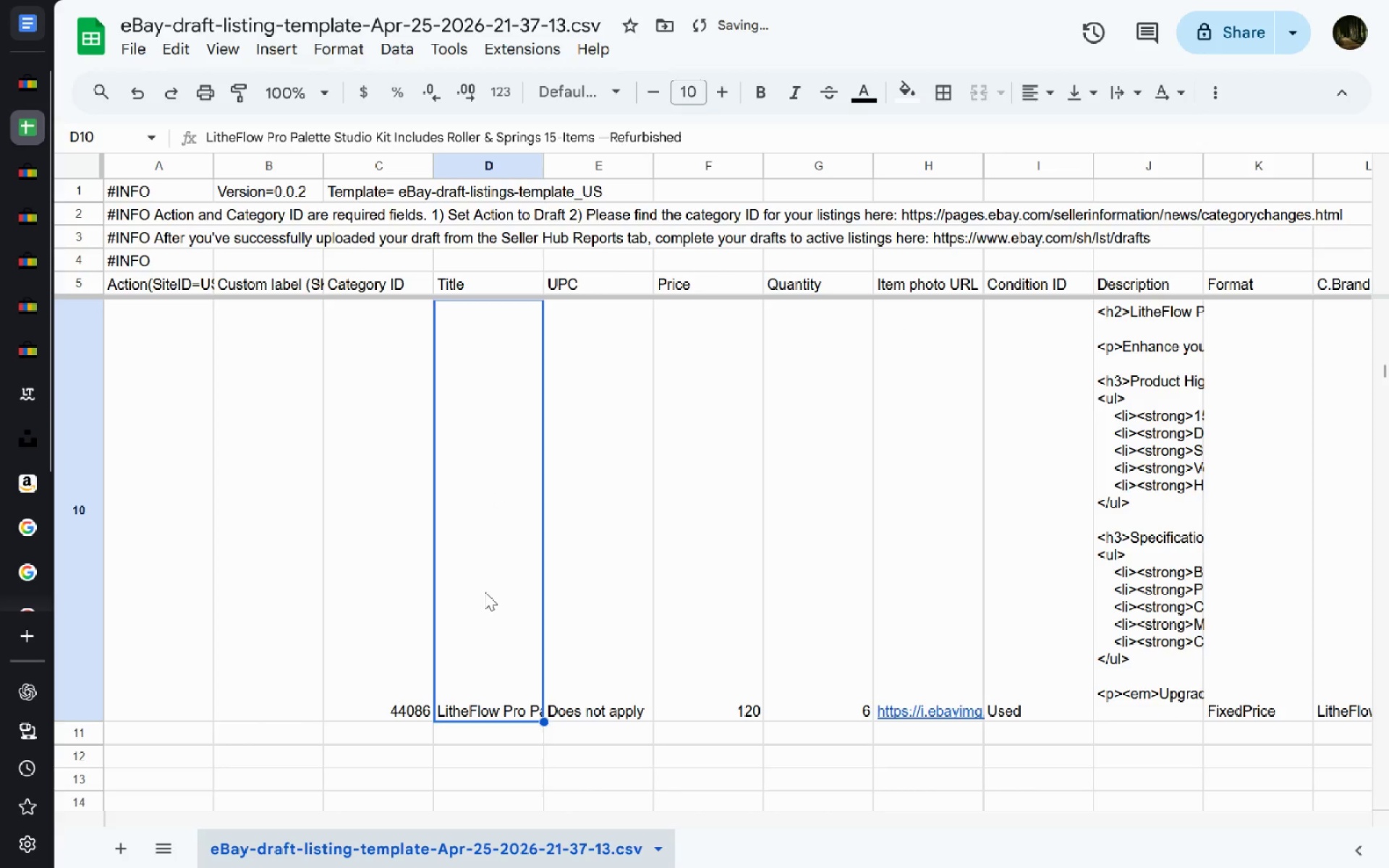 
left_click([671, 623])
 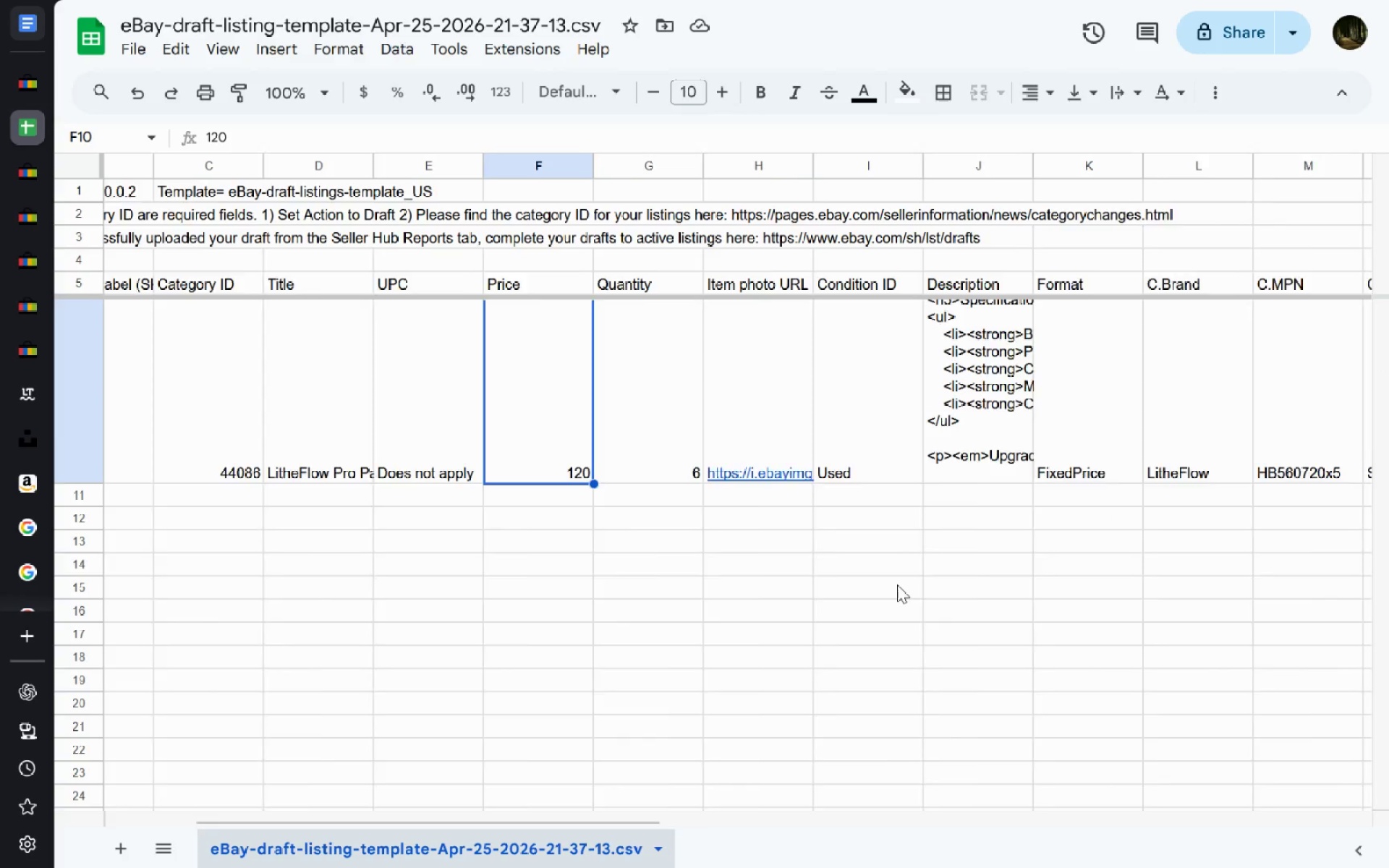 
wait(43.33)
 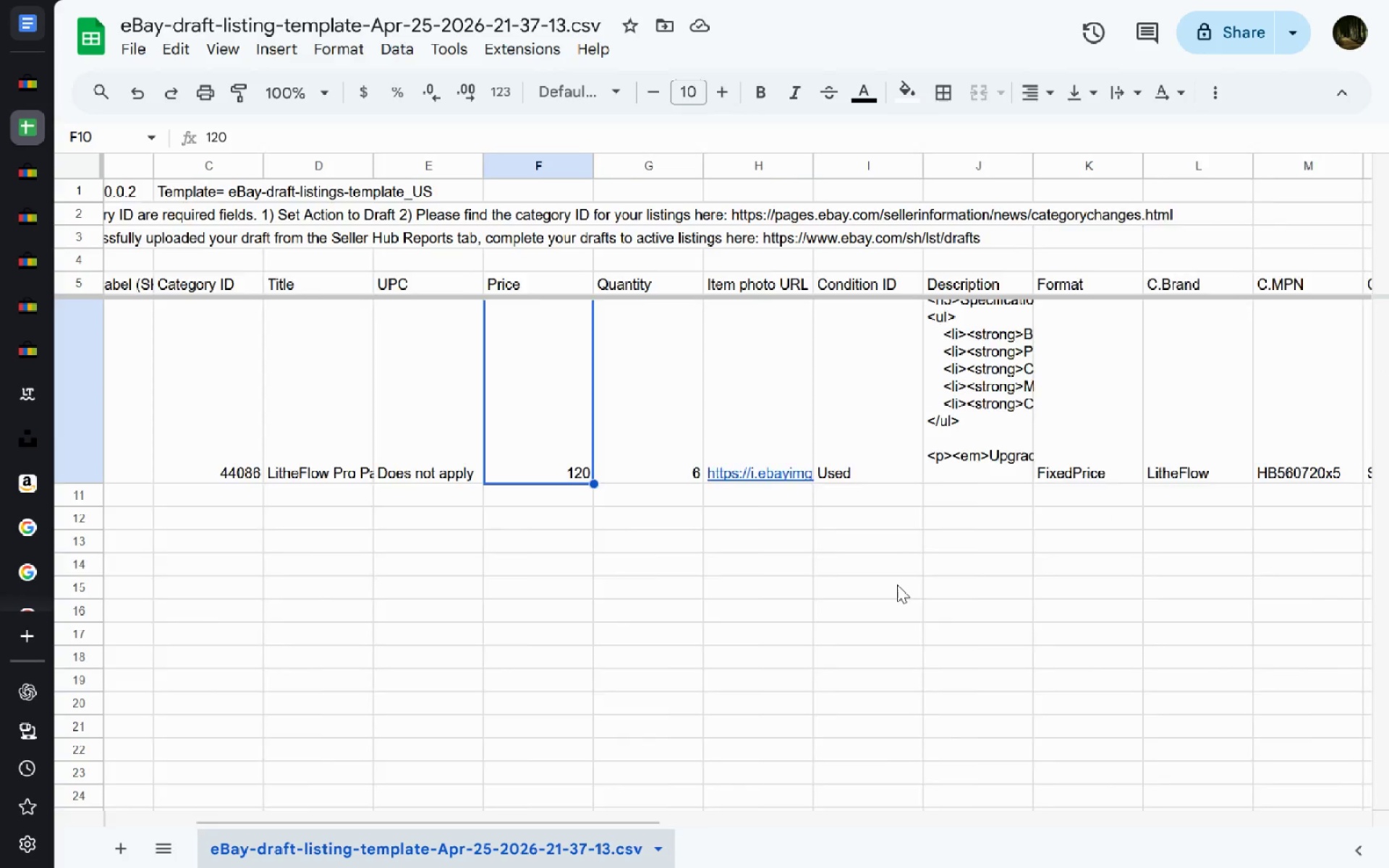 
double_click([493, 470])
 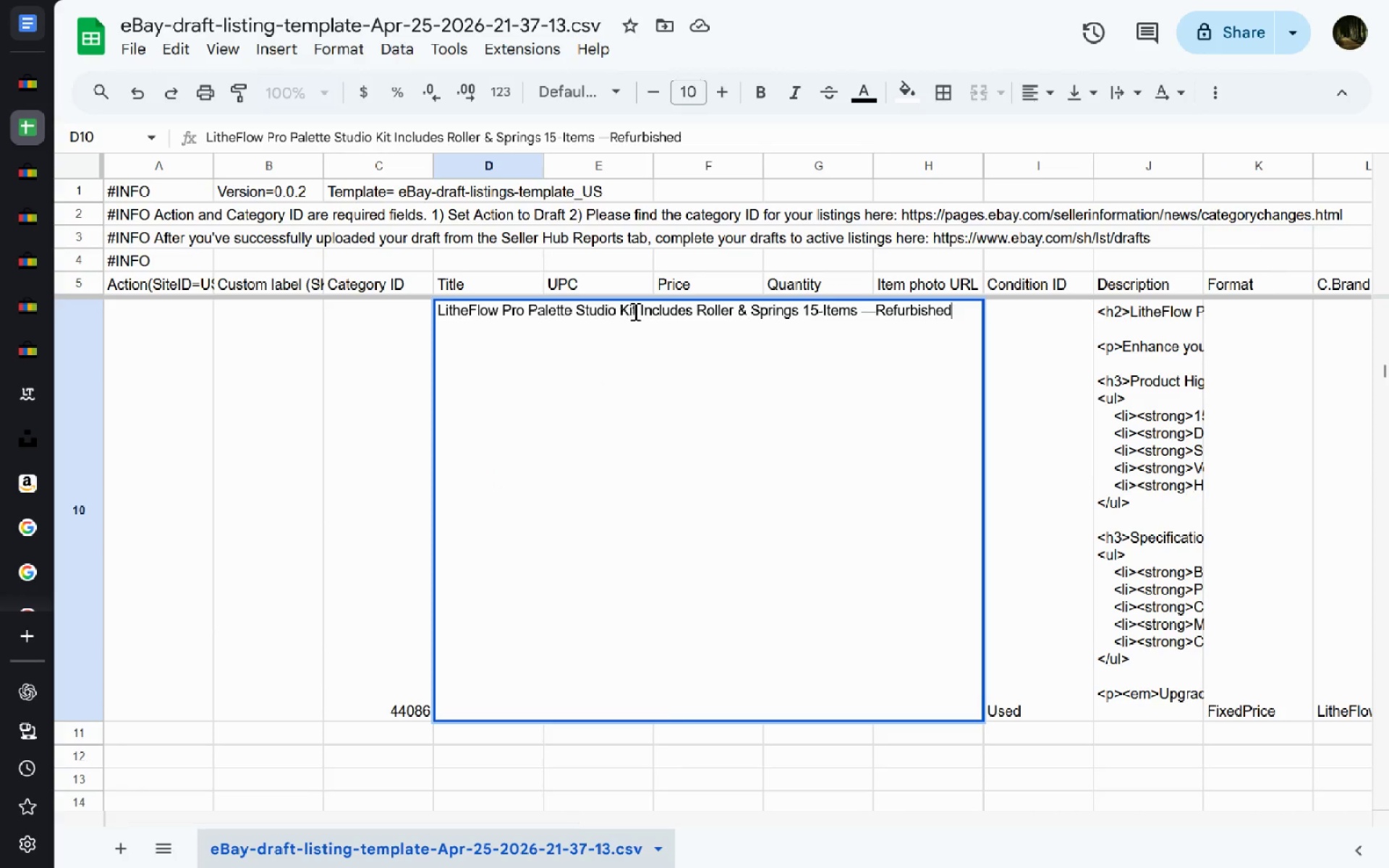 
left_click_drag(start_coordinate=[631, 305], to_coordinate=[504, 302])
 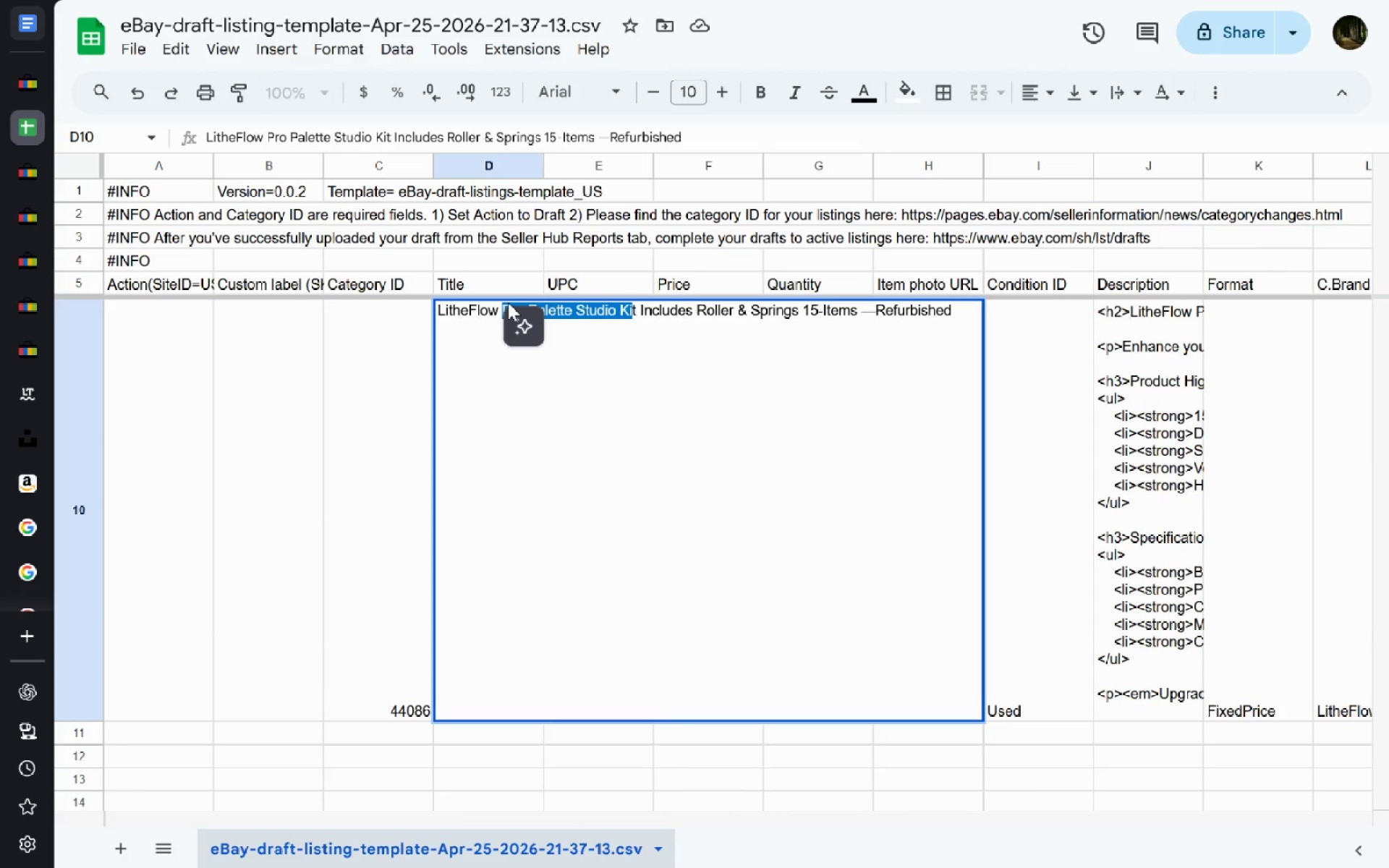 
right_click([508, 302])
 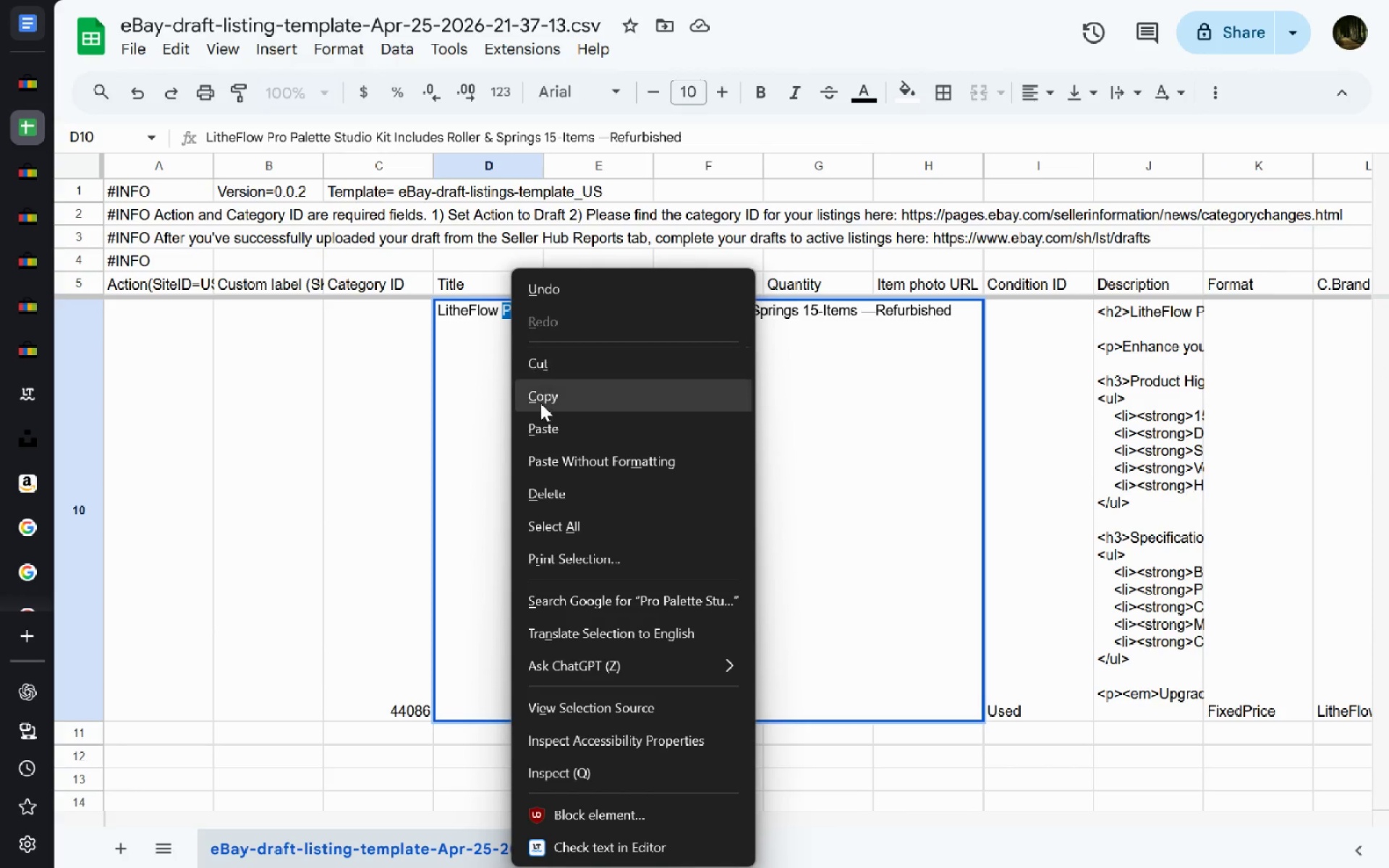 
left_click([540, 403])
 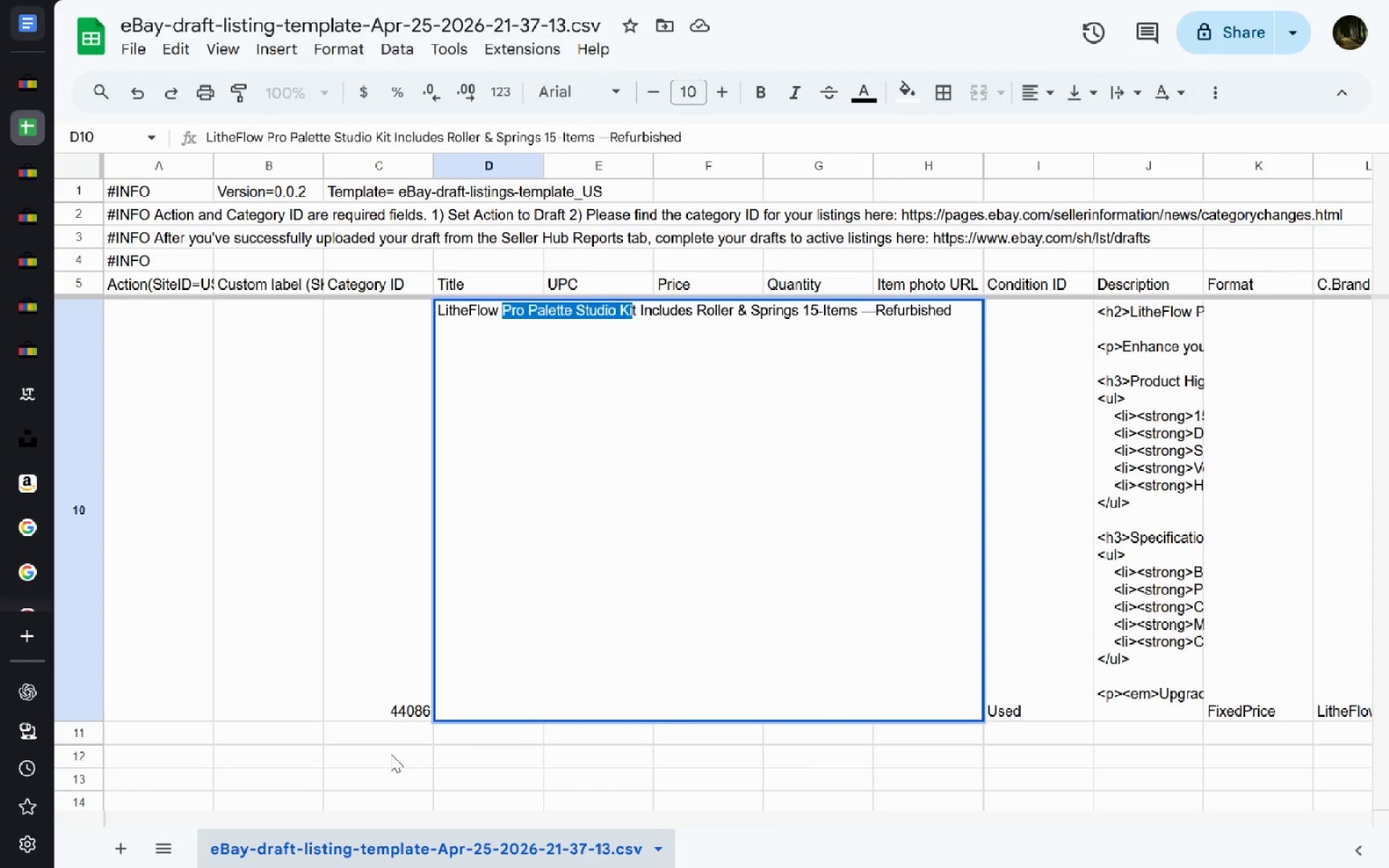 
left_click([391, 754])
 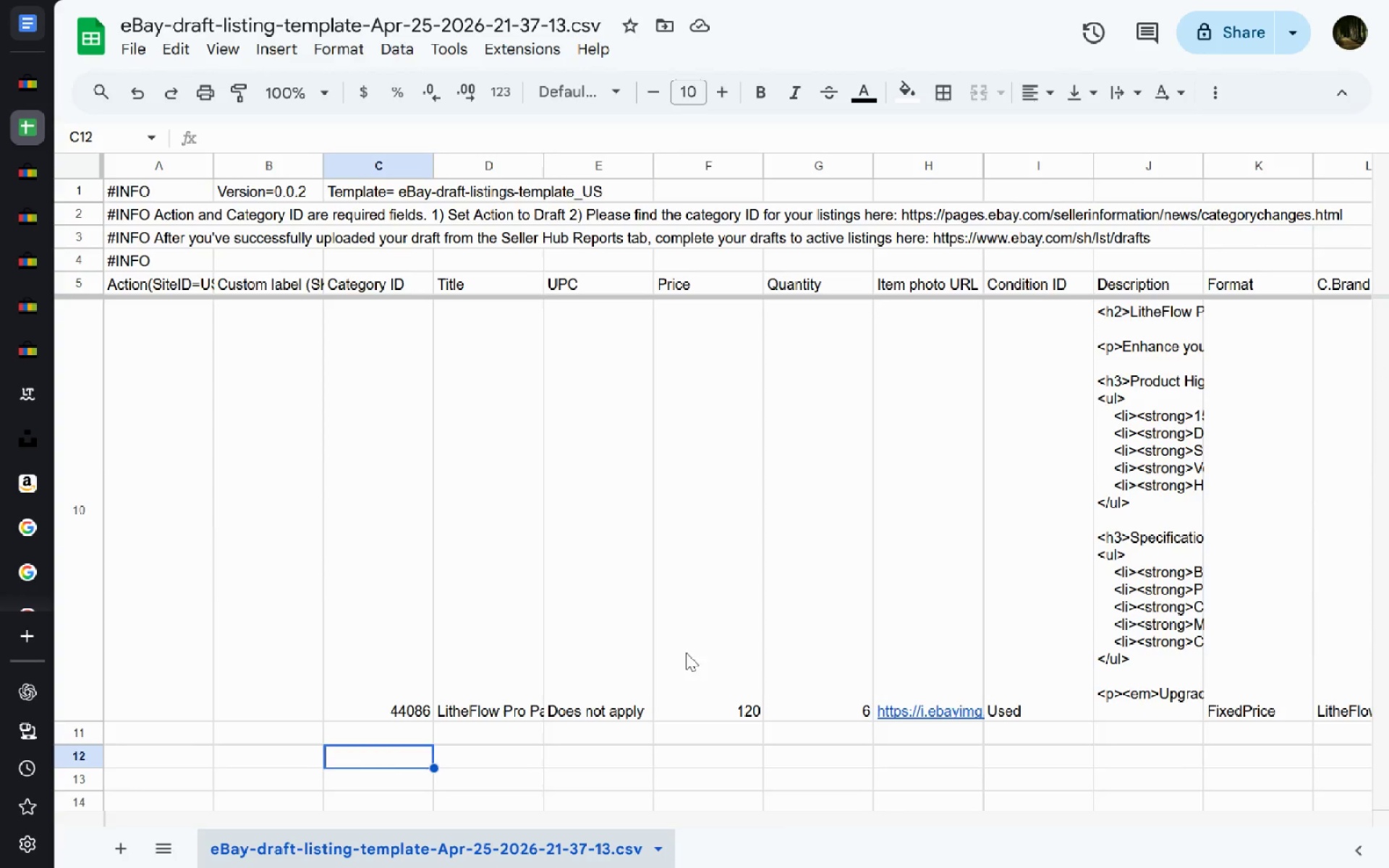 
mouse_move([729, 639])
 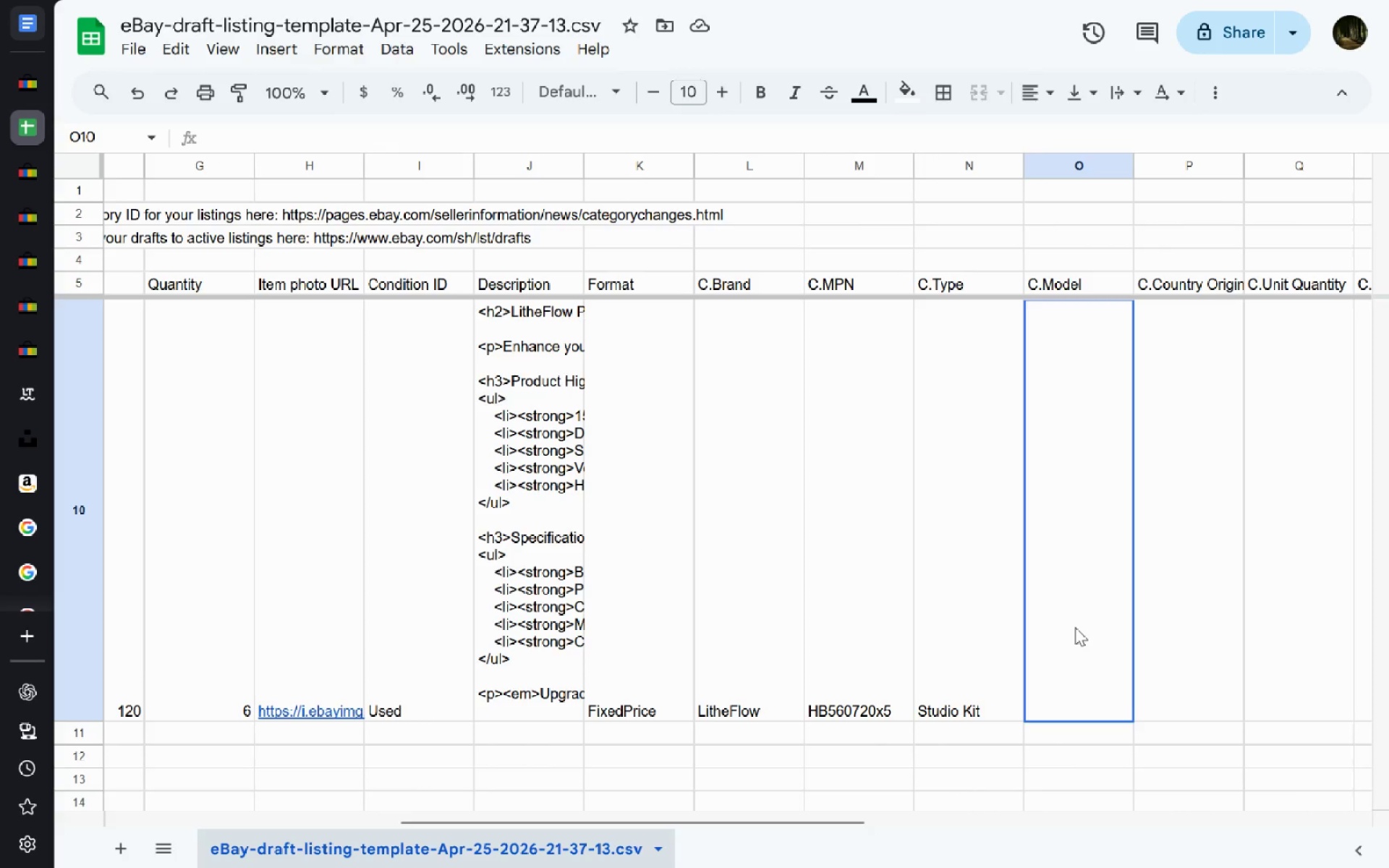 
double_click([1075, 627])
 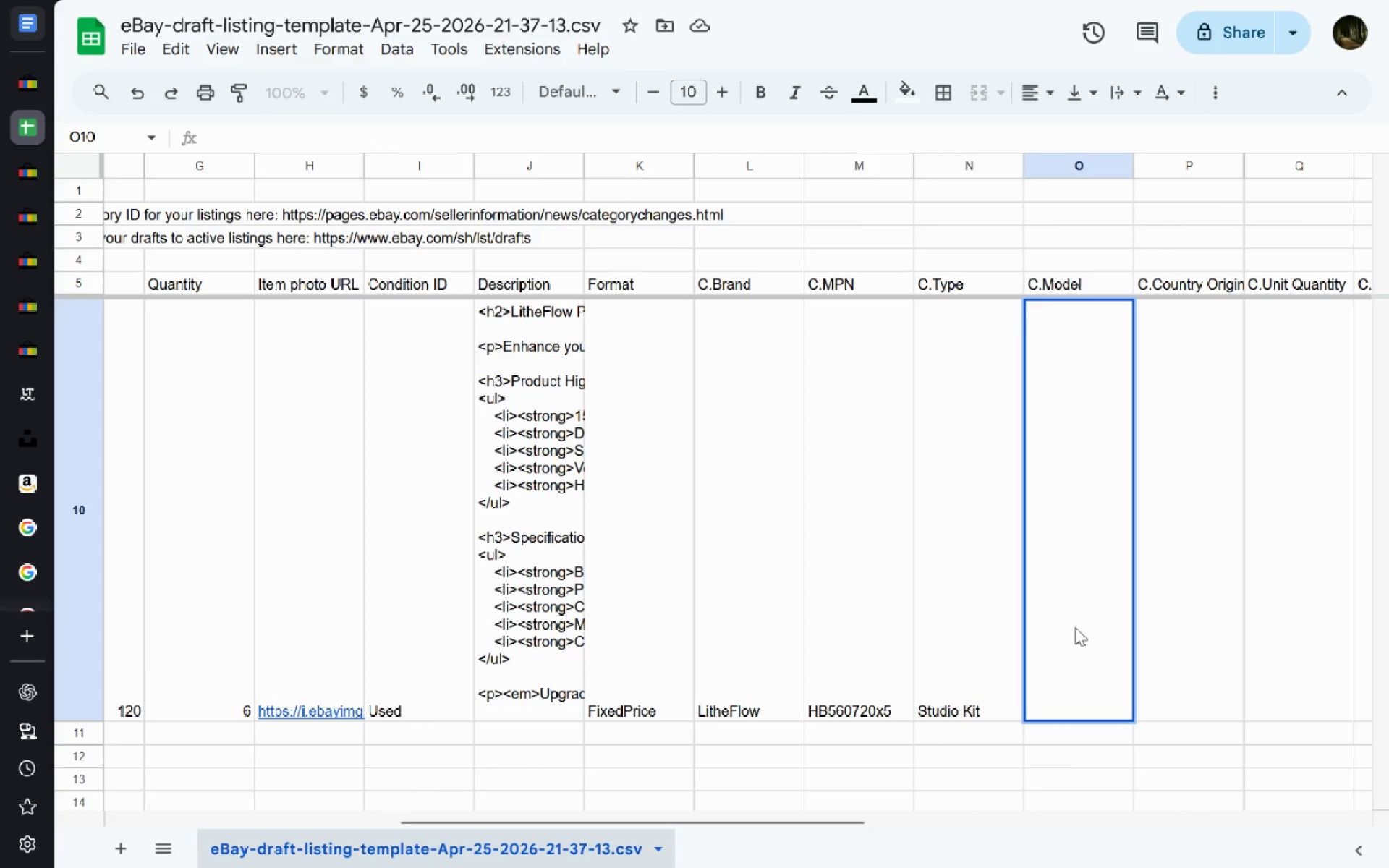 
key(Control+ControlLeft)
 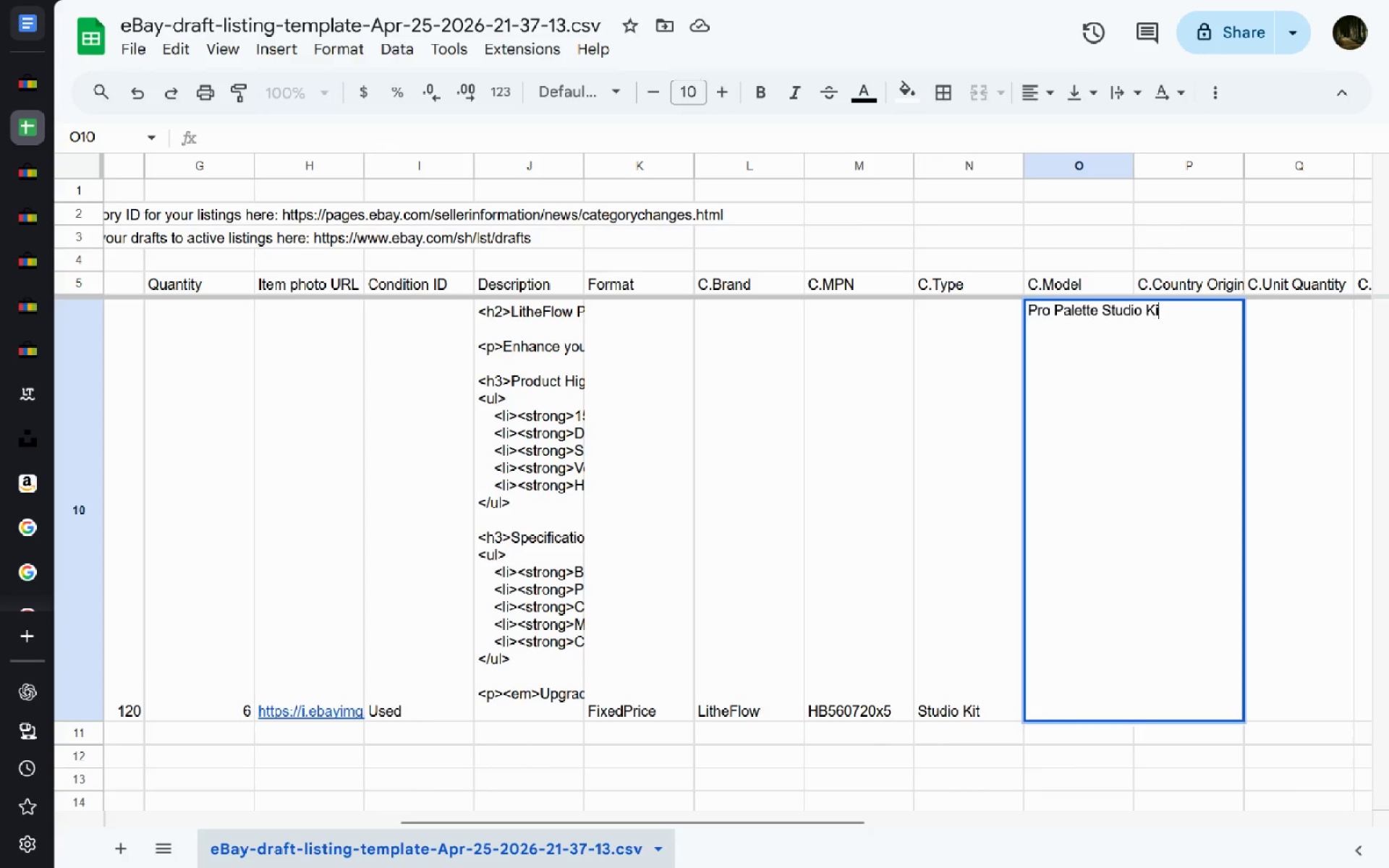 
key(Control+V)
 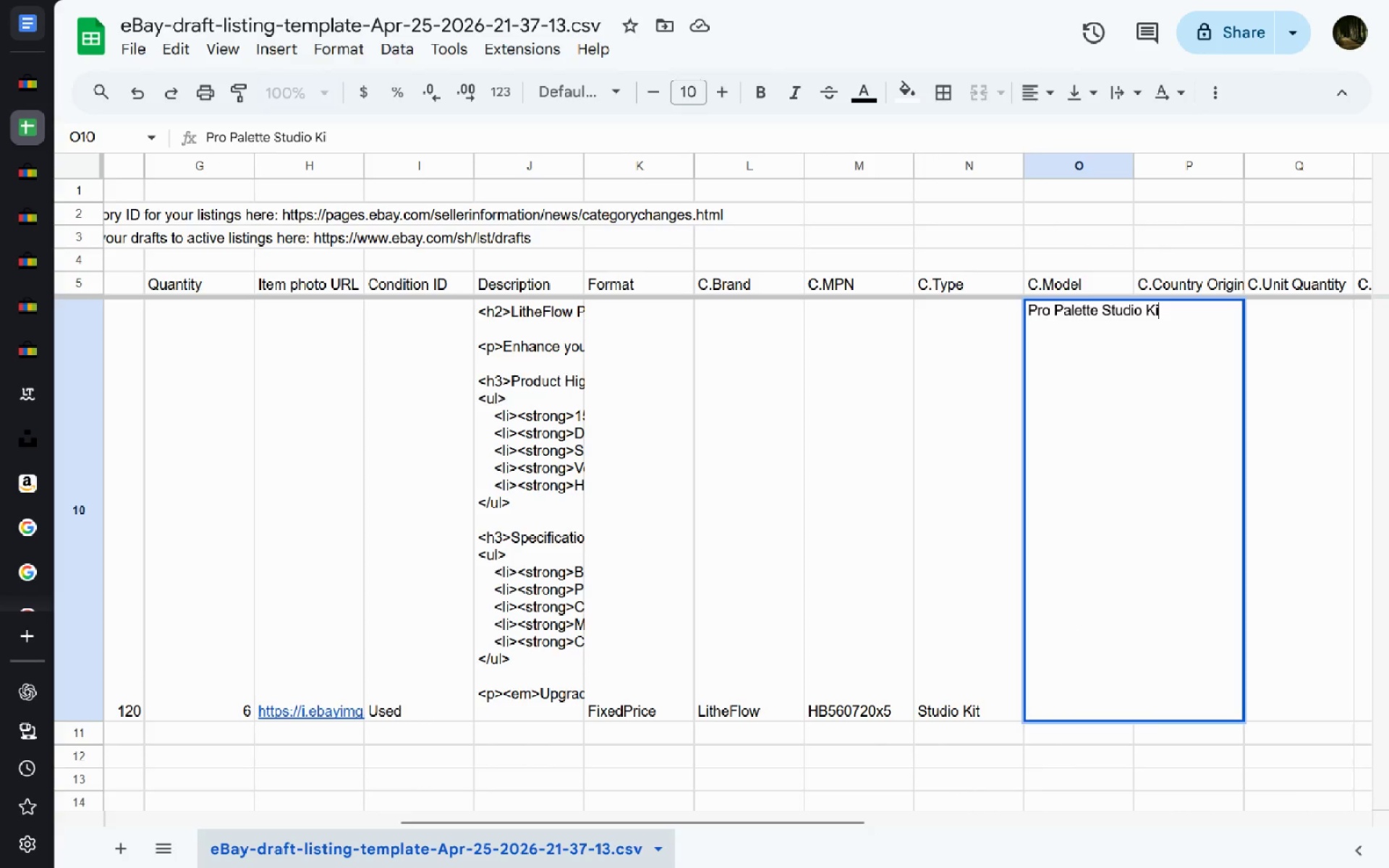 
key(Enter)
 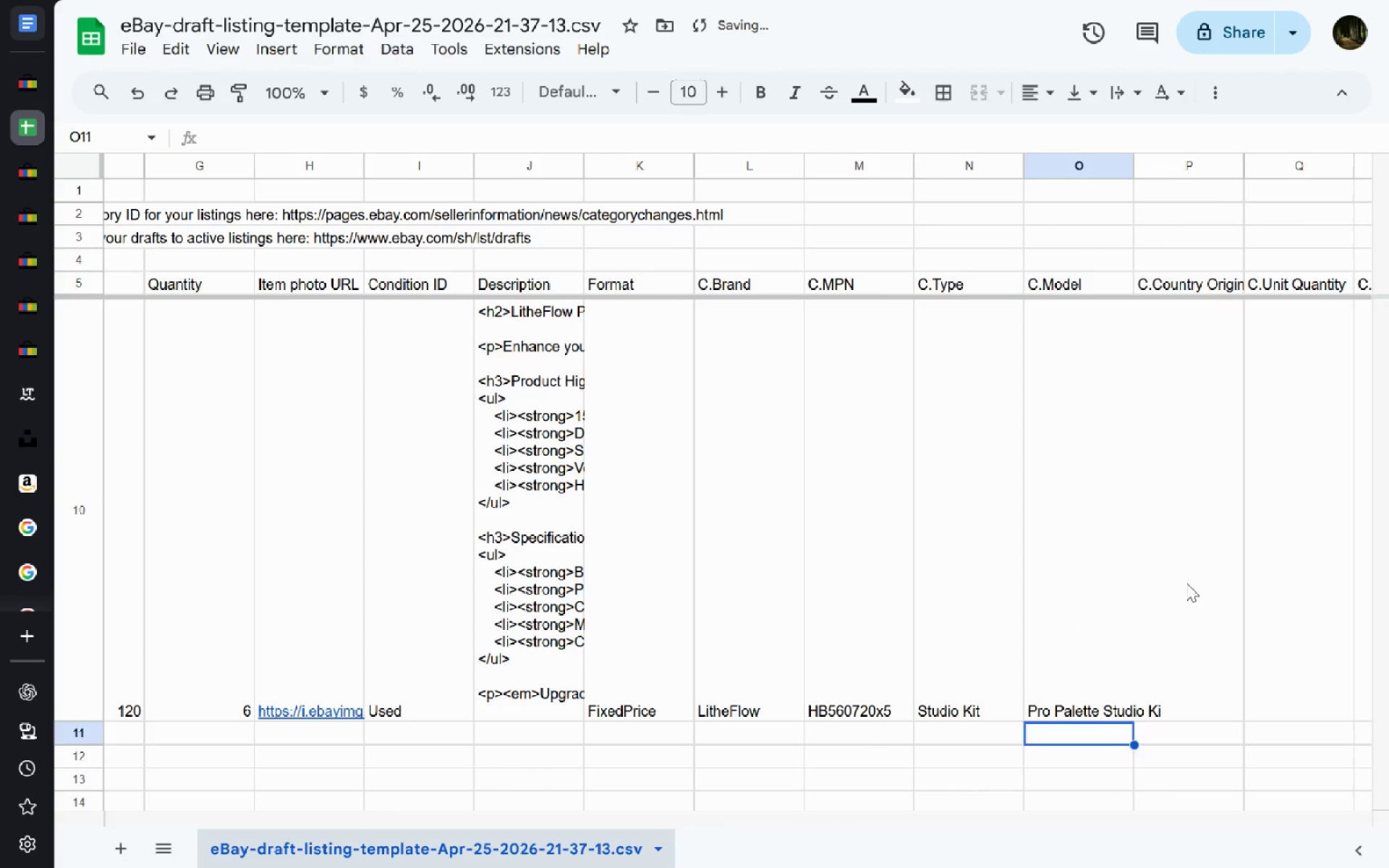 
double_click([1186, 583])
 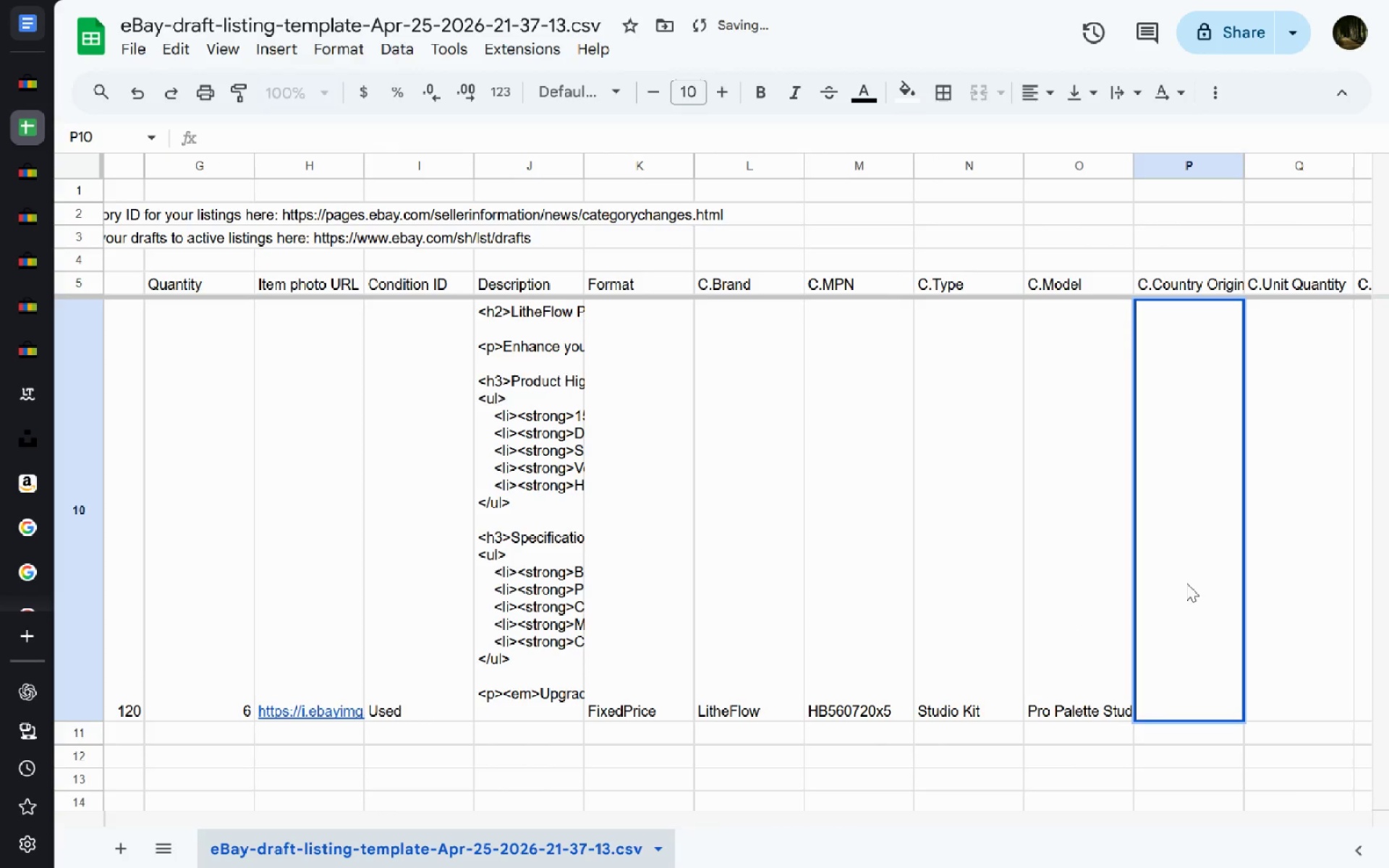 
type(Unir)
key(Backspace)
type(te)
 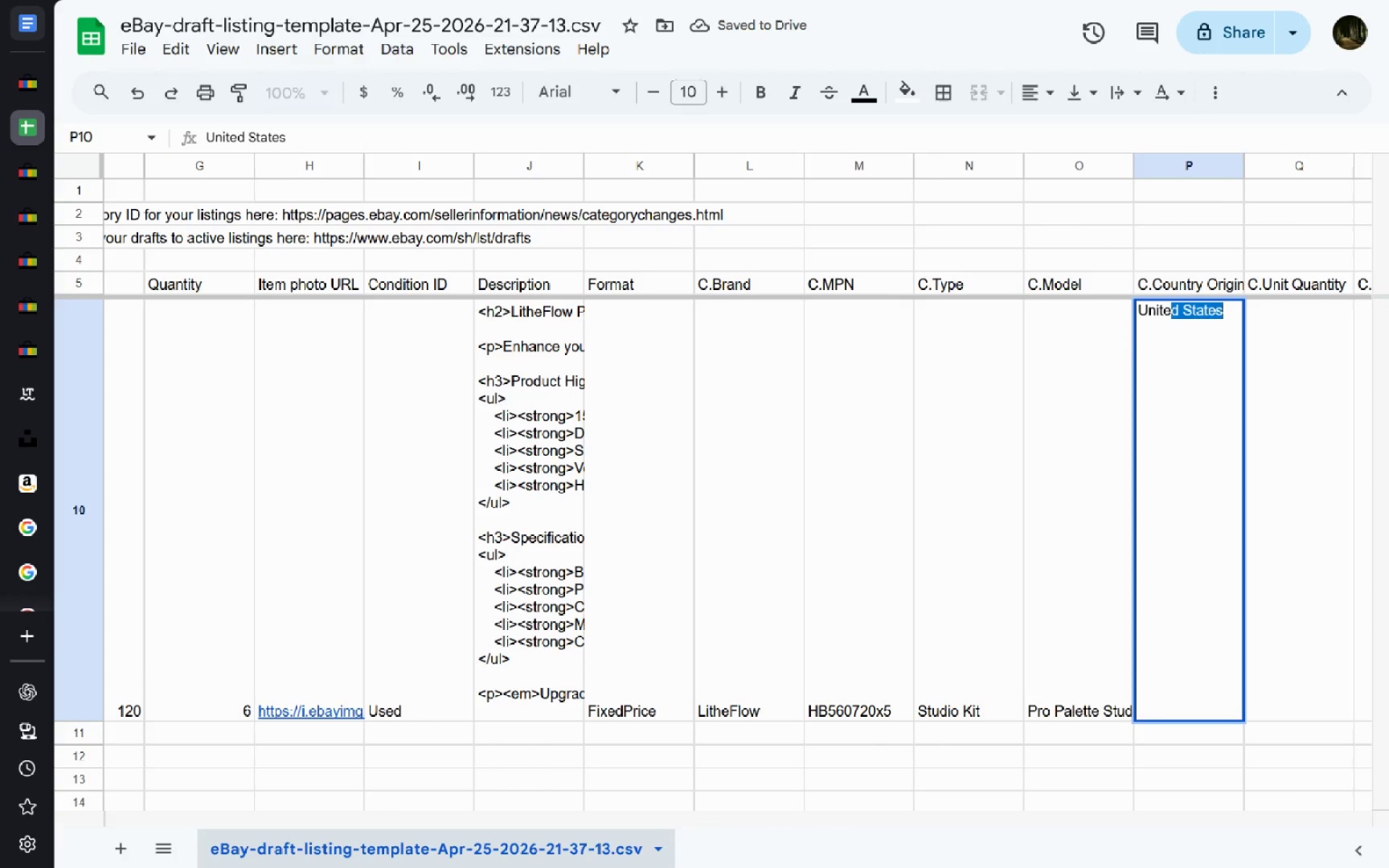 
key(Enter)
 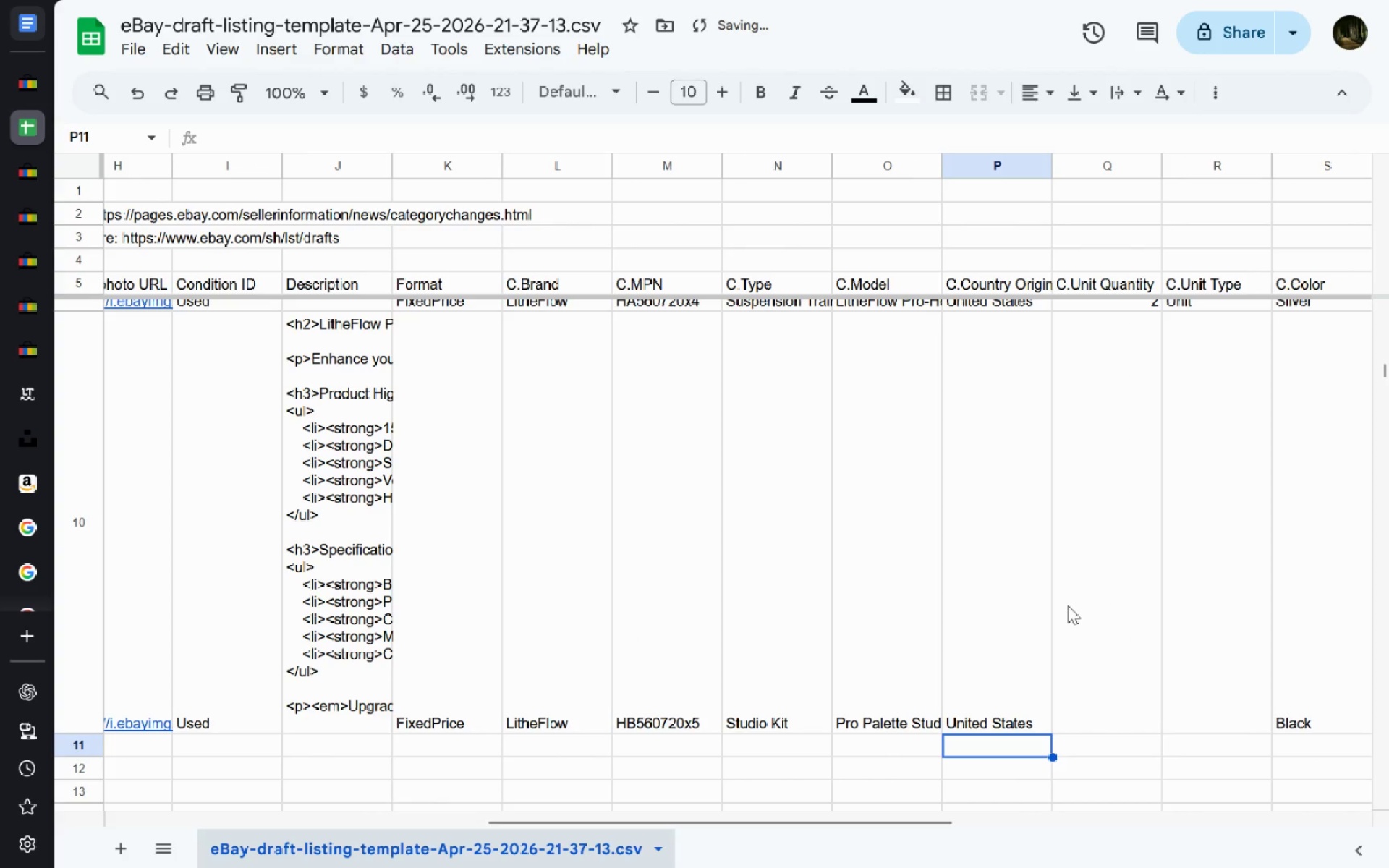 
double_click([1068, 605])
 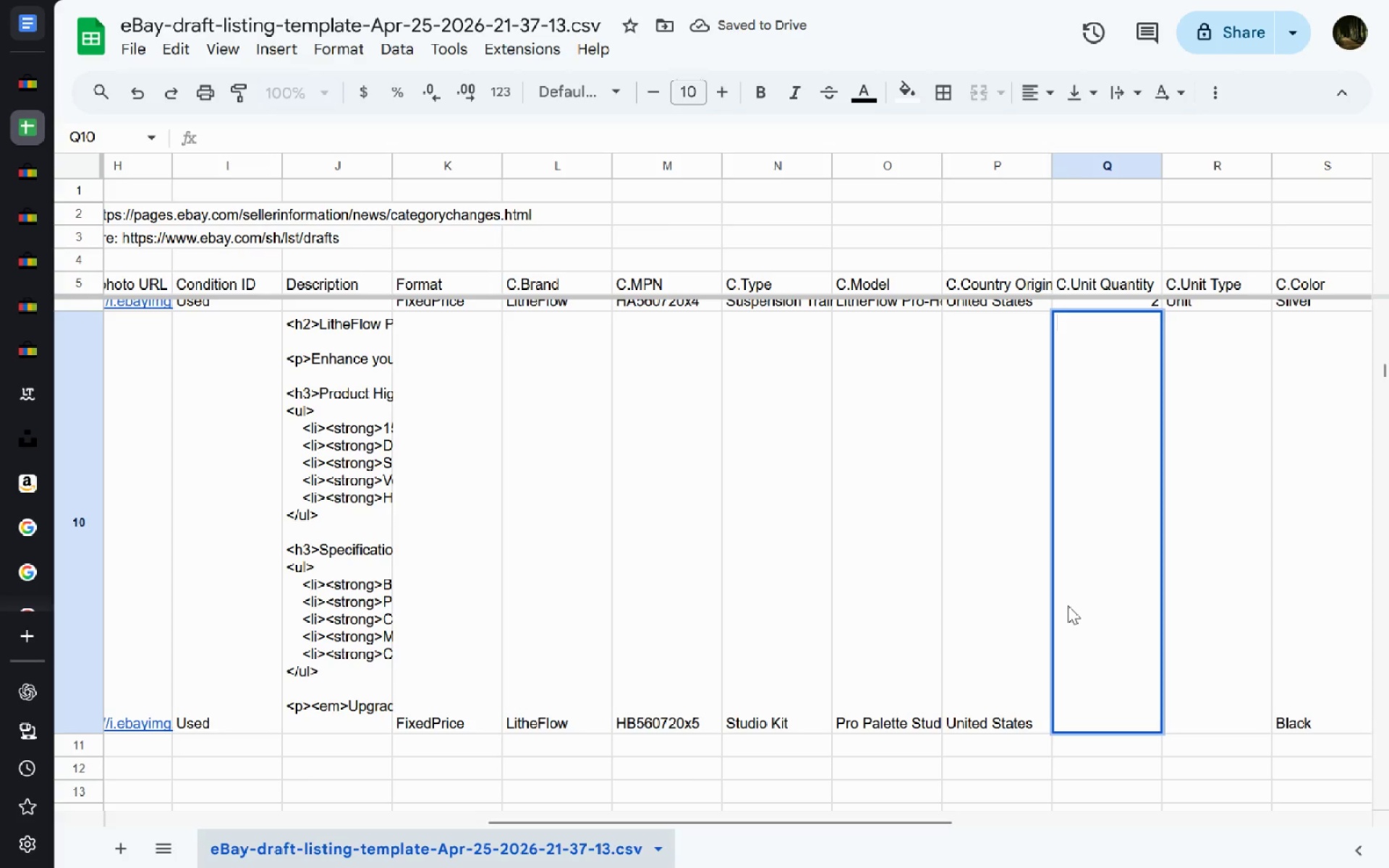 
key(4)
 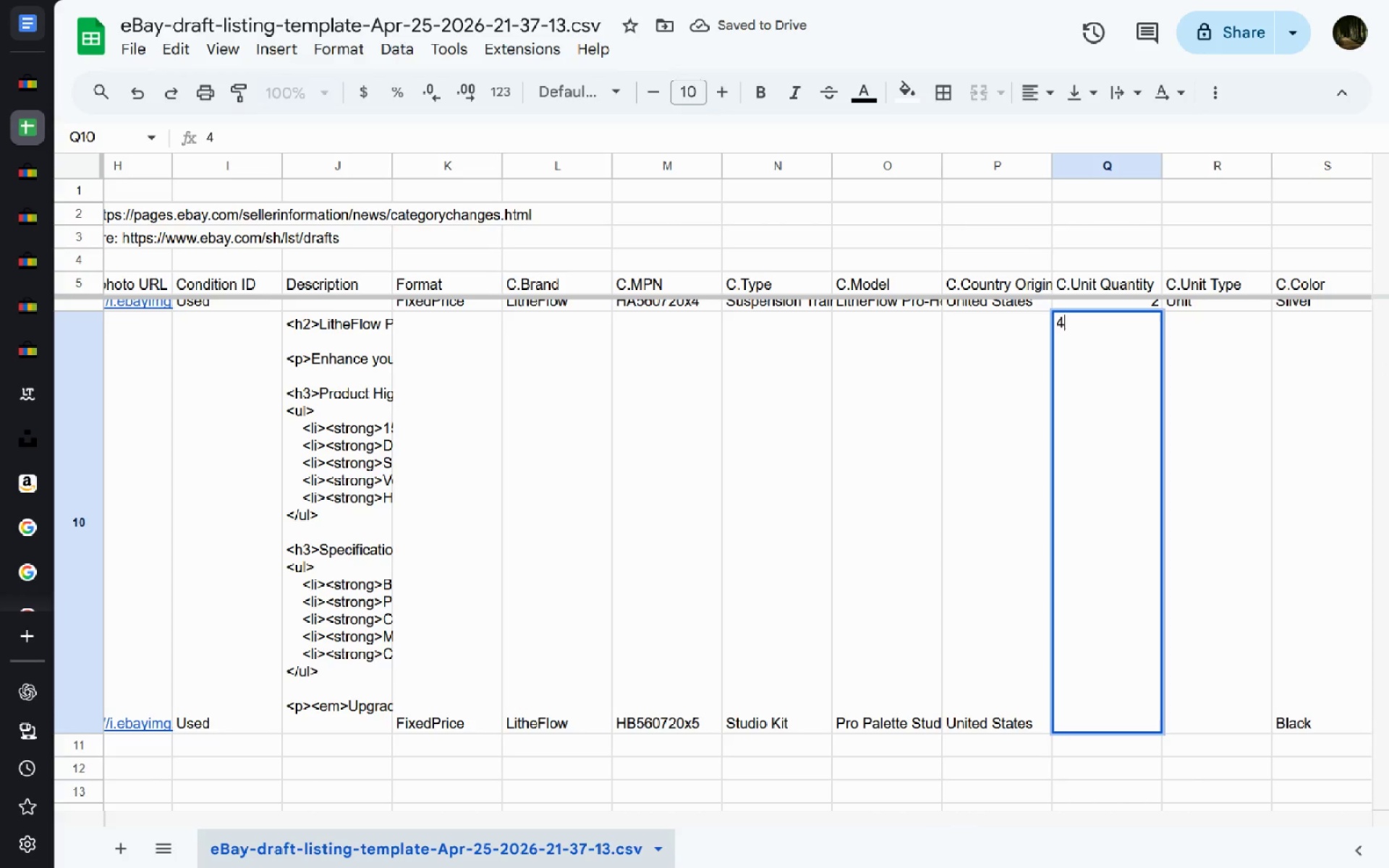 
key(Enter)
 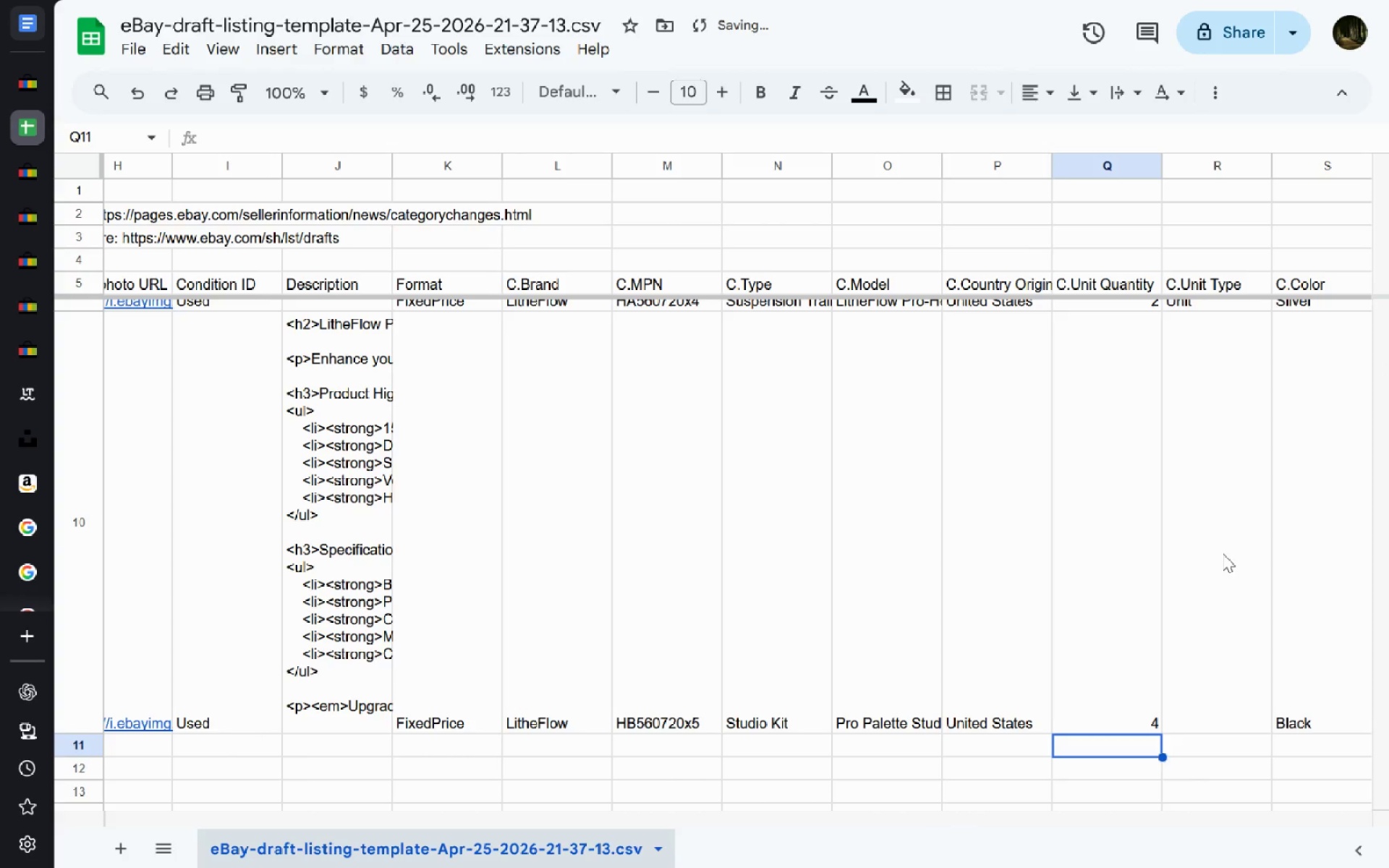 
double_click([1223, 553])
 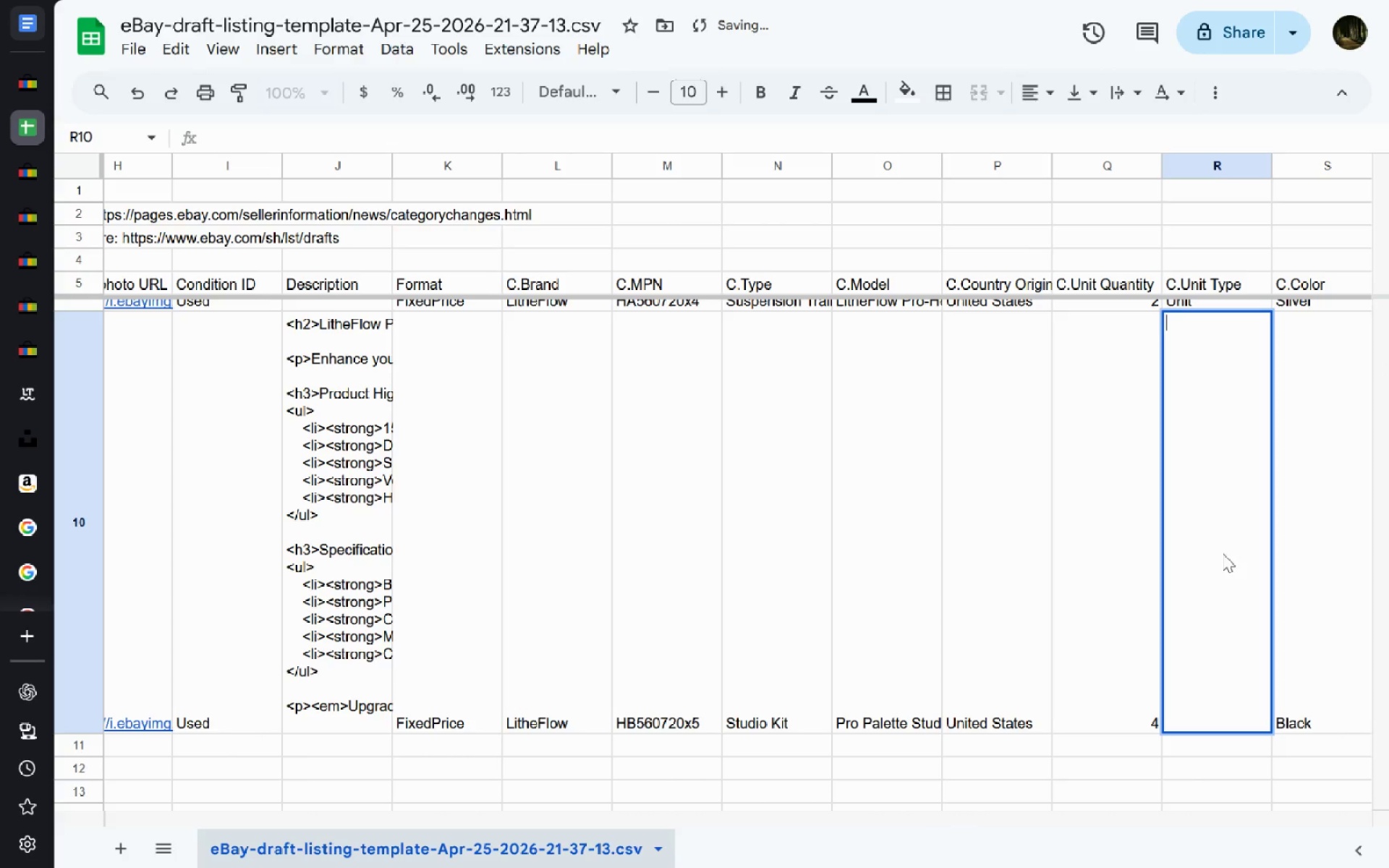 
type(Unit)
 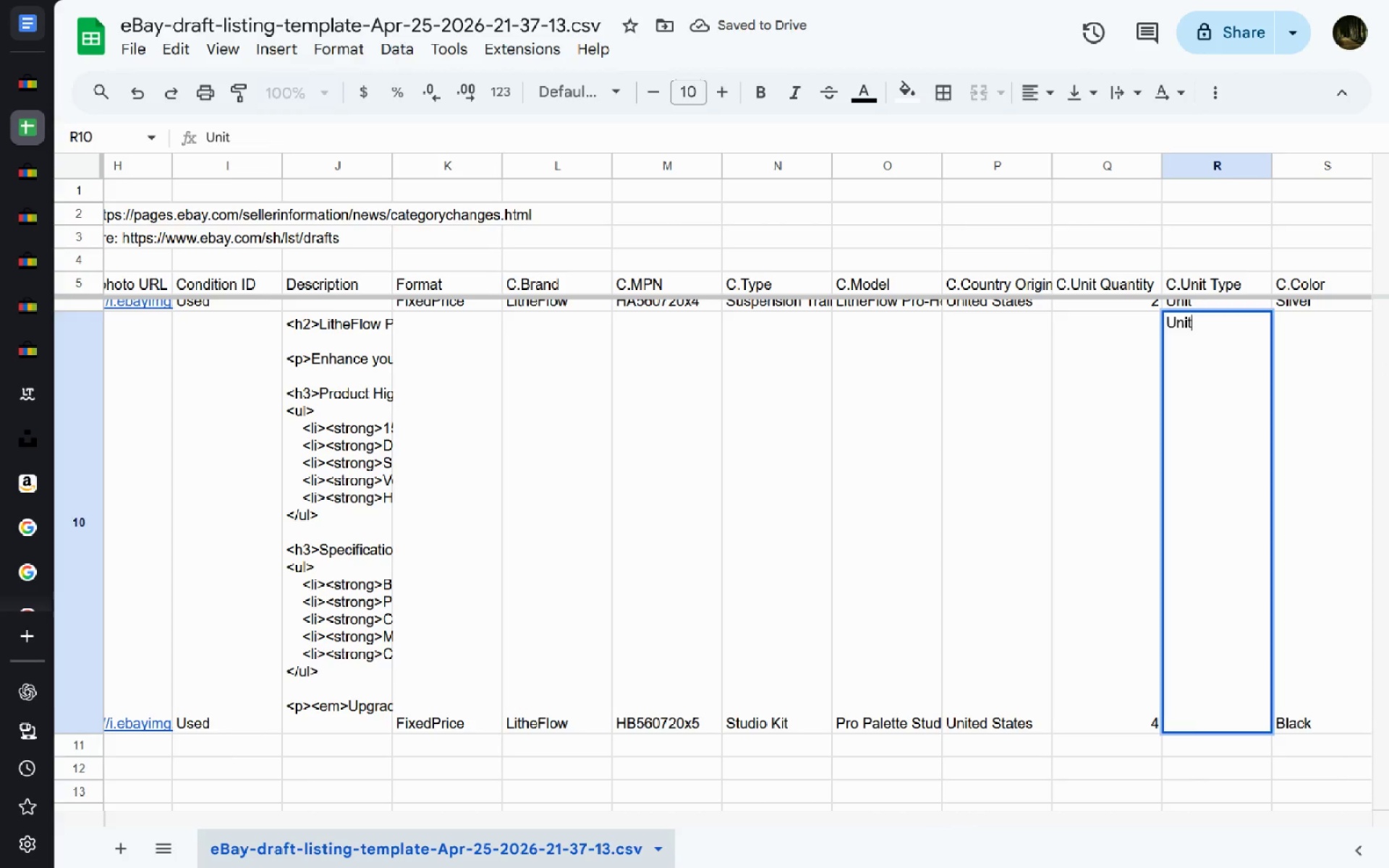 
key(Enter)
 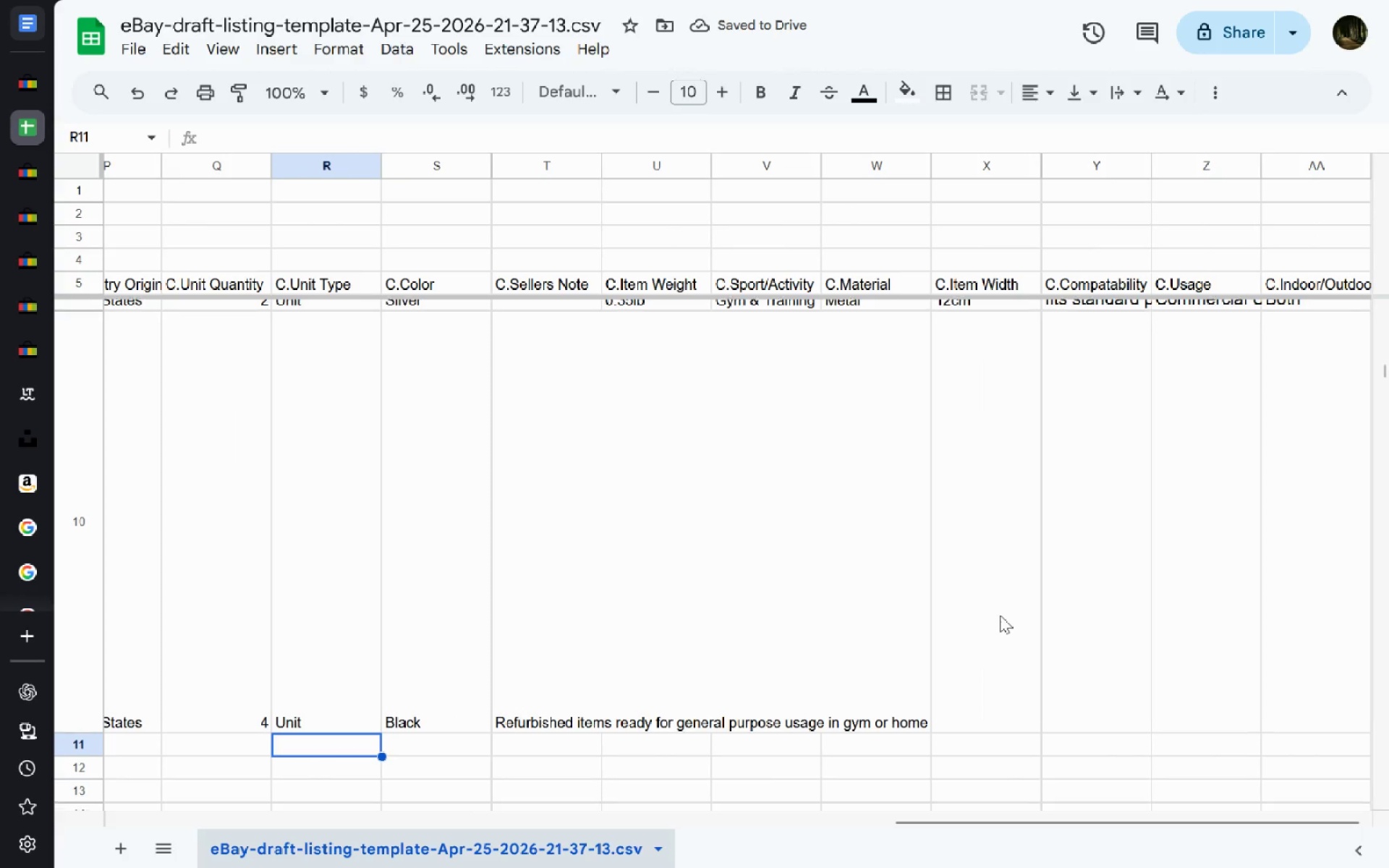 
left_click([964, 661])
 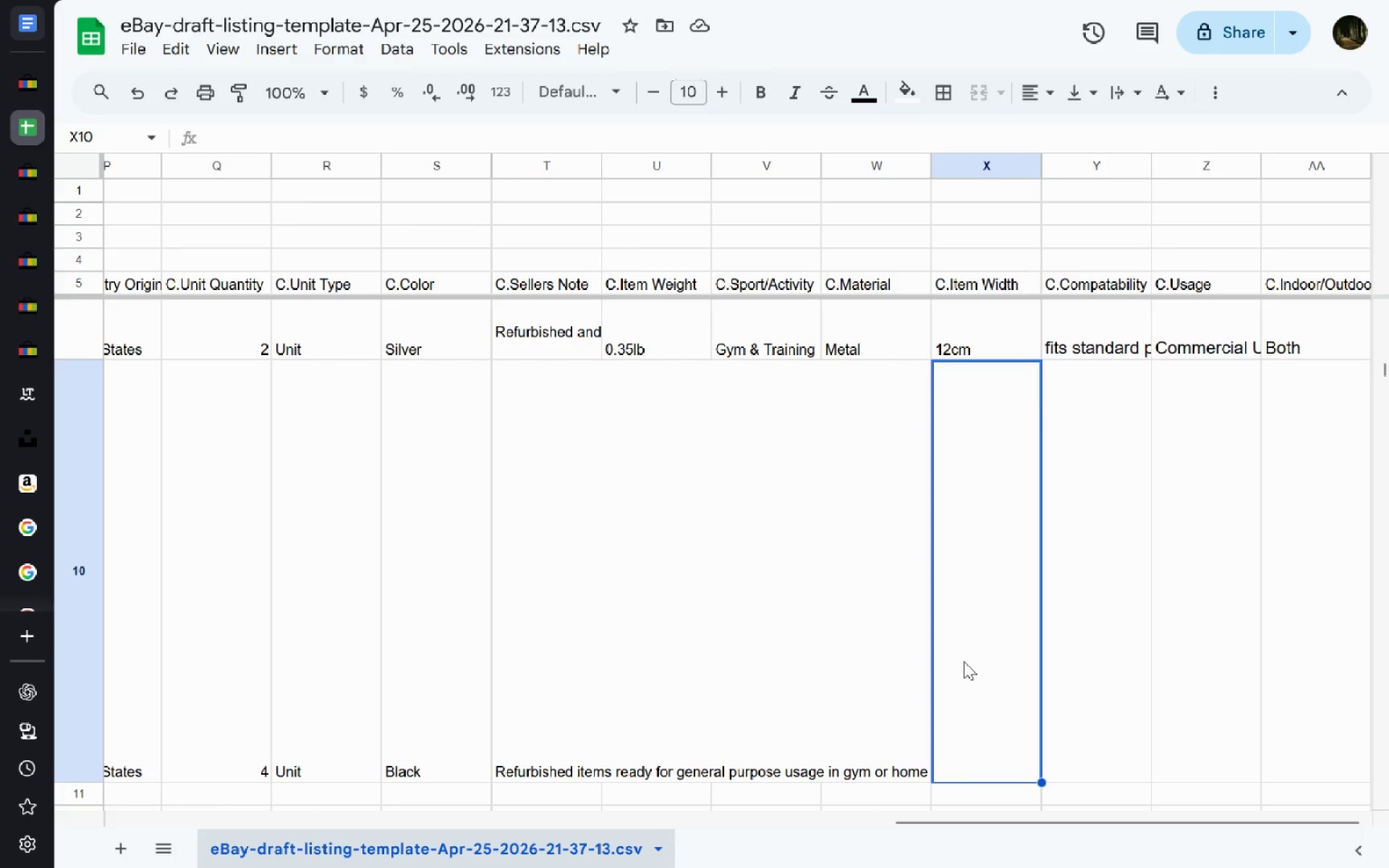 
double_click([964, 661])
 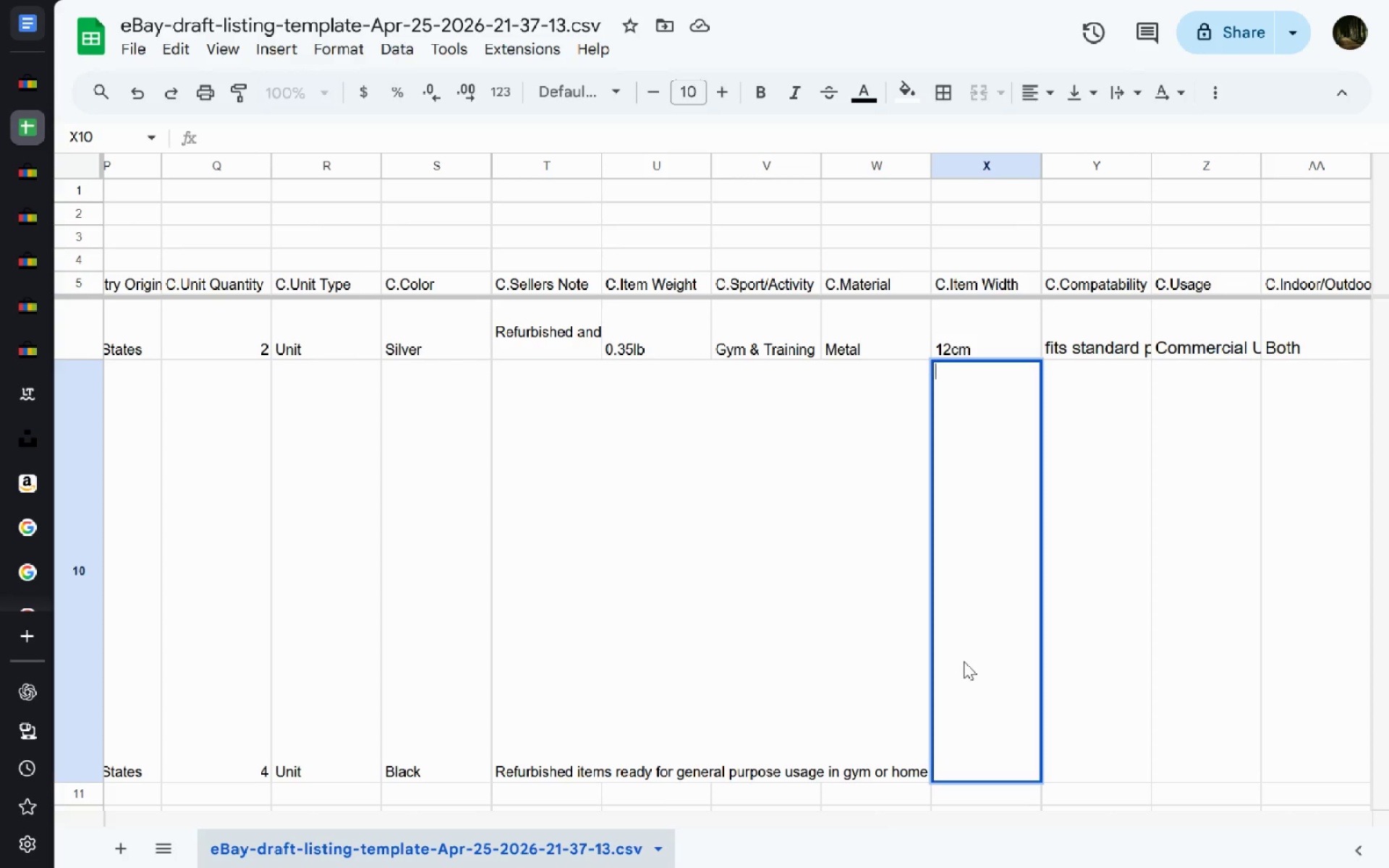 
wait(11.25)
 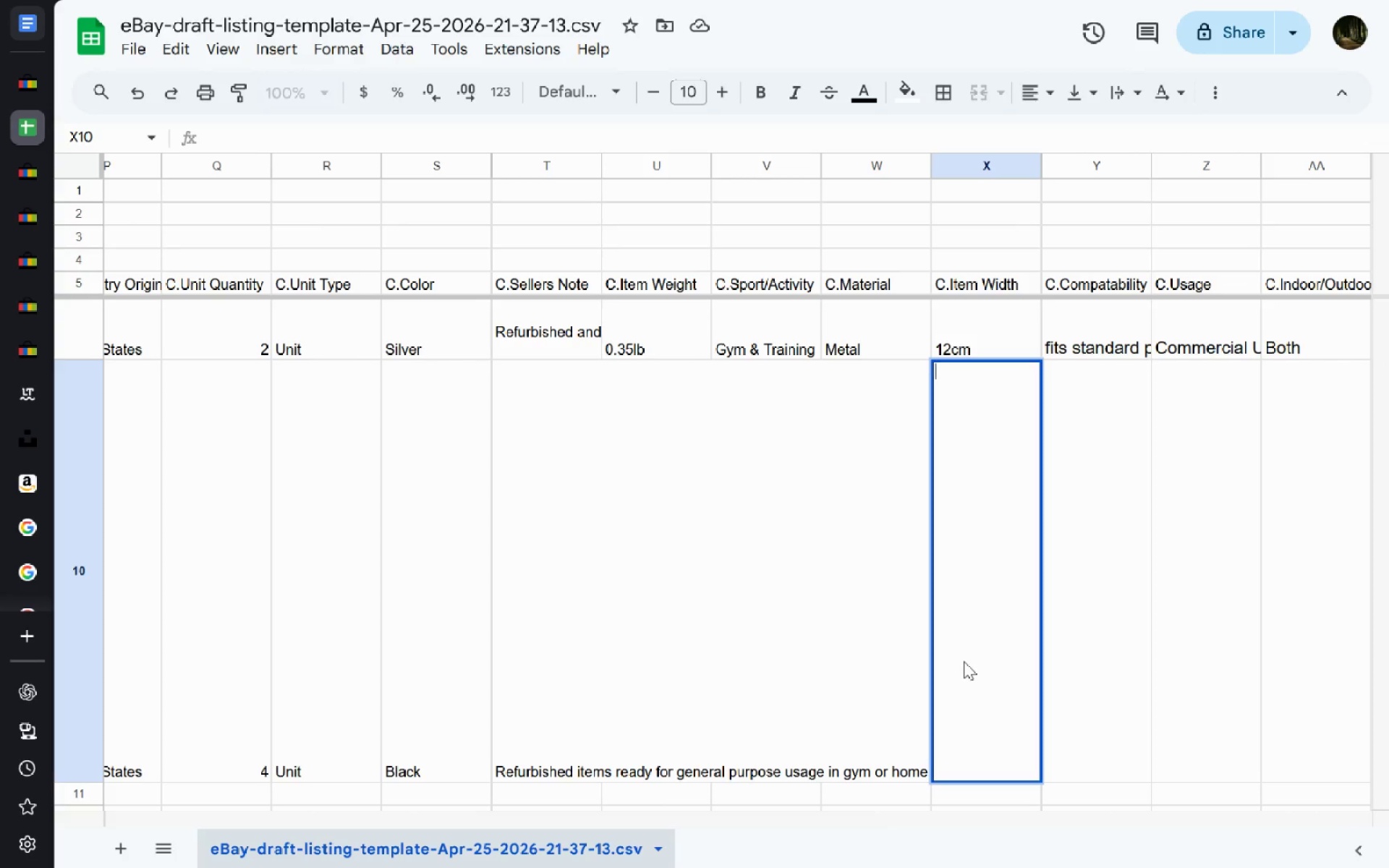 
type(60cm)
 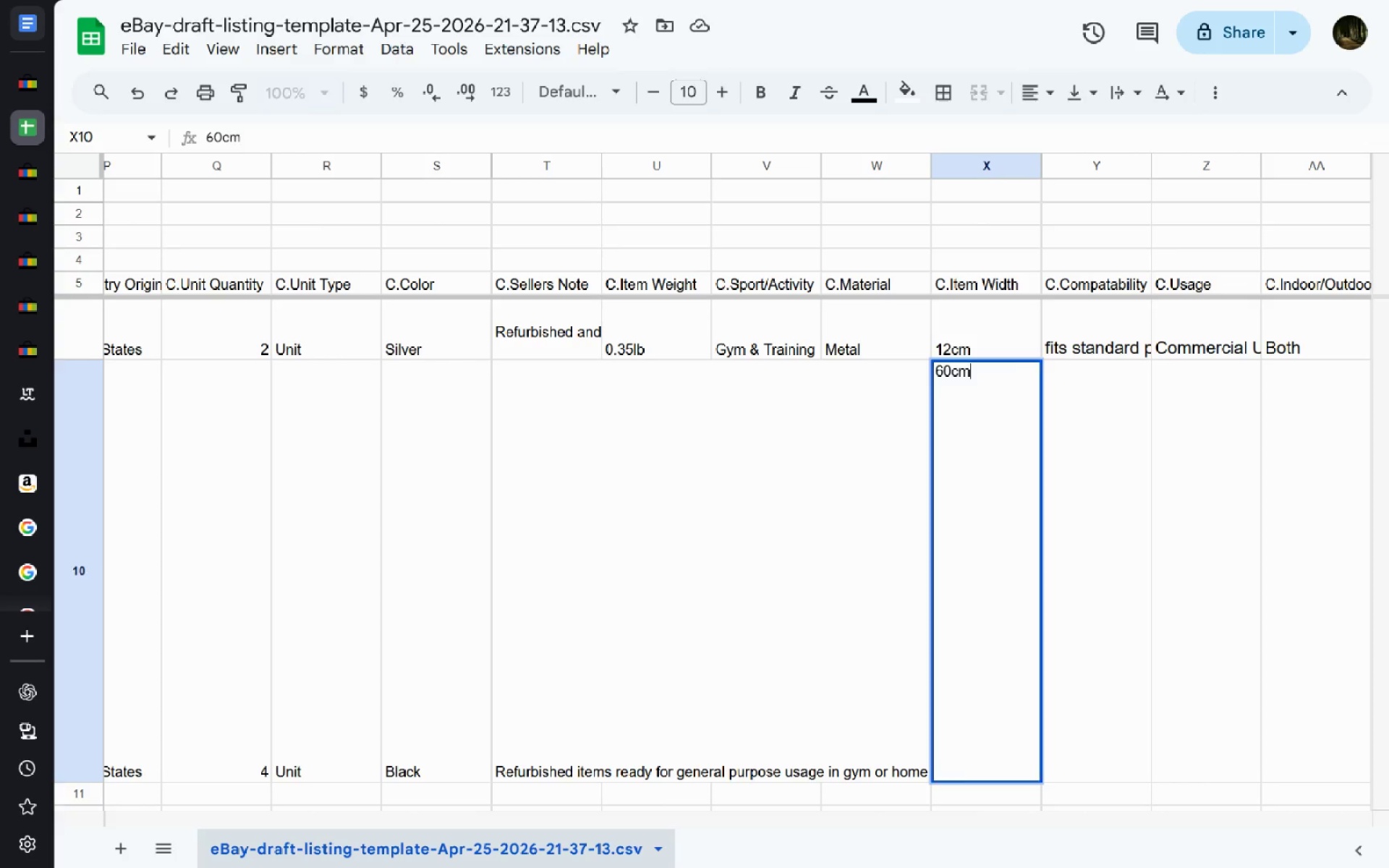 
key(Enter)
 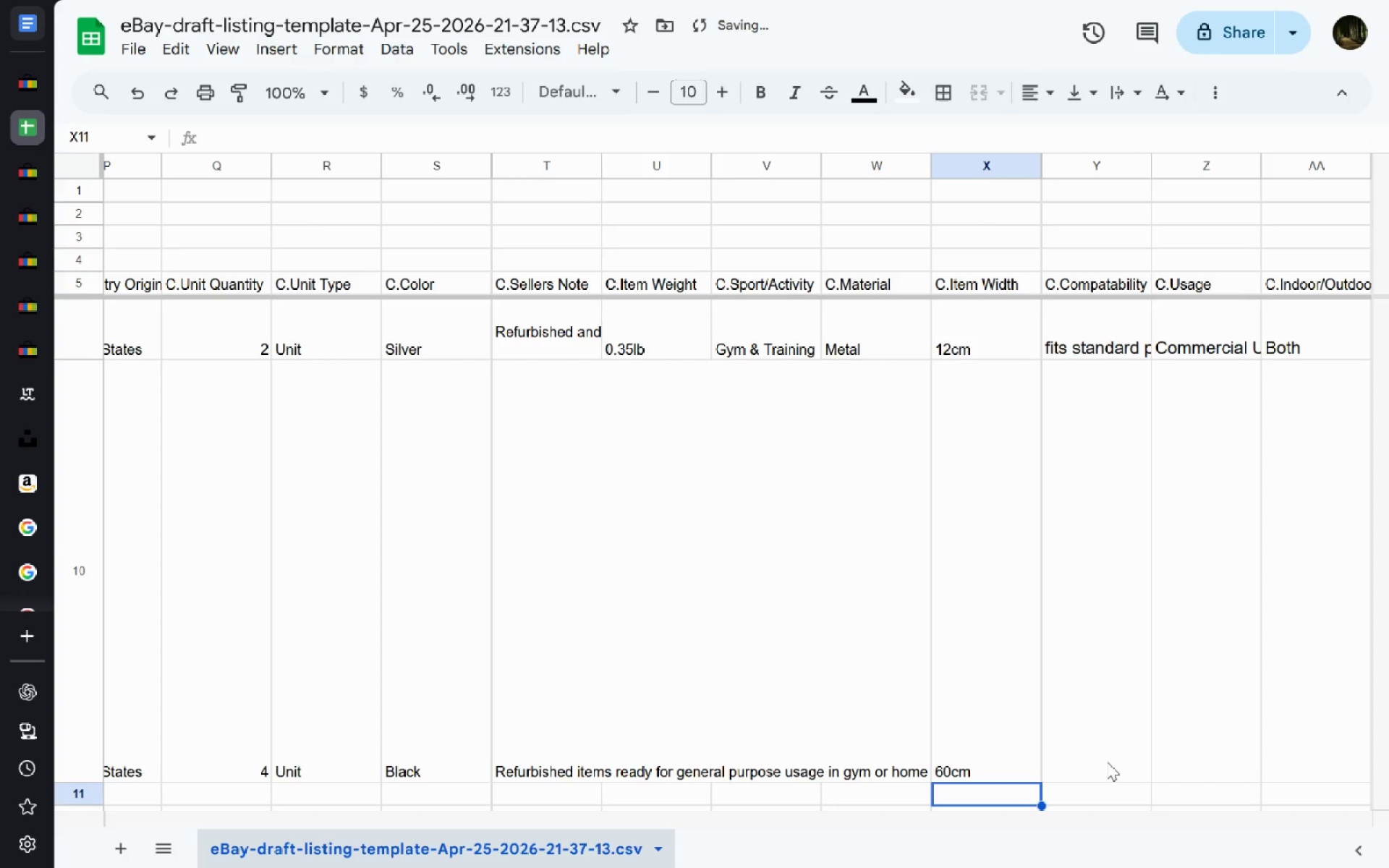 
left_click([1107, 762])
 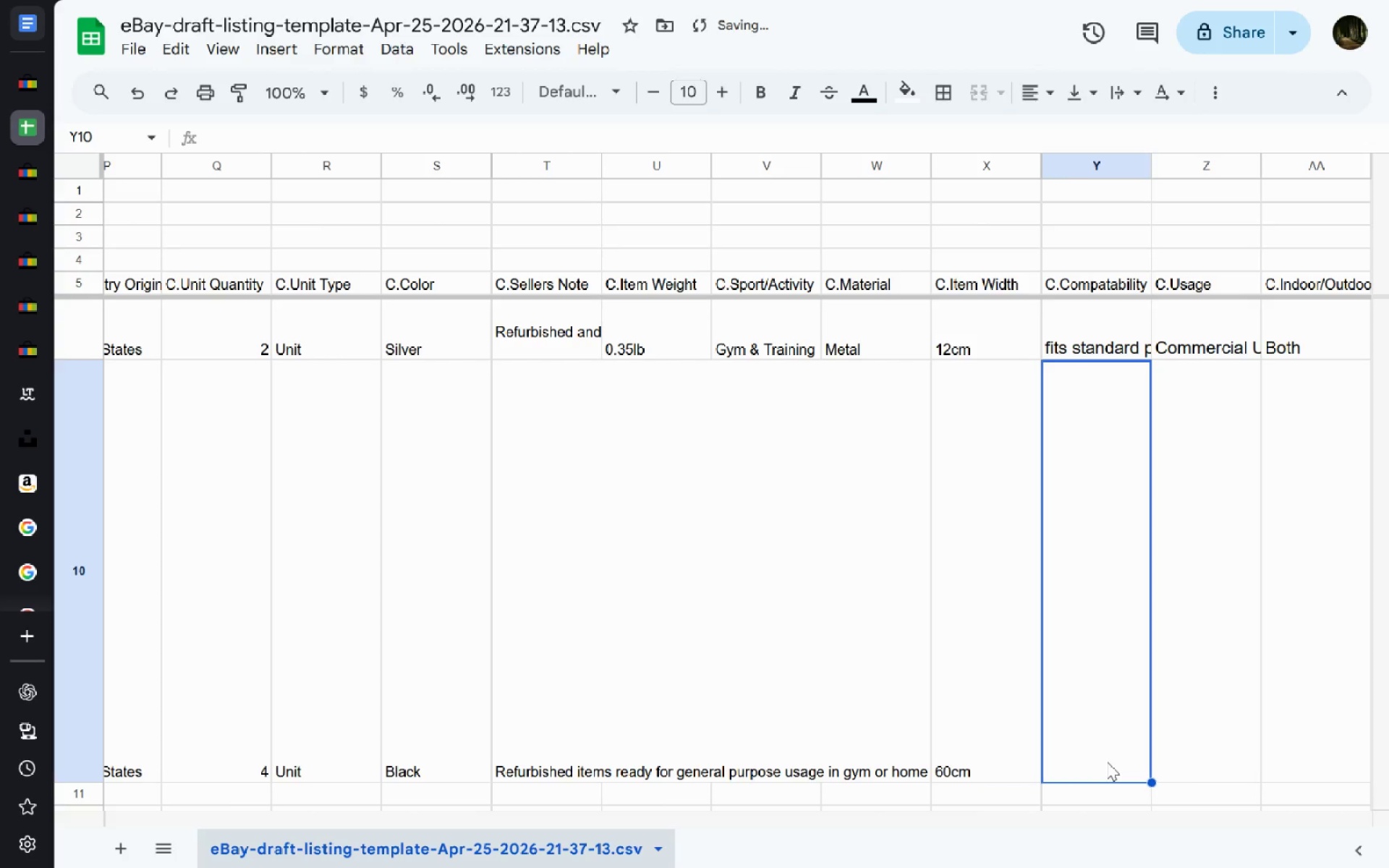 
double_click([1107, 762])
 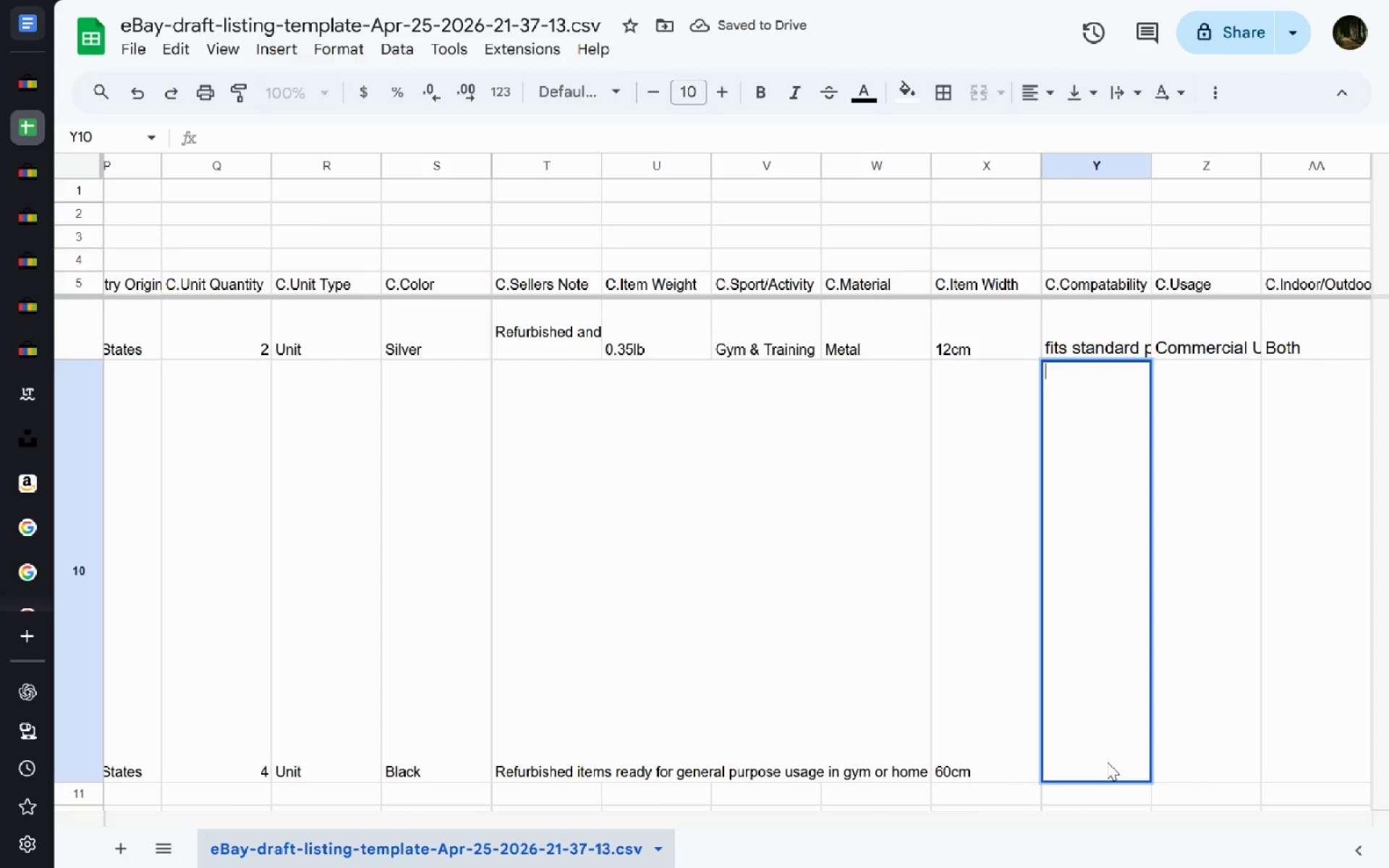 
type(Fi)
key(Backspace)
key(Backspace)
type(Fits )
 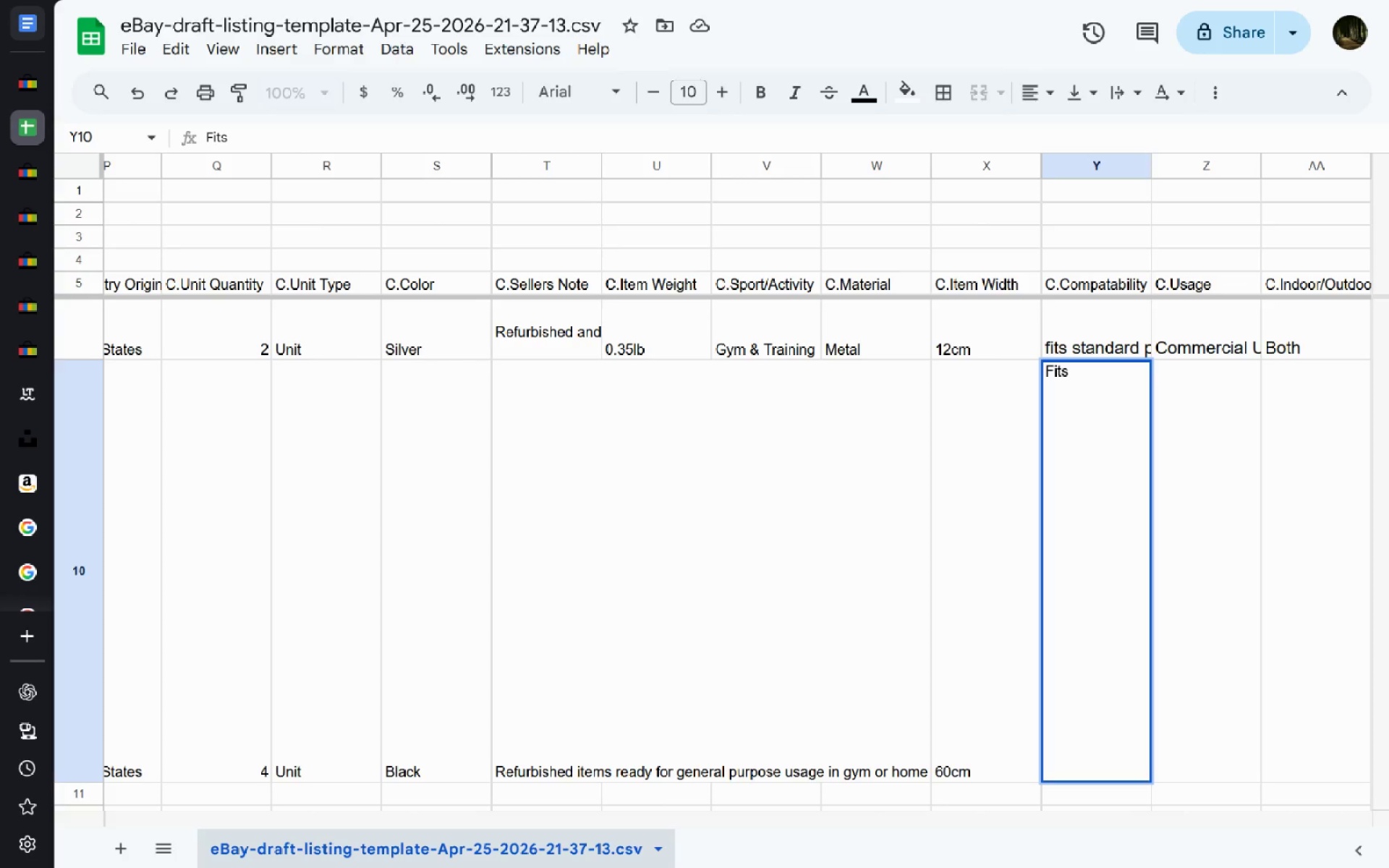 
type(H)
key(Backspace)
type(Gy)
 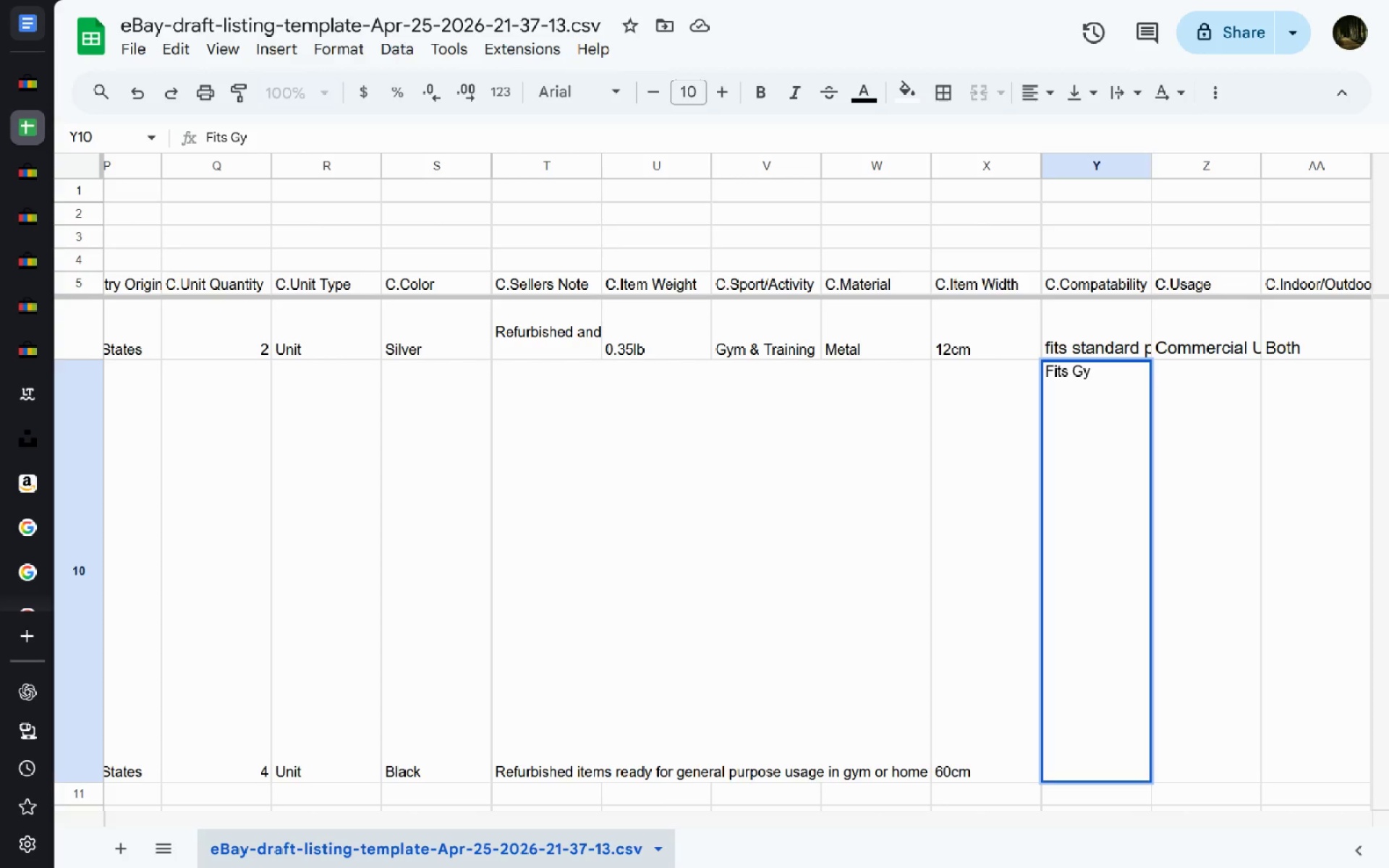 
key(Control+Backspace)
 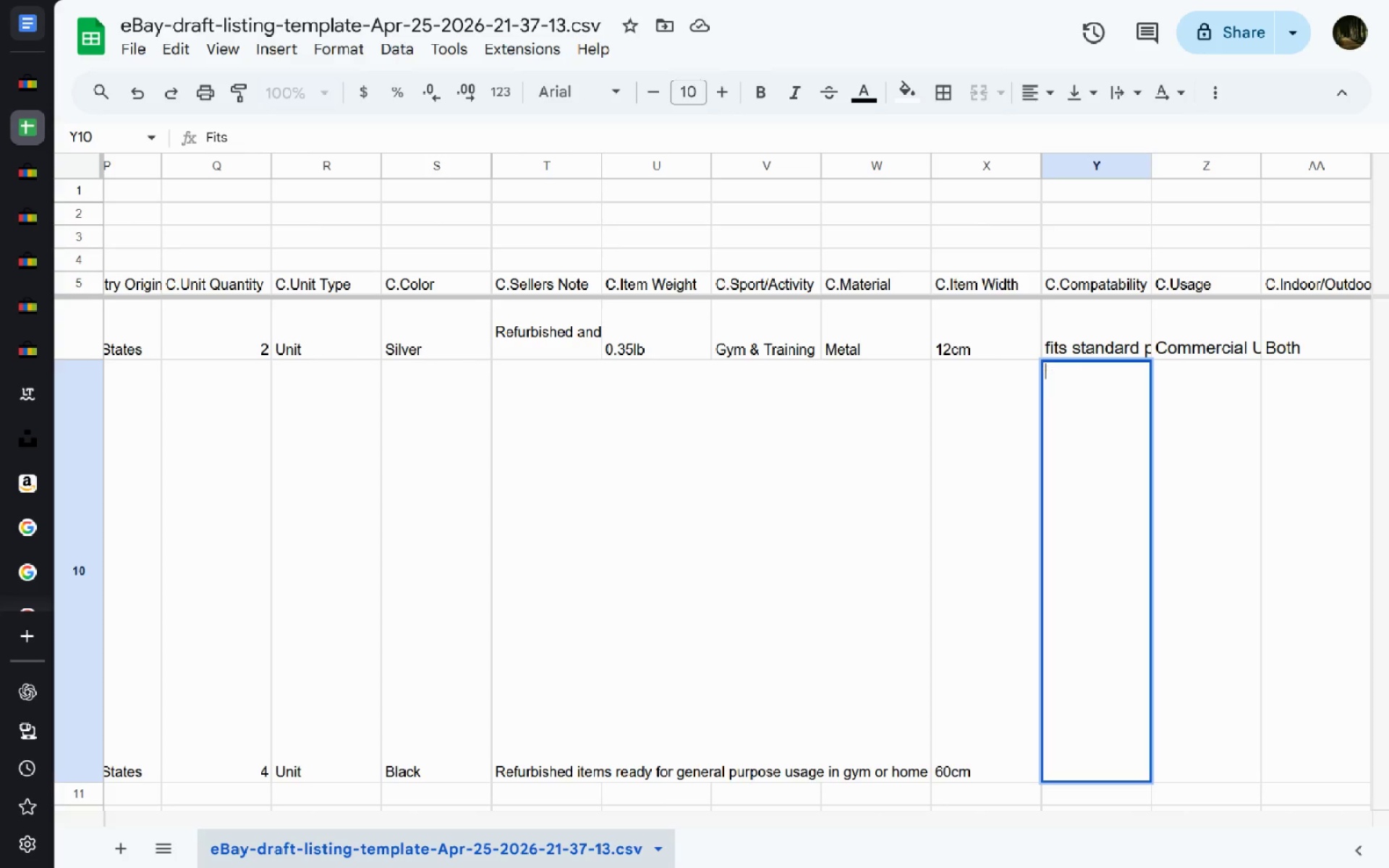 
key(Control+Backspace)
 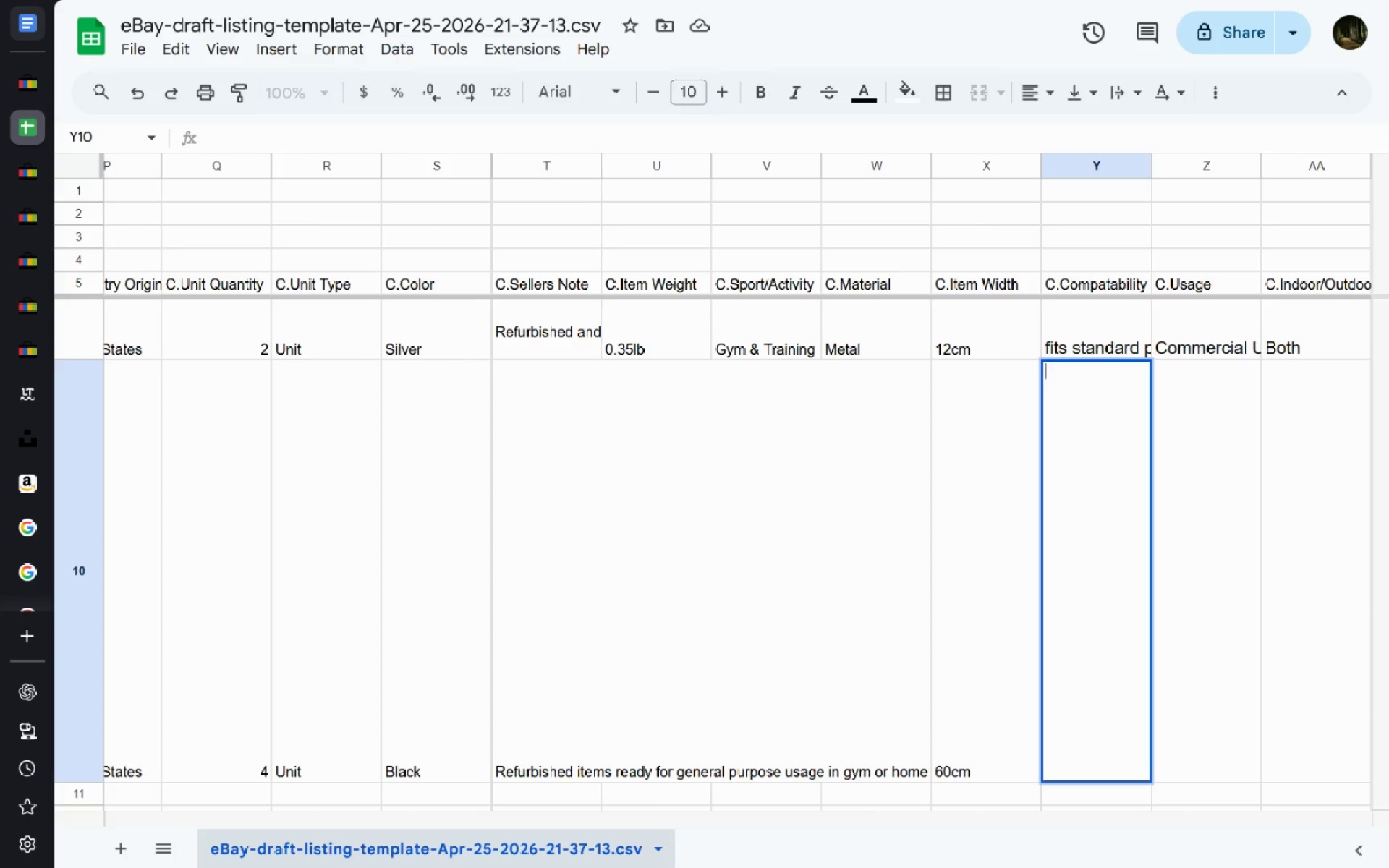 
type(fits standard gym a)
key(Backspace)
type(and home a)
key(Backspace)
type(facilii)
key(Backspace)
type(ties)
 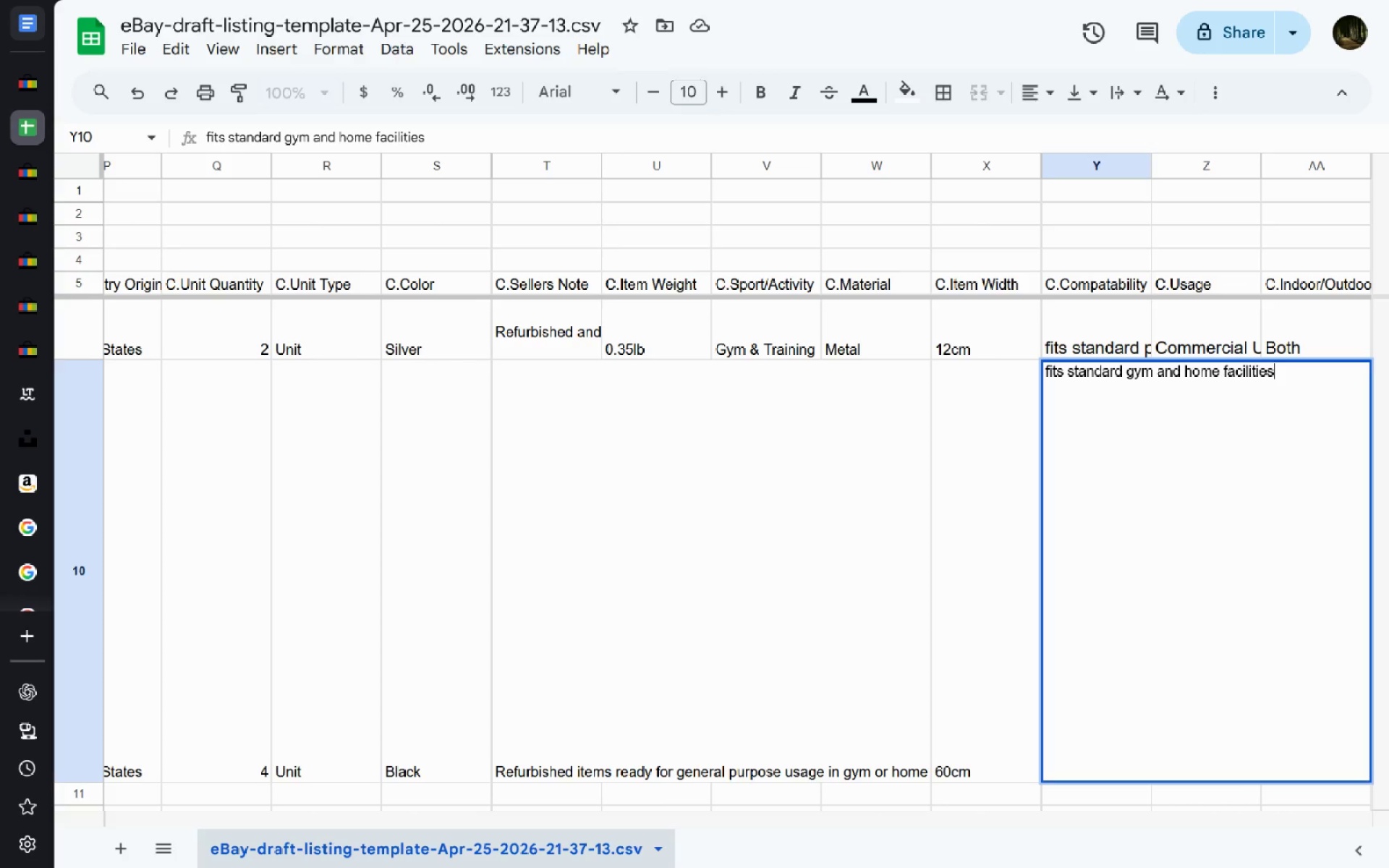 
key(Enter)
 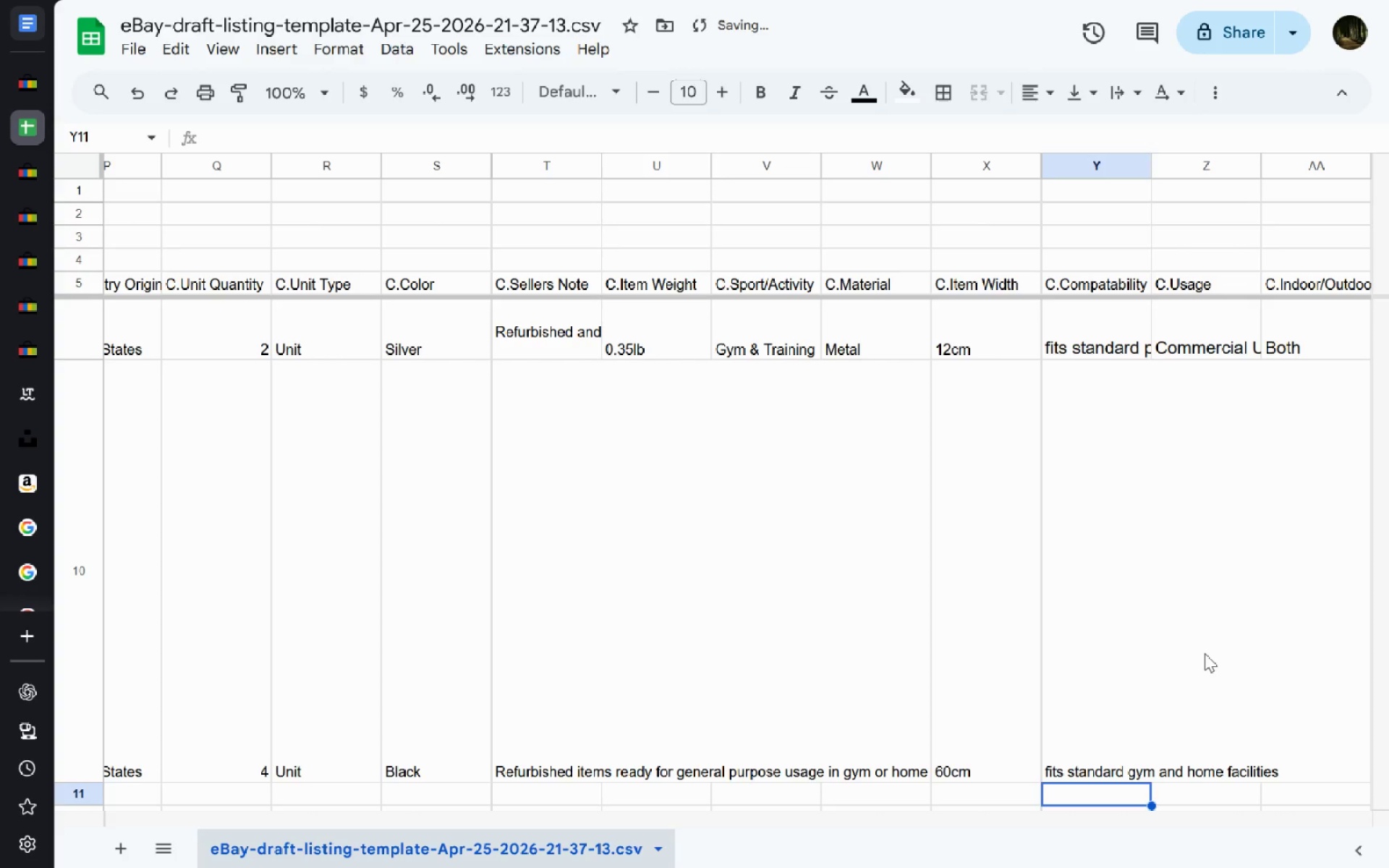 
left_click([1217, 582])
 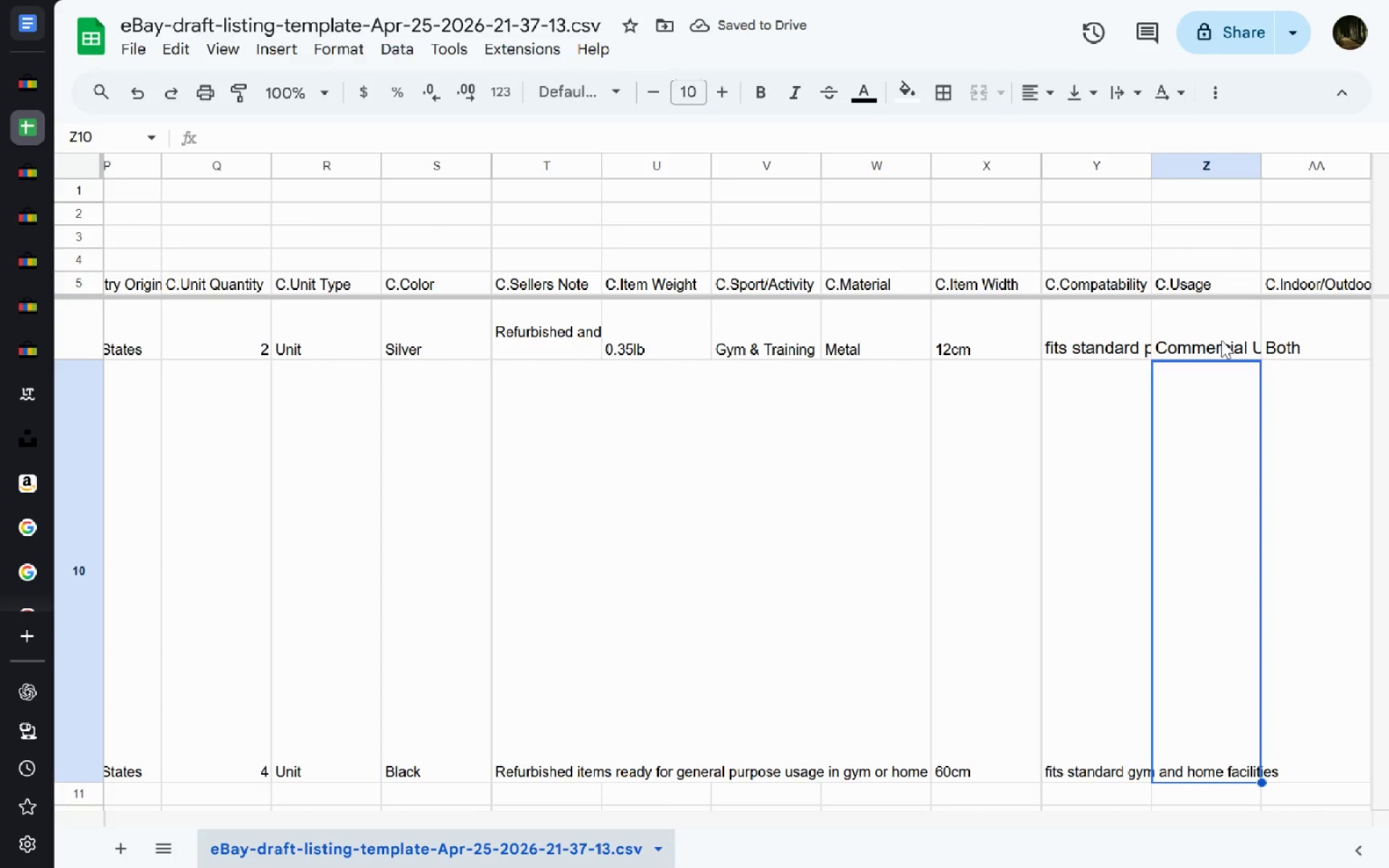 
double_click([1221, 340])
 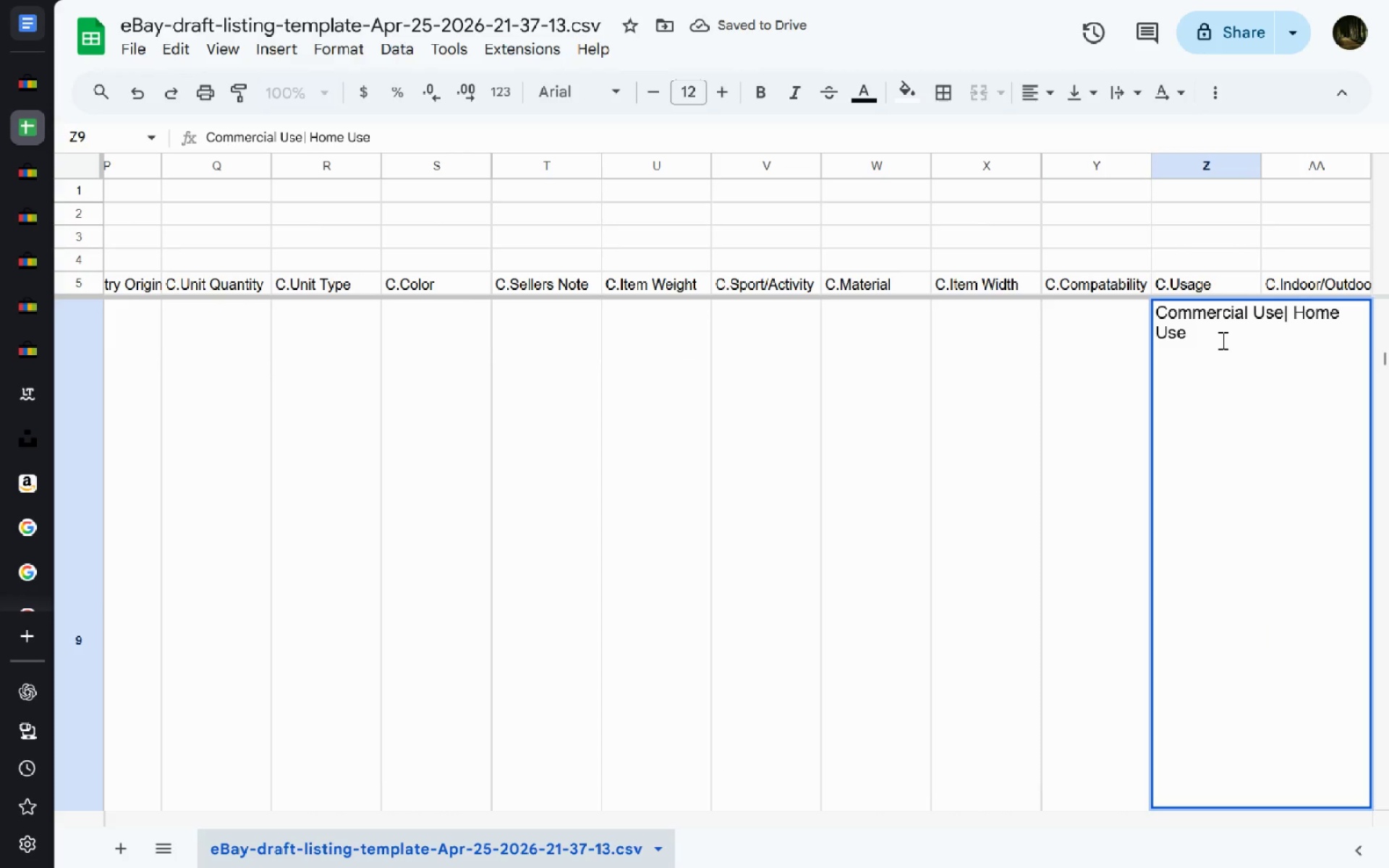 
left_click([1100, 456])
 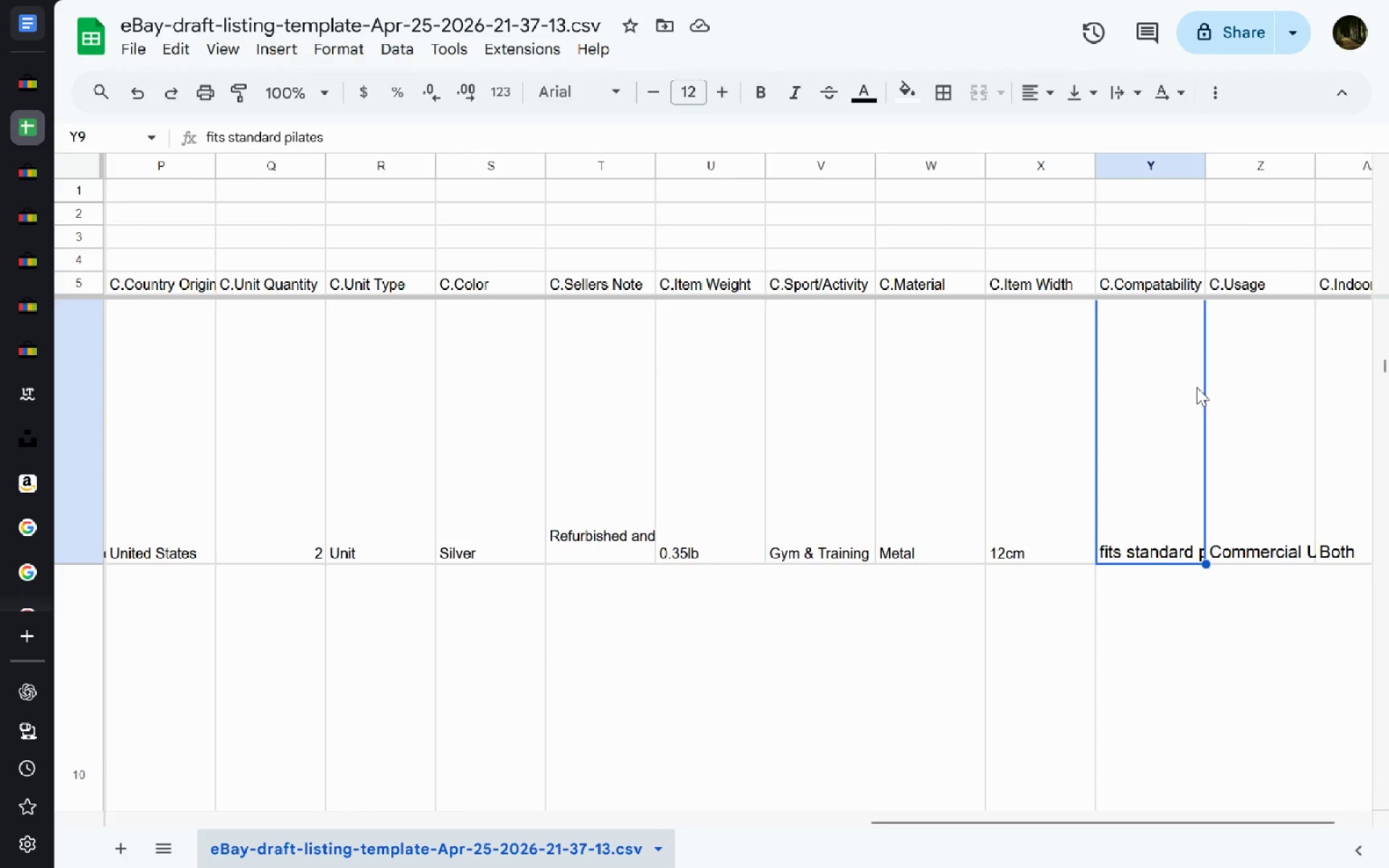 
left_click([1227, 429])
 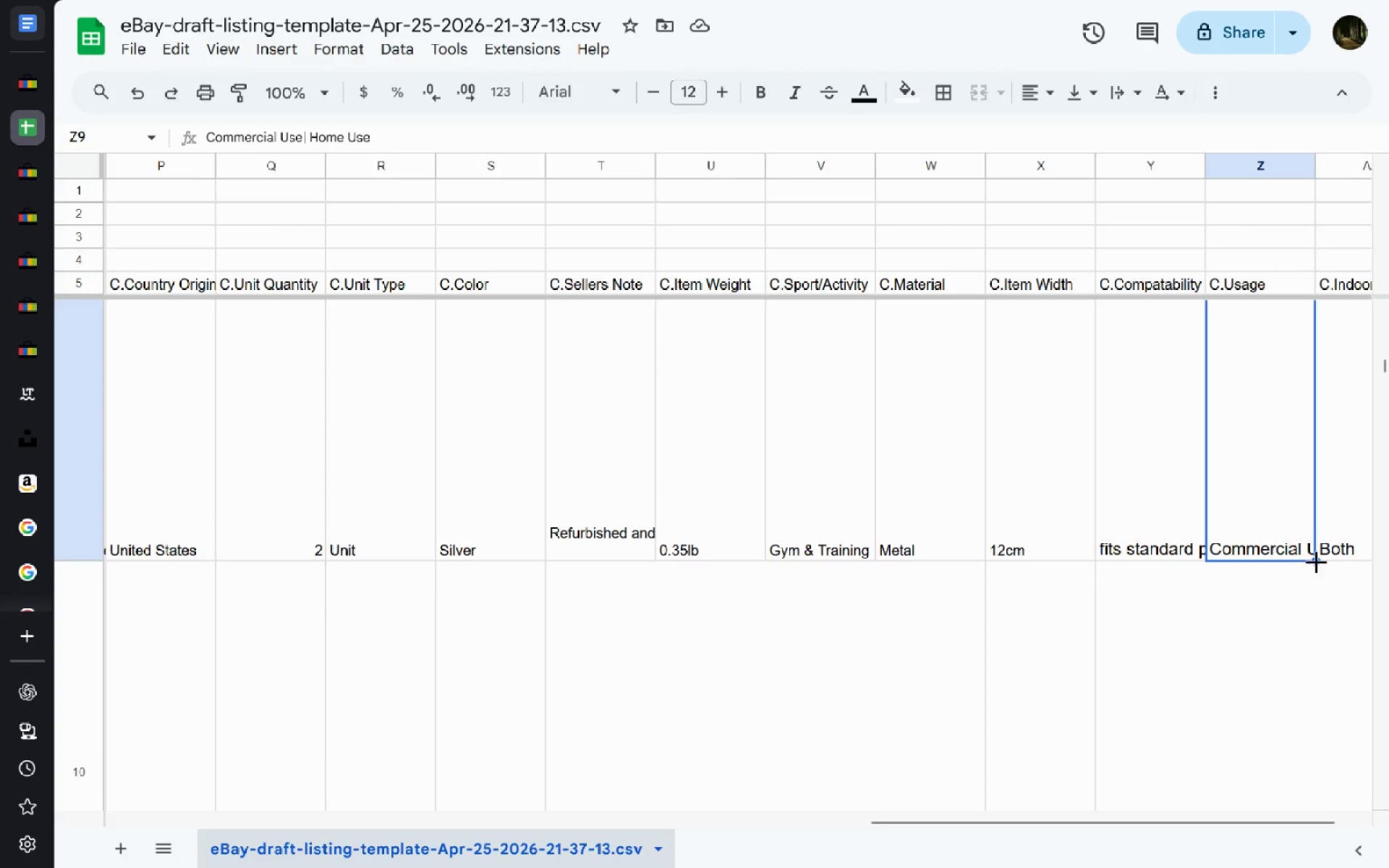 
left_click_drag(start_coordinate=[1316, 559], to_coordinate=[1312, 686])
 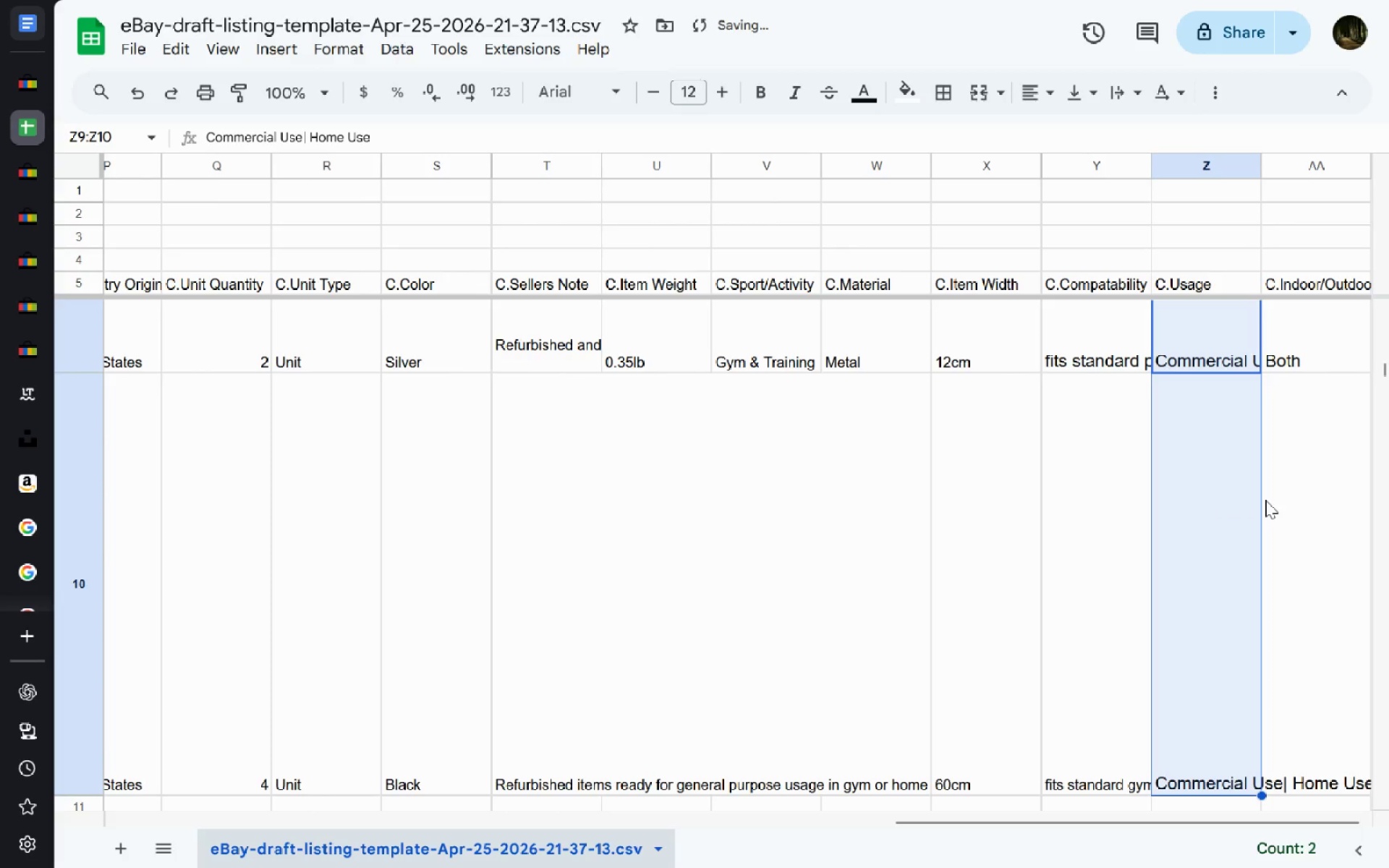 
left_click([1314, 362])
 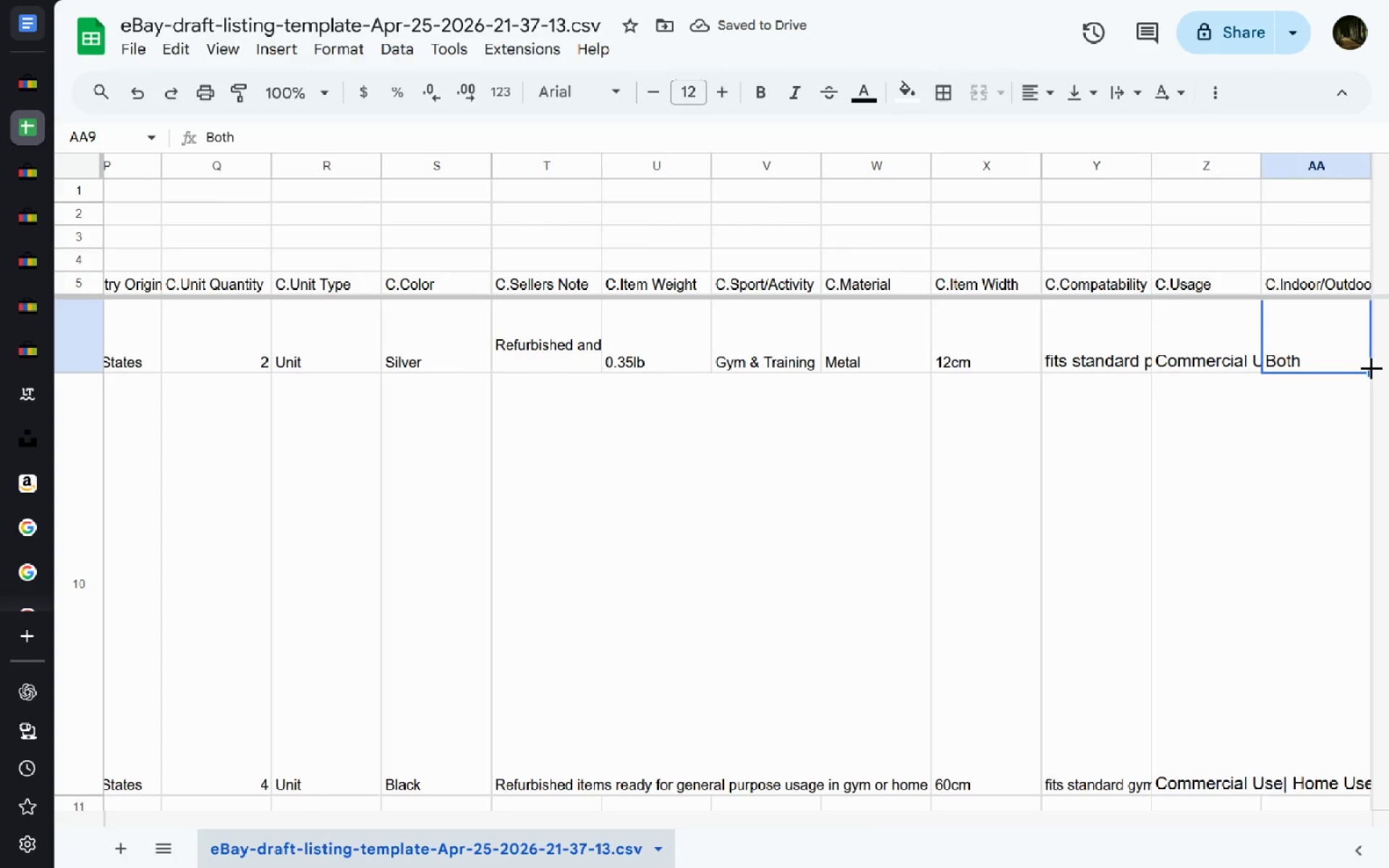 
wait(5.02)
 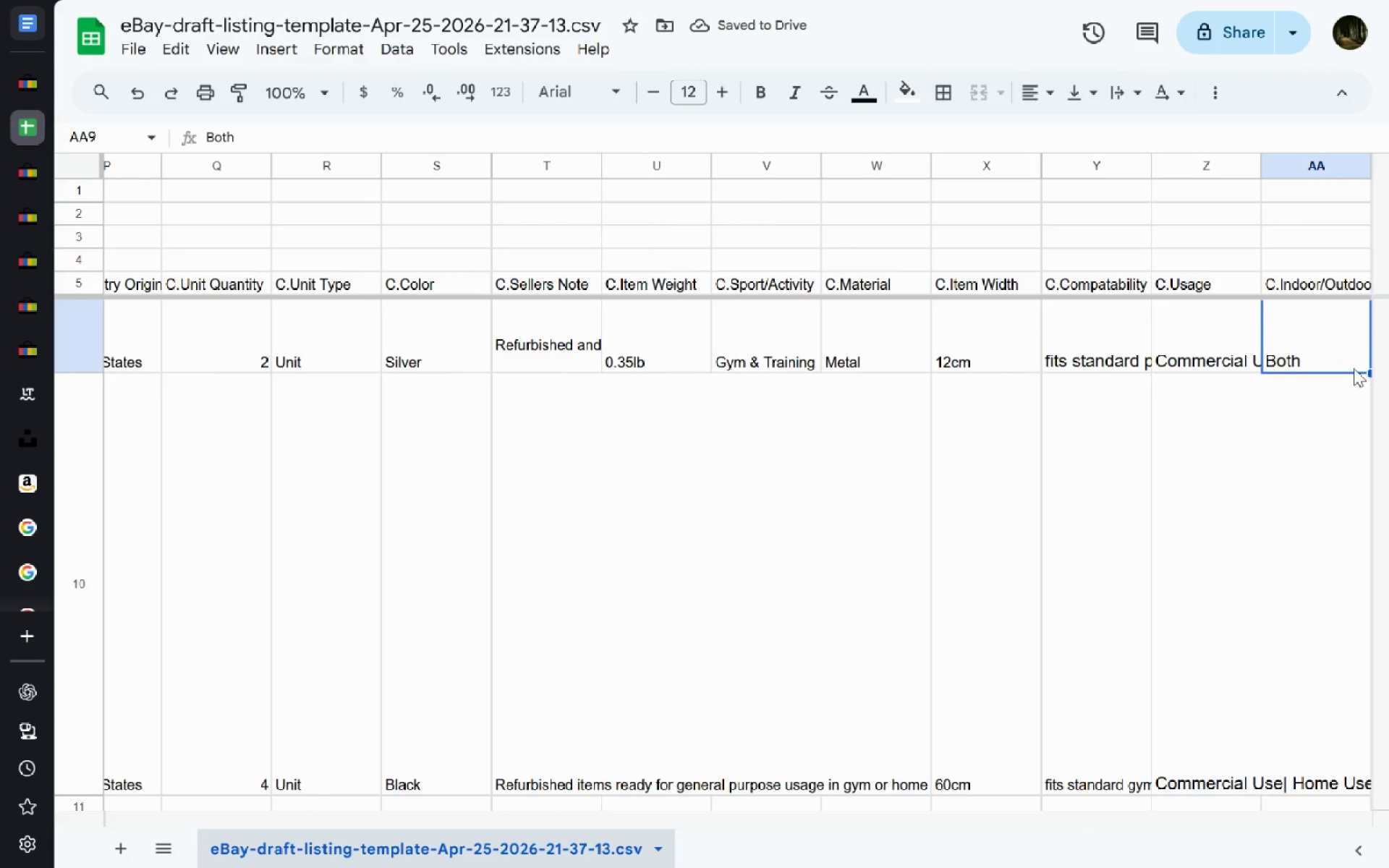 
left_click_drag(start_coordinate=[1369, 370], to_coordinate=[1353, 785])
 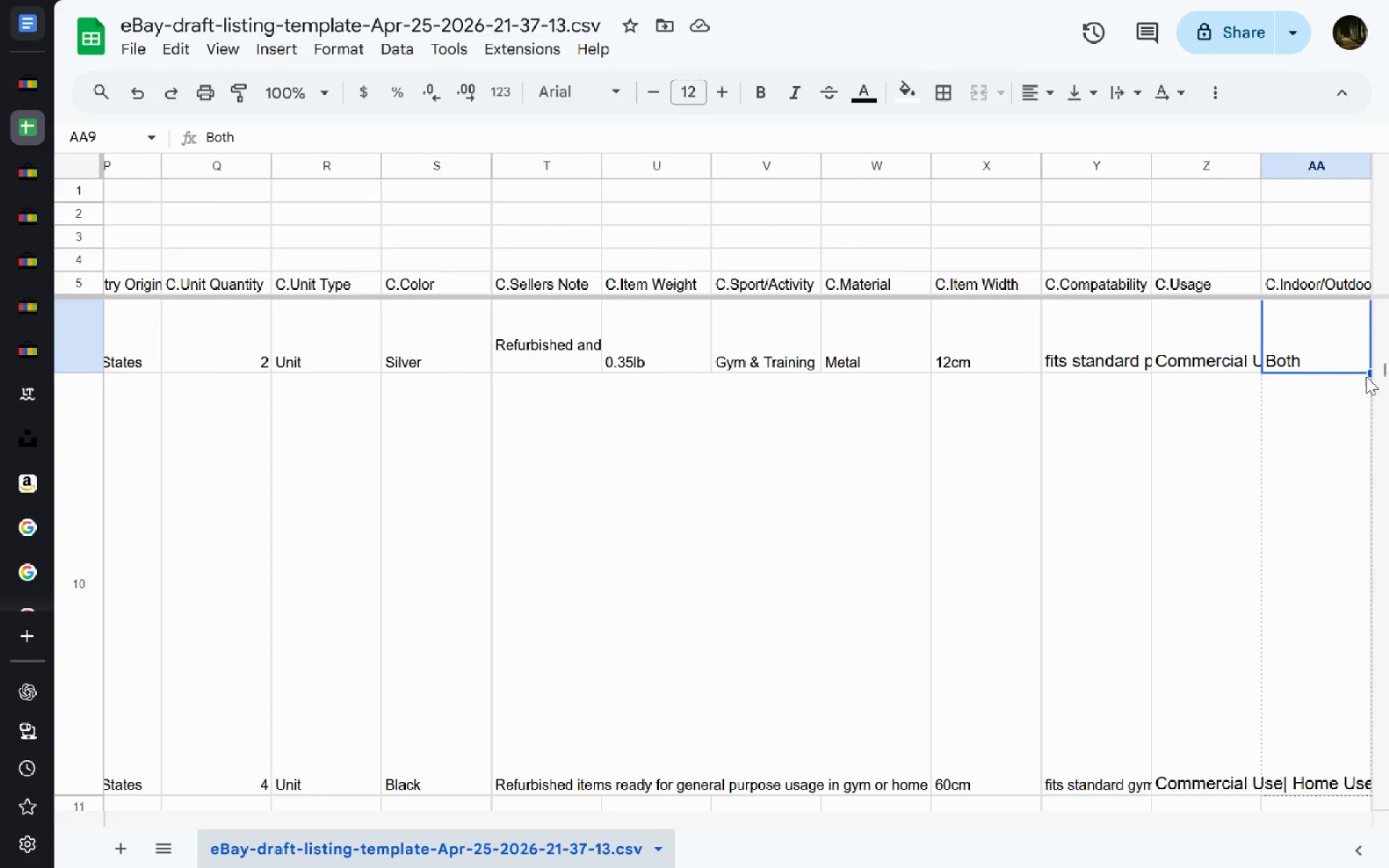 
left_click([1259, 589])
 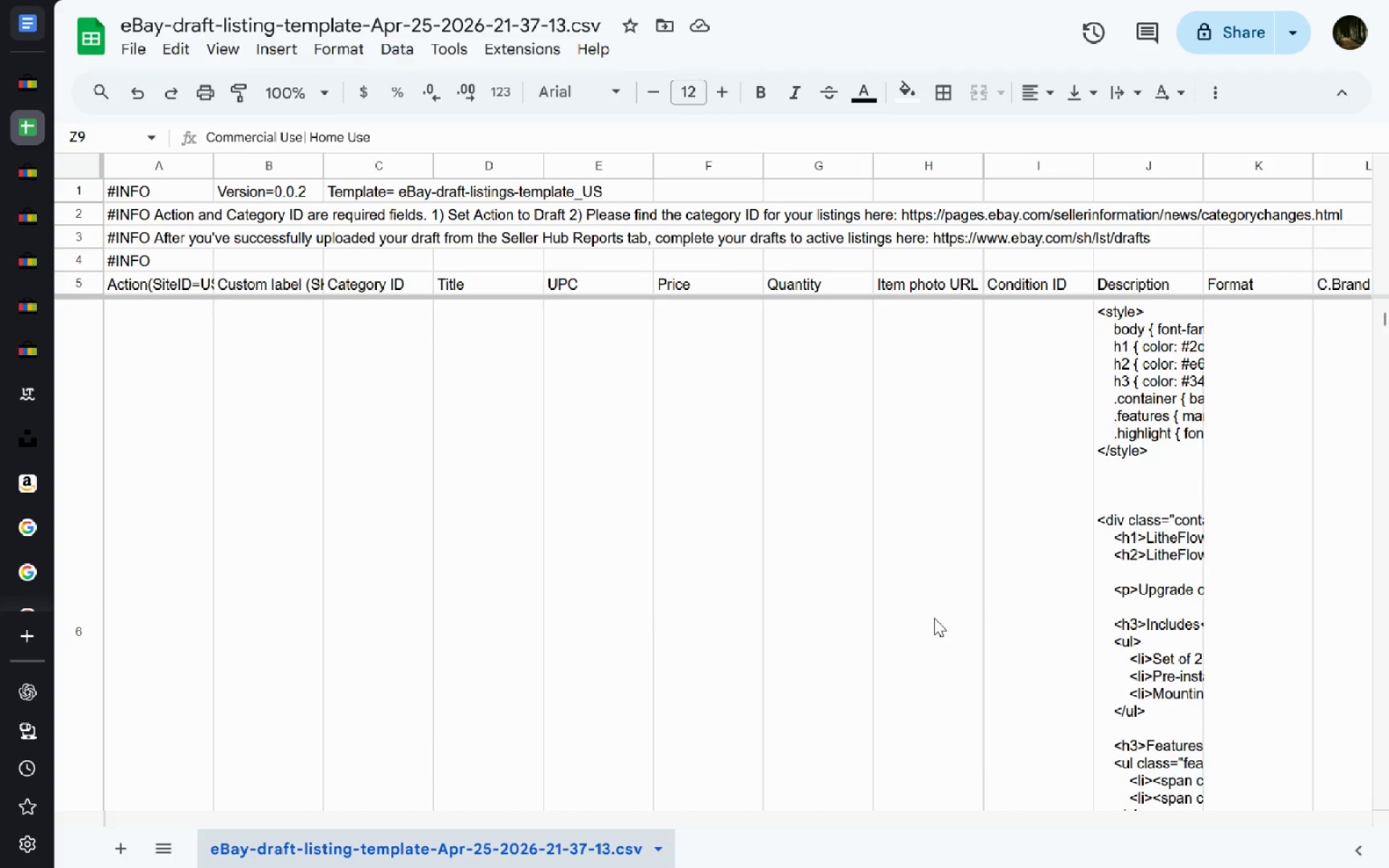 
wait(35.59)
 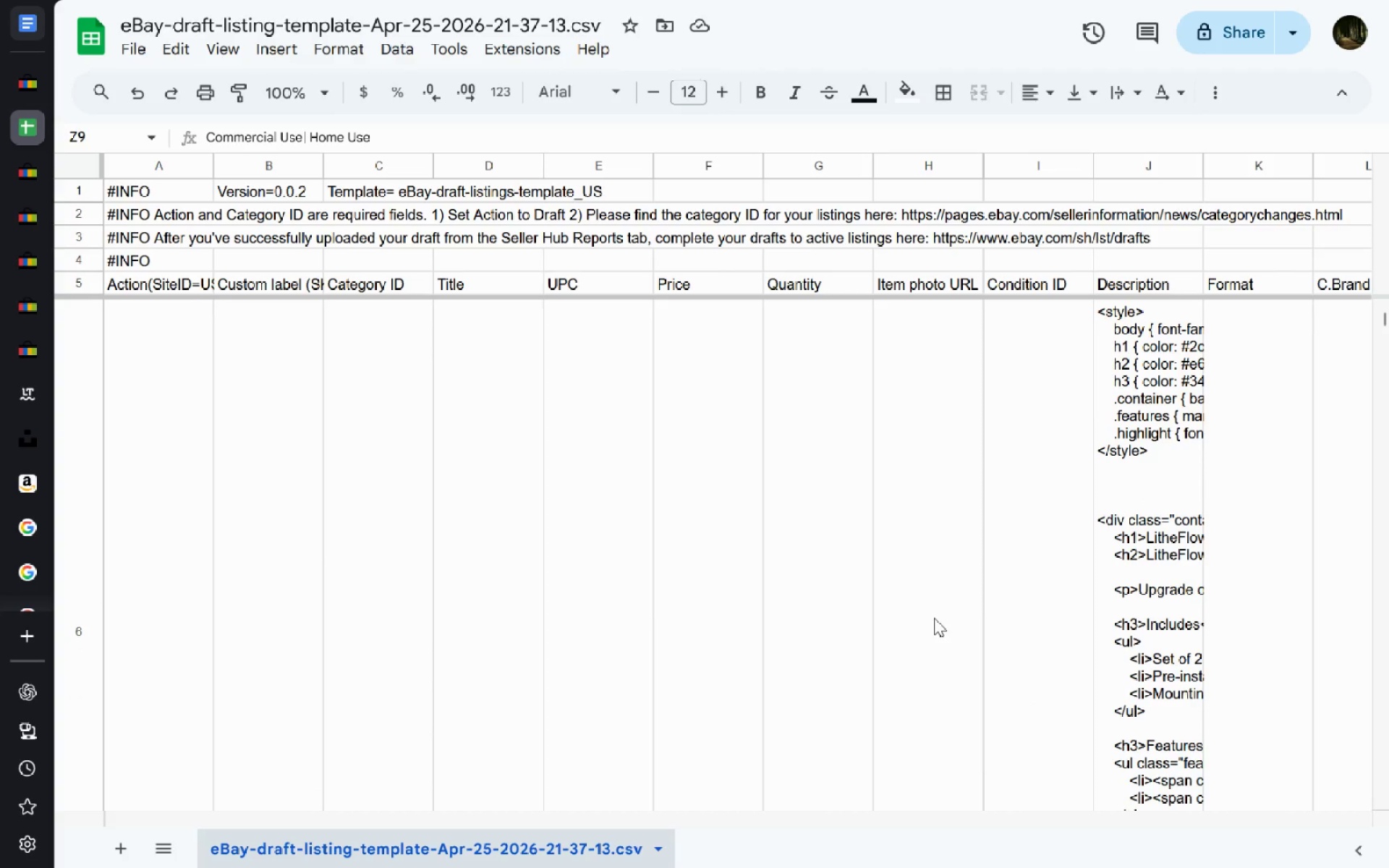 
left_click([934, 618])
 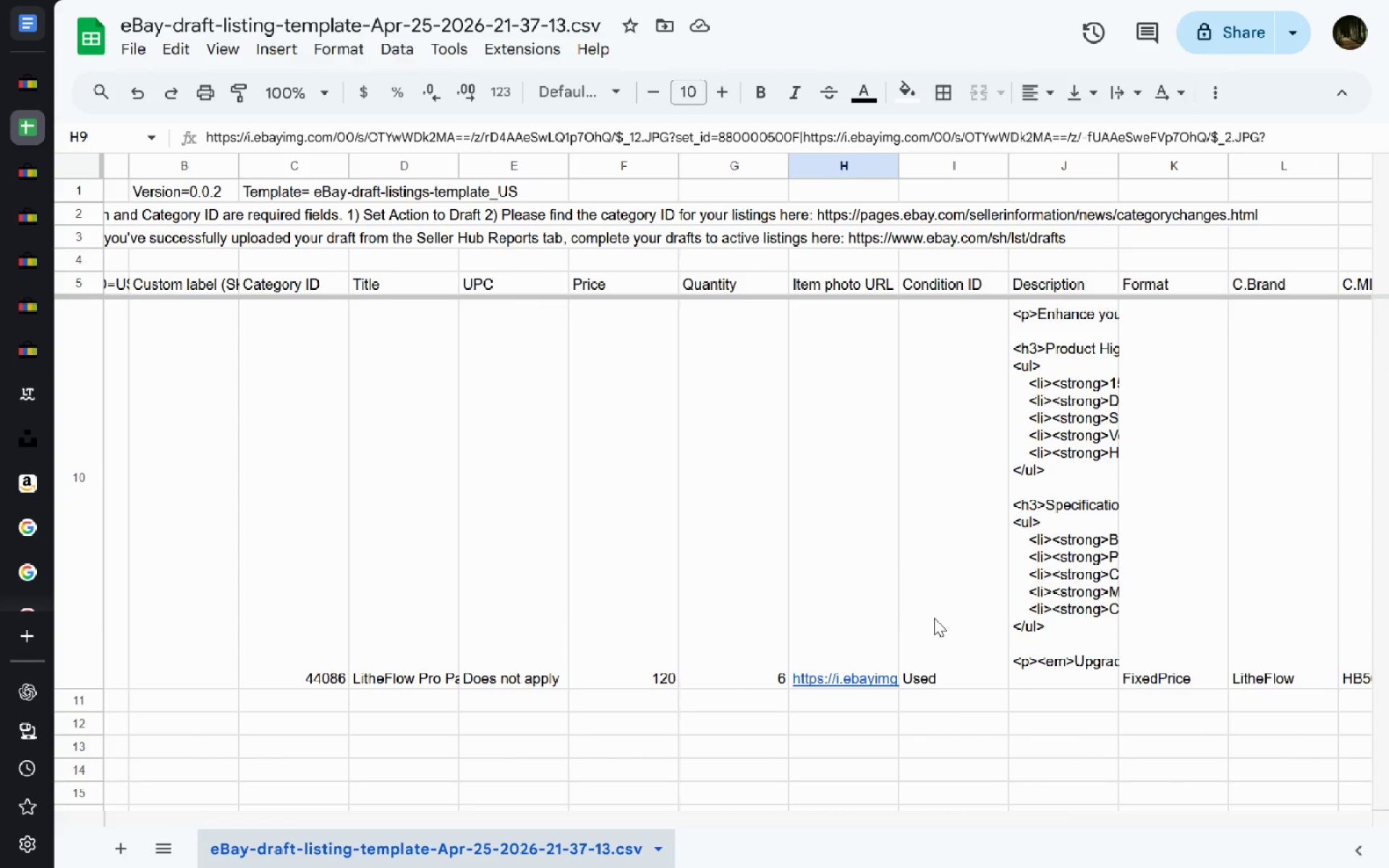 
wait(45.58)
 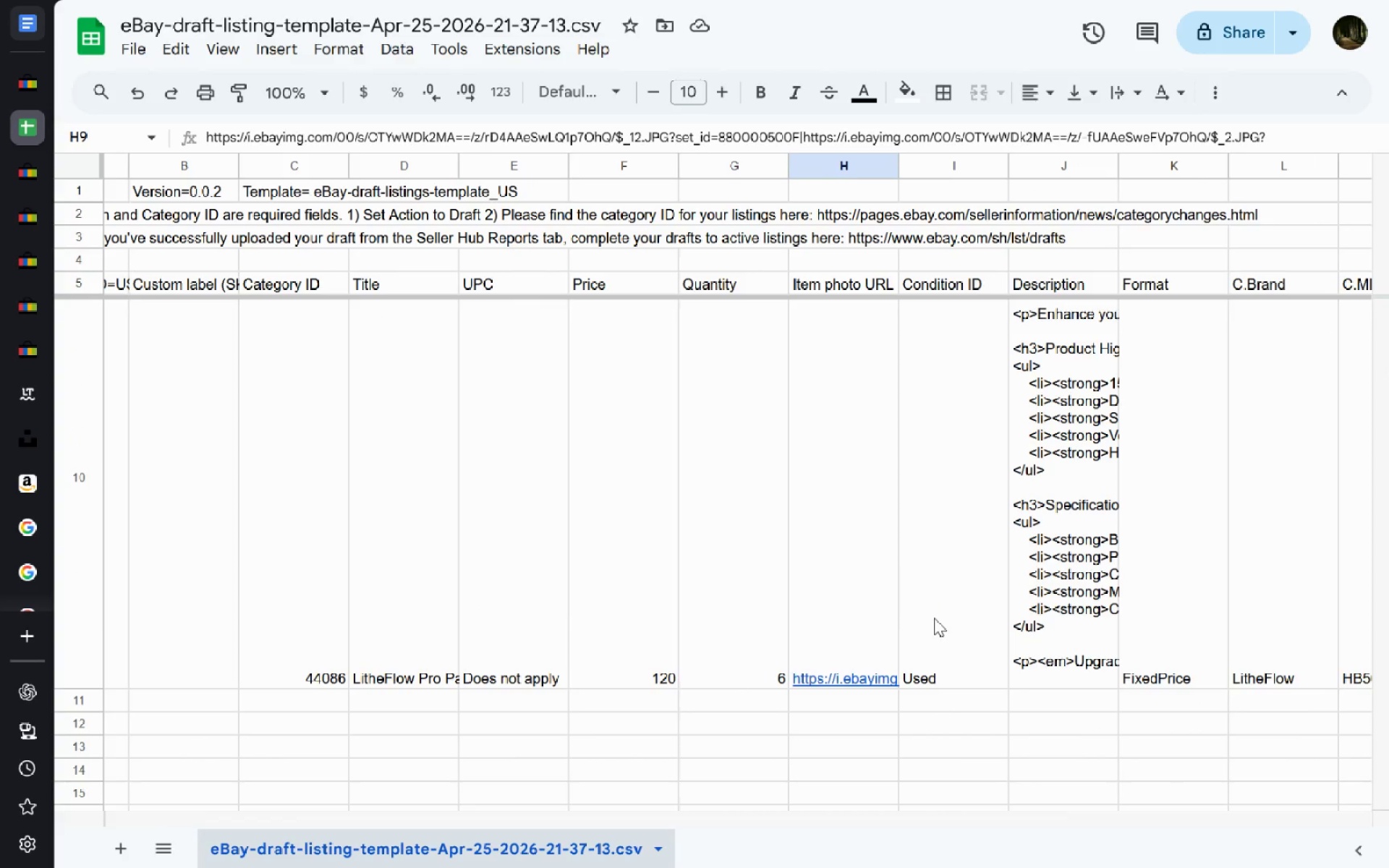 
left_click([27, 128])
 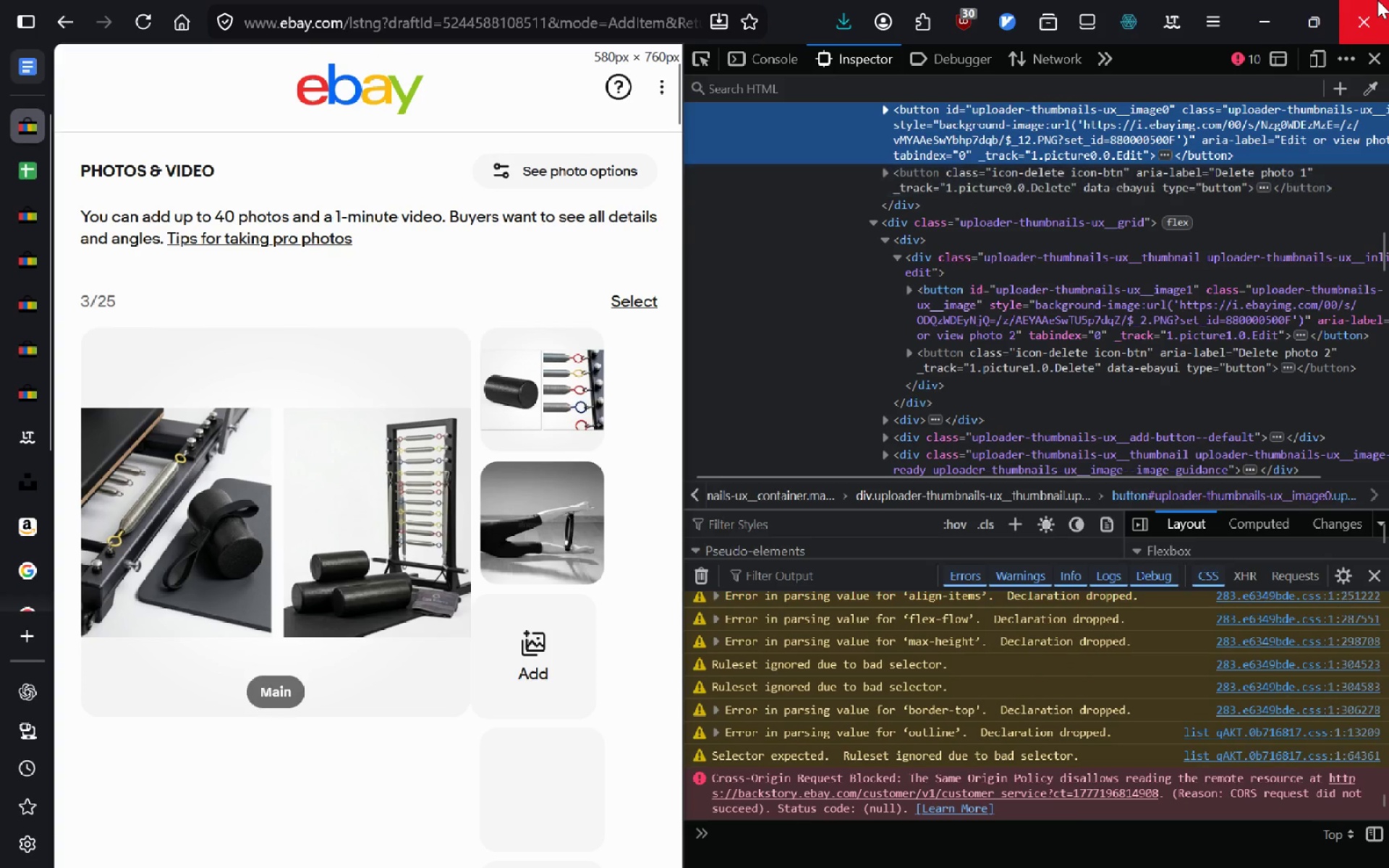 
left_click([1372, 55])
 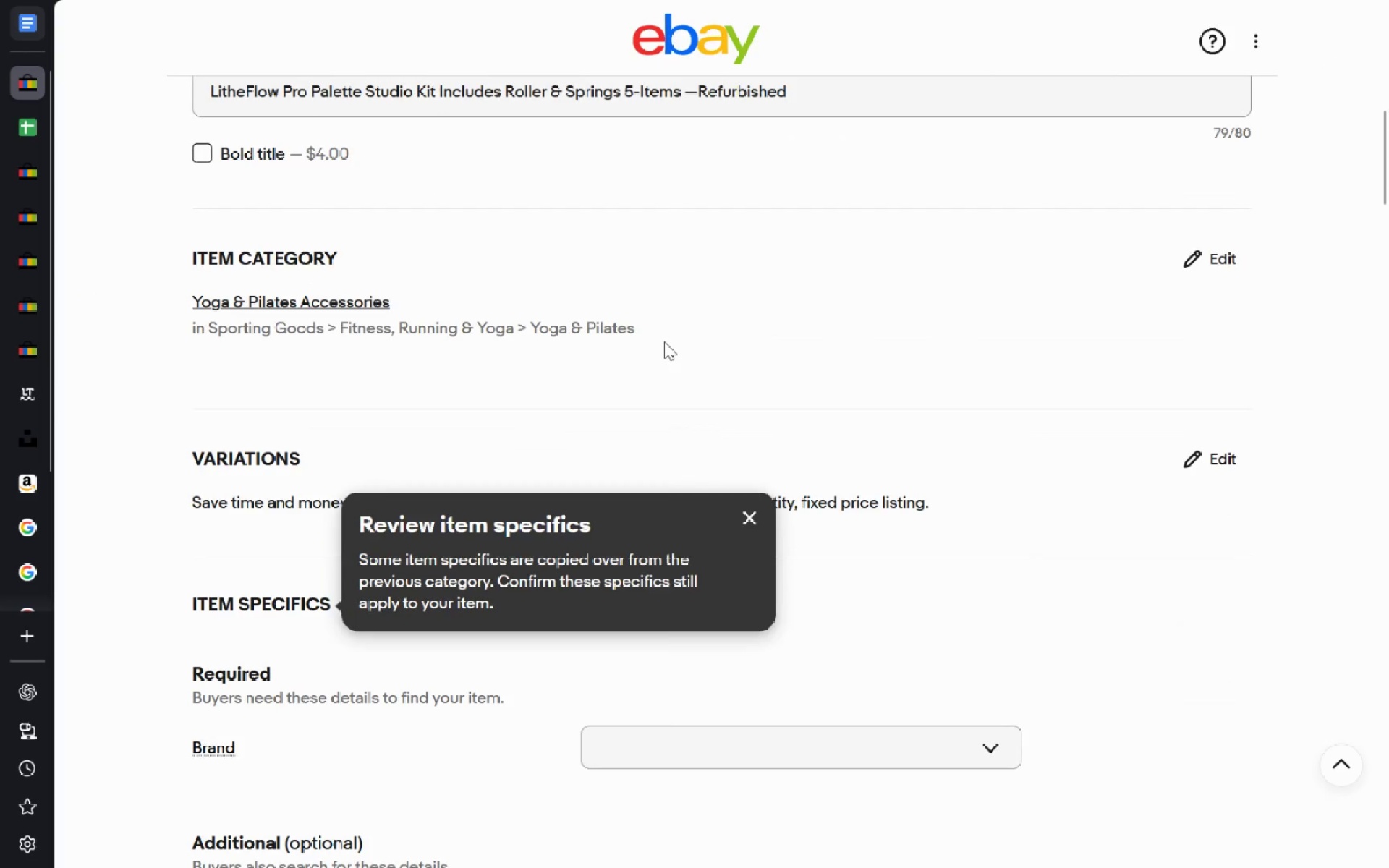 
left_click([753, 512])
 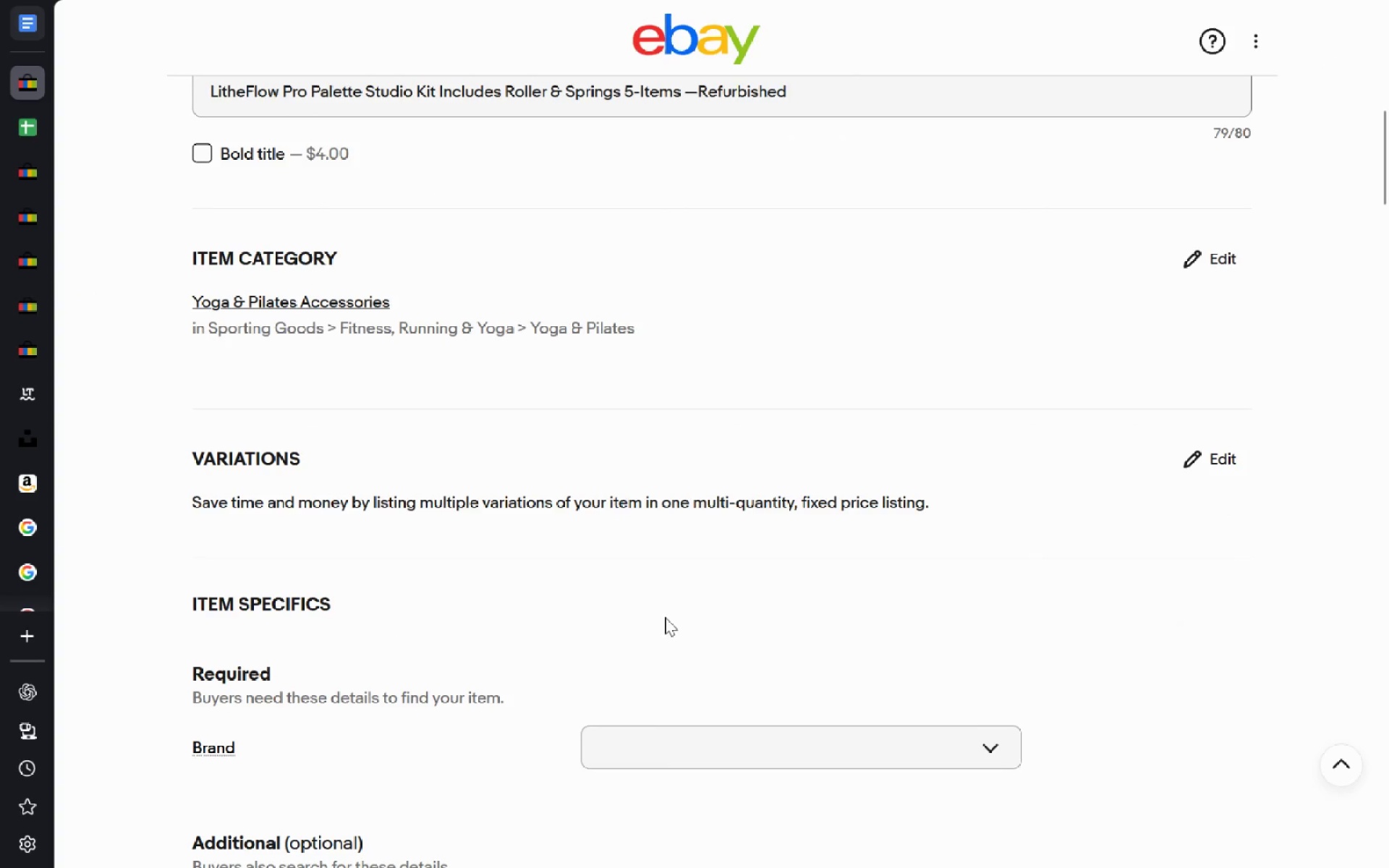 
mouse_move([689, 723])
 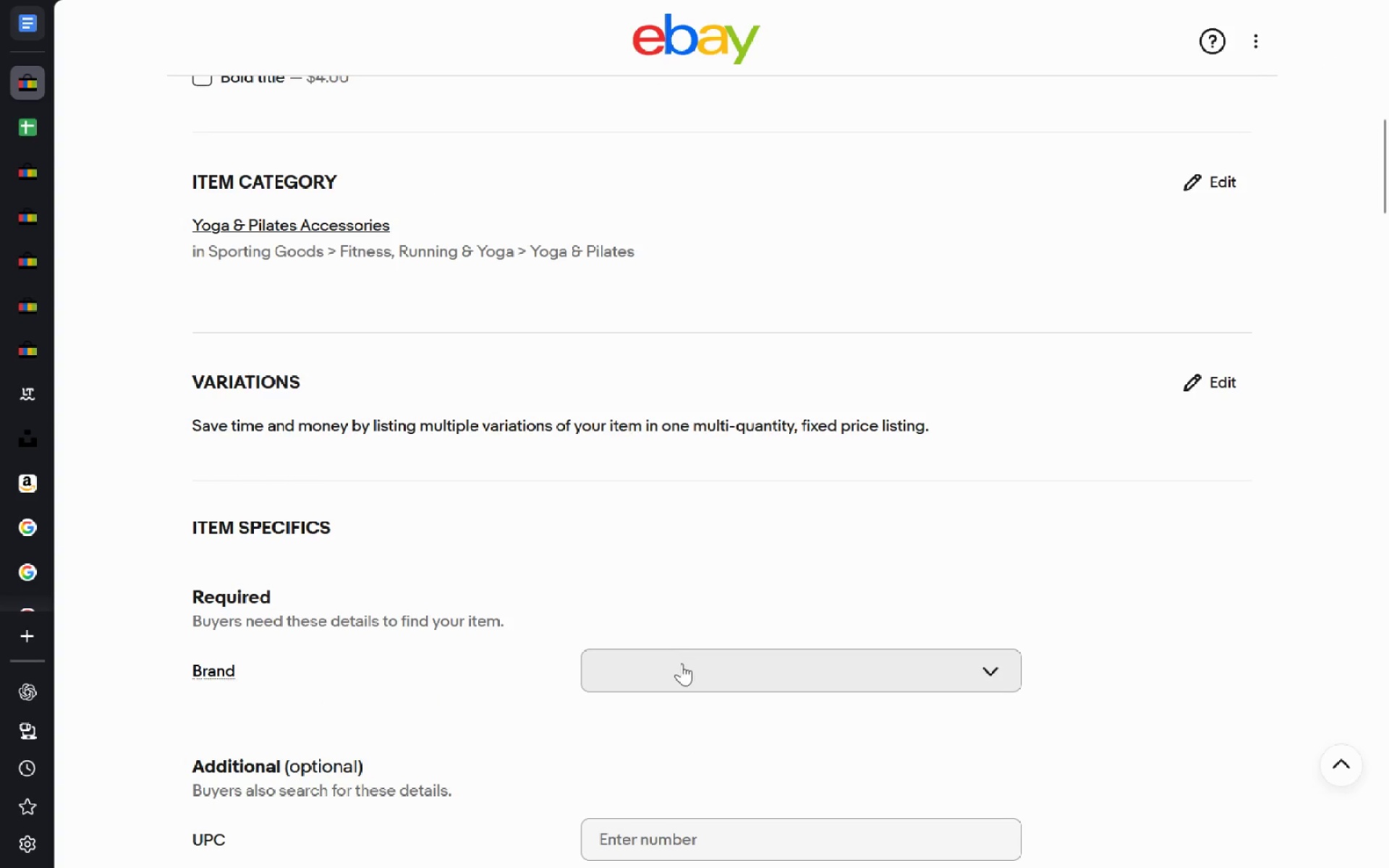 
left_click([681, 663])
 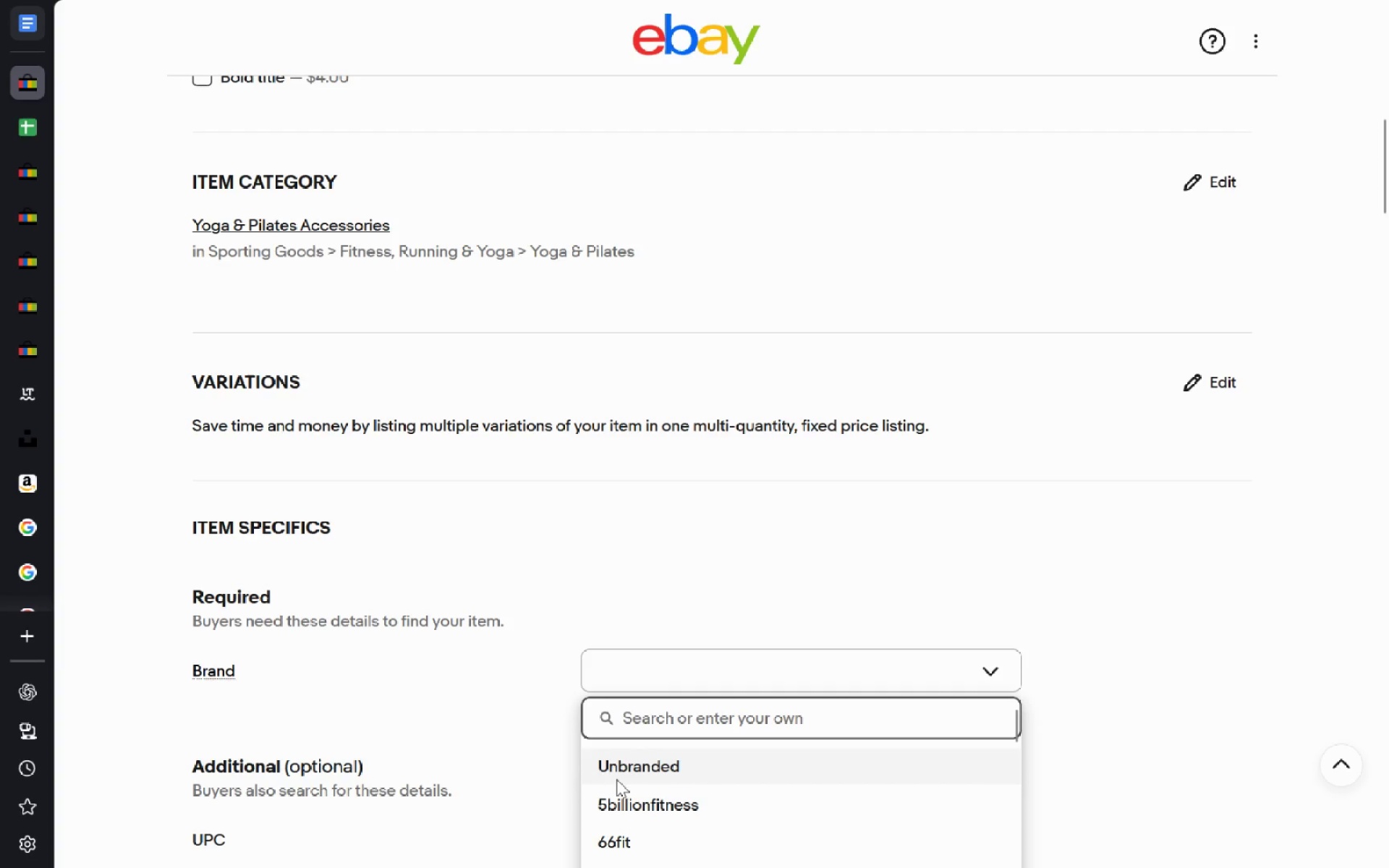 
mouse_move([432, 475])
 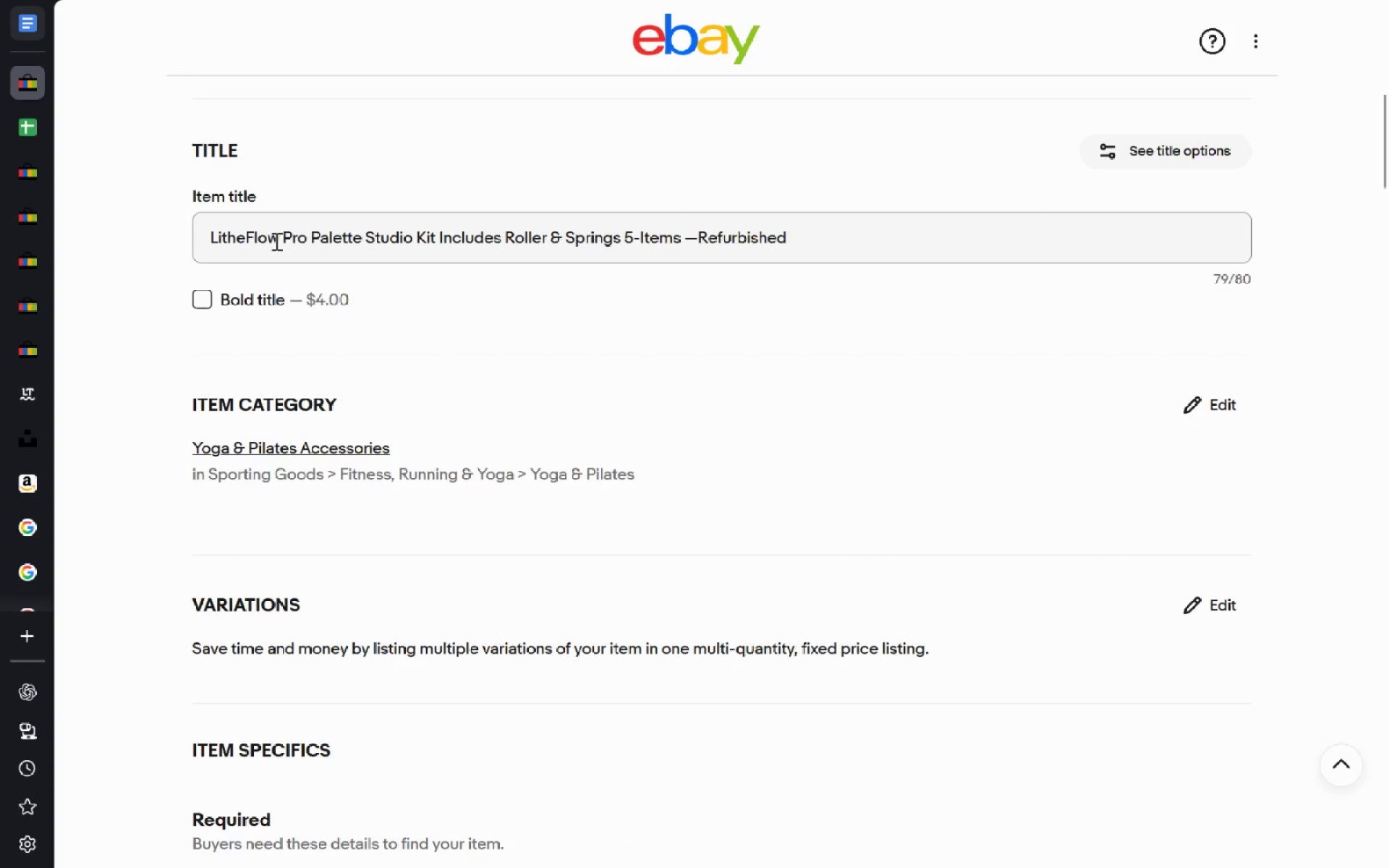 
left_click_drag(start_coordinate=[283, 239], to_coordinate=[149, 226])
 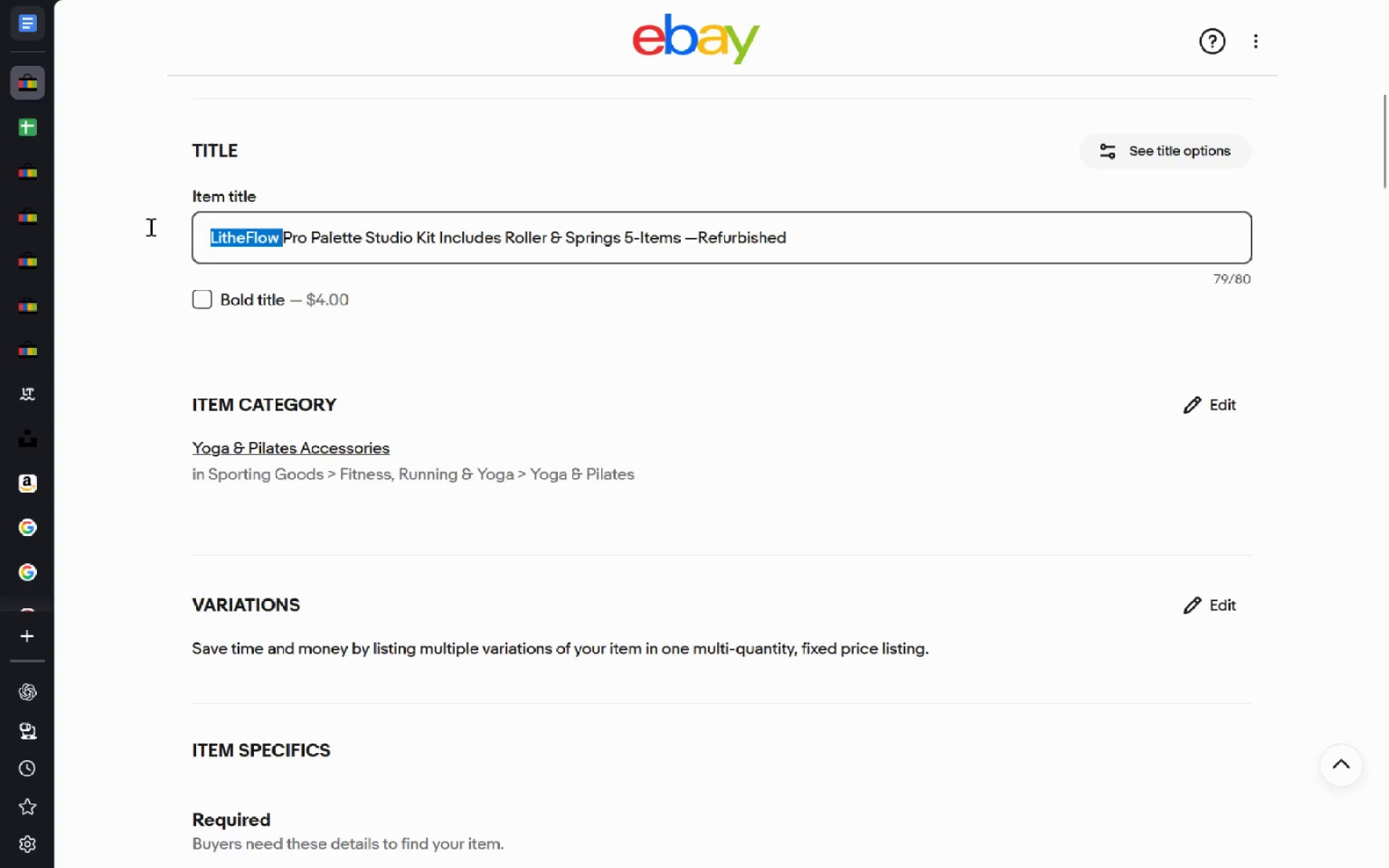 
key(Control+C)
 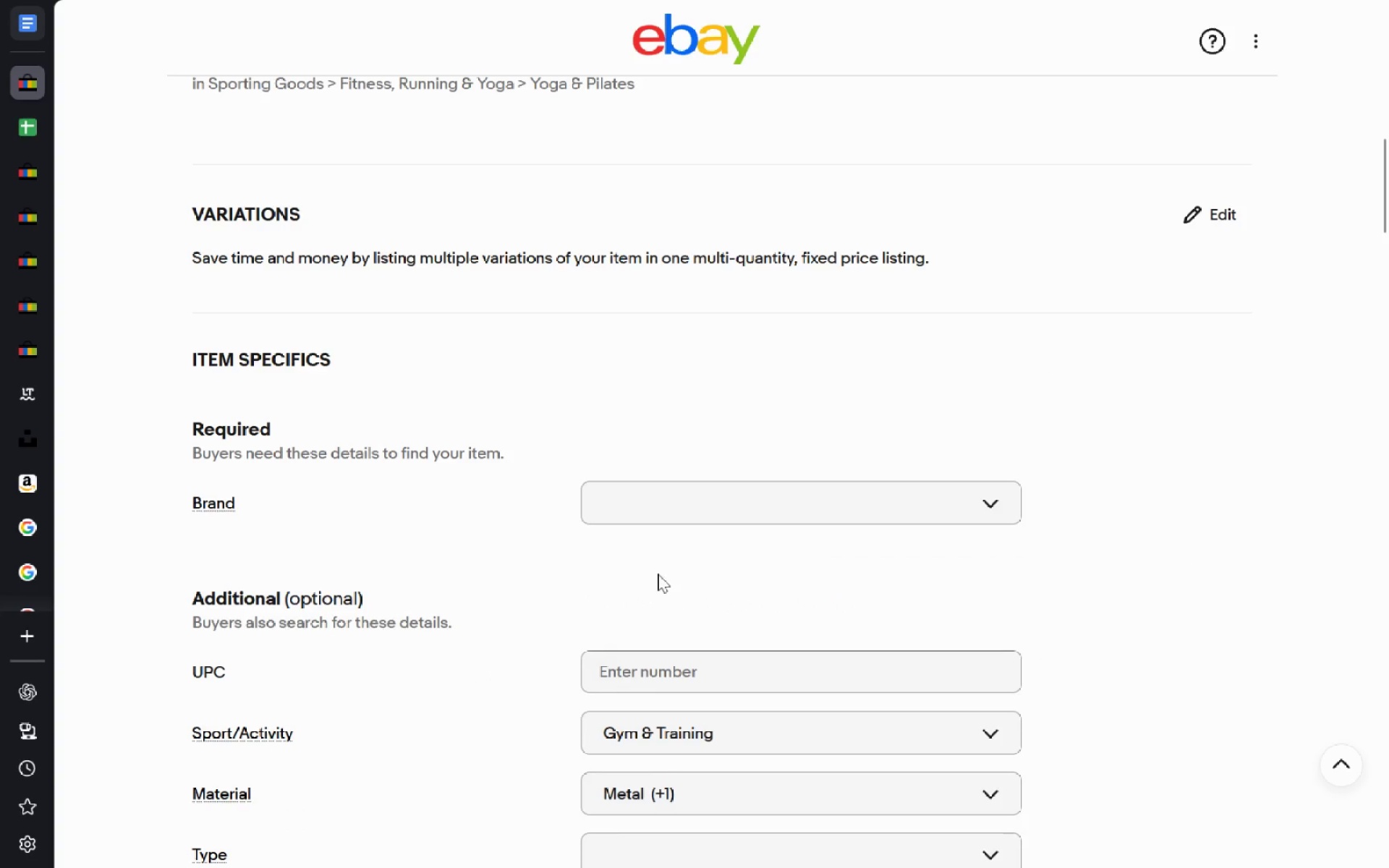 
left_click([733, 506])
 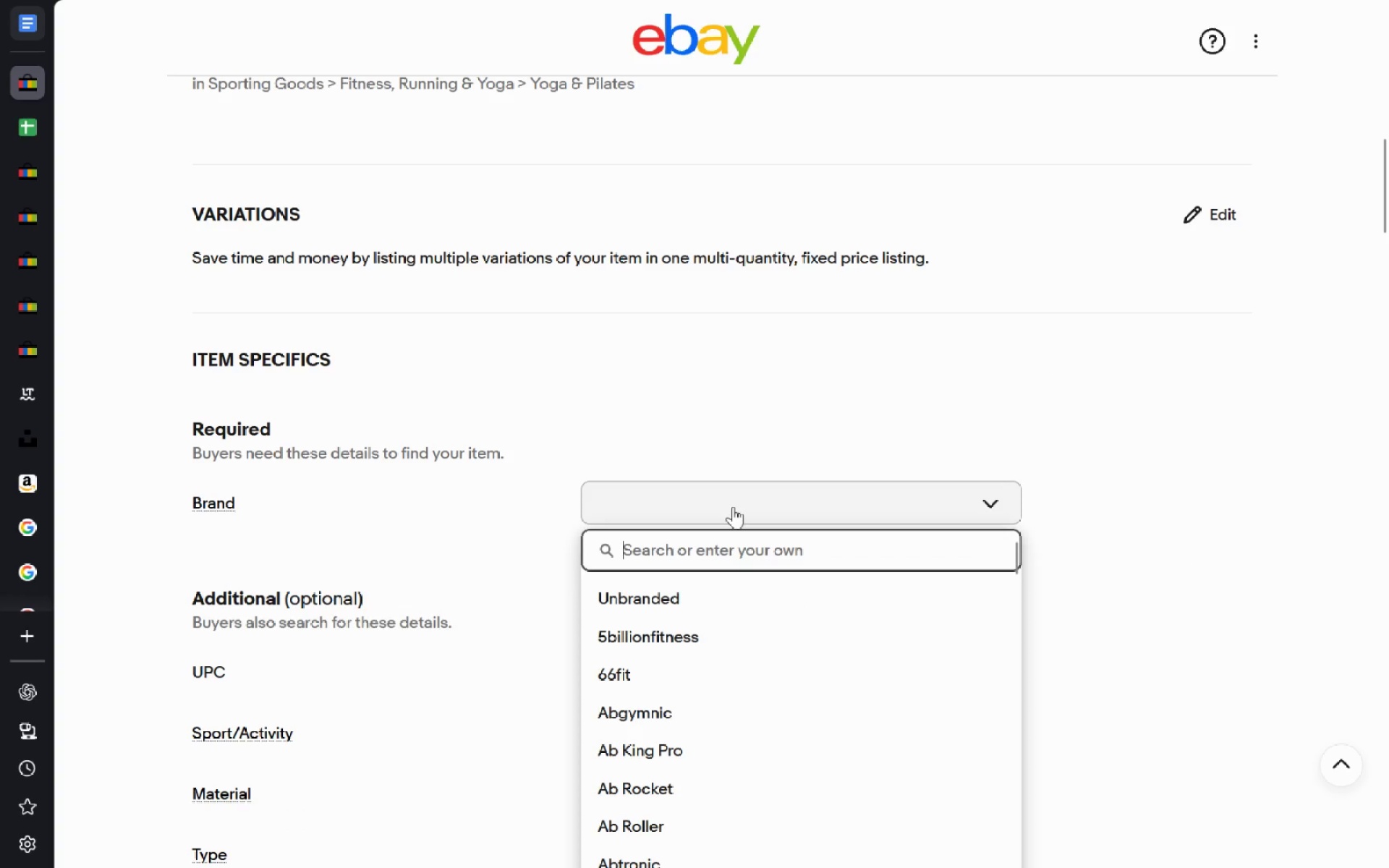 
key(Control+V)
 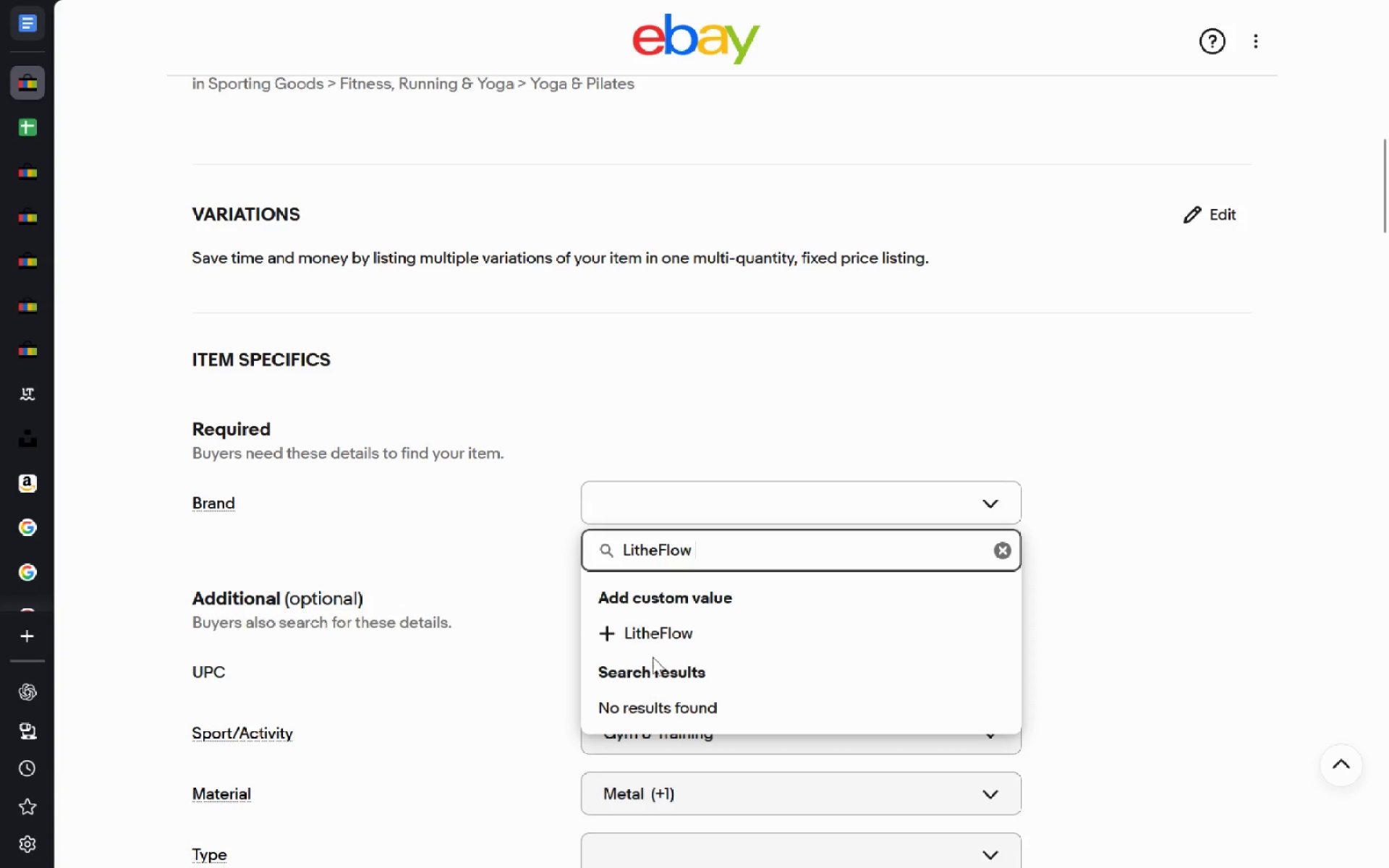 
left_click([658, 638])
 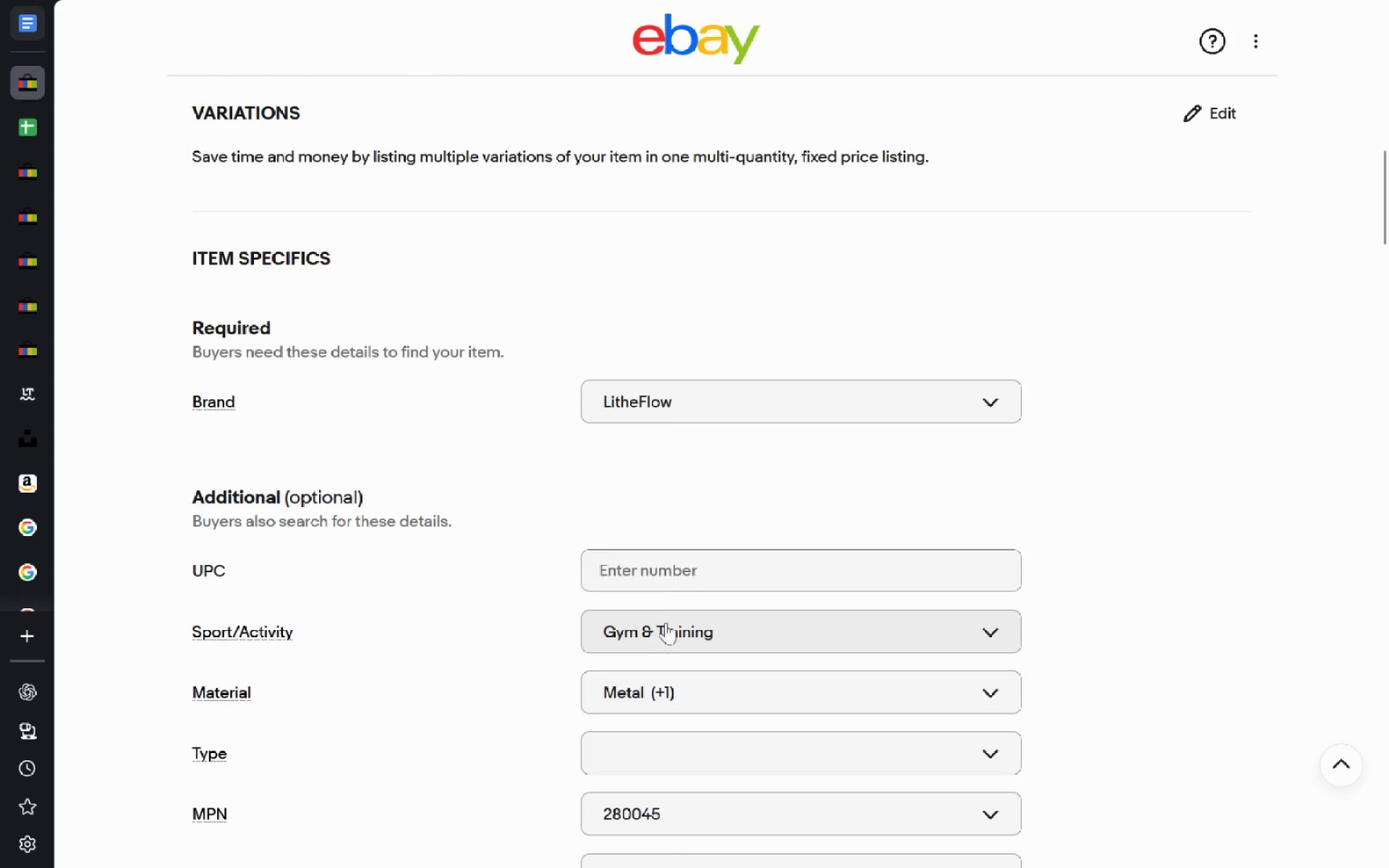 
left_click([682, 573])
 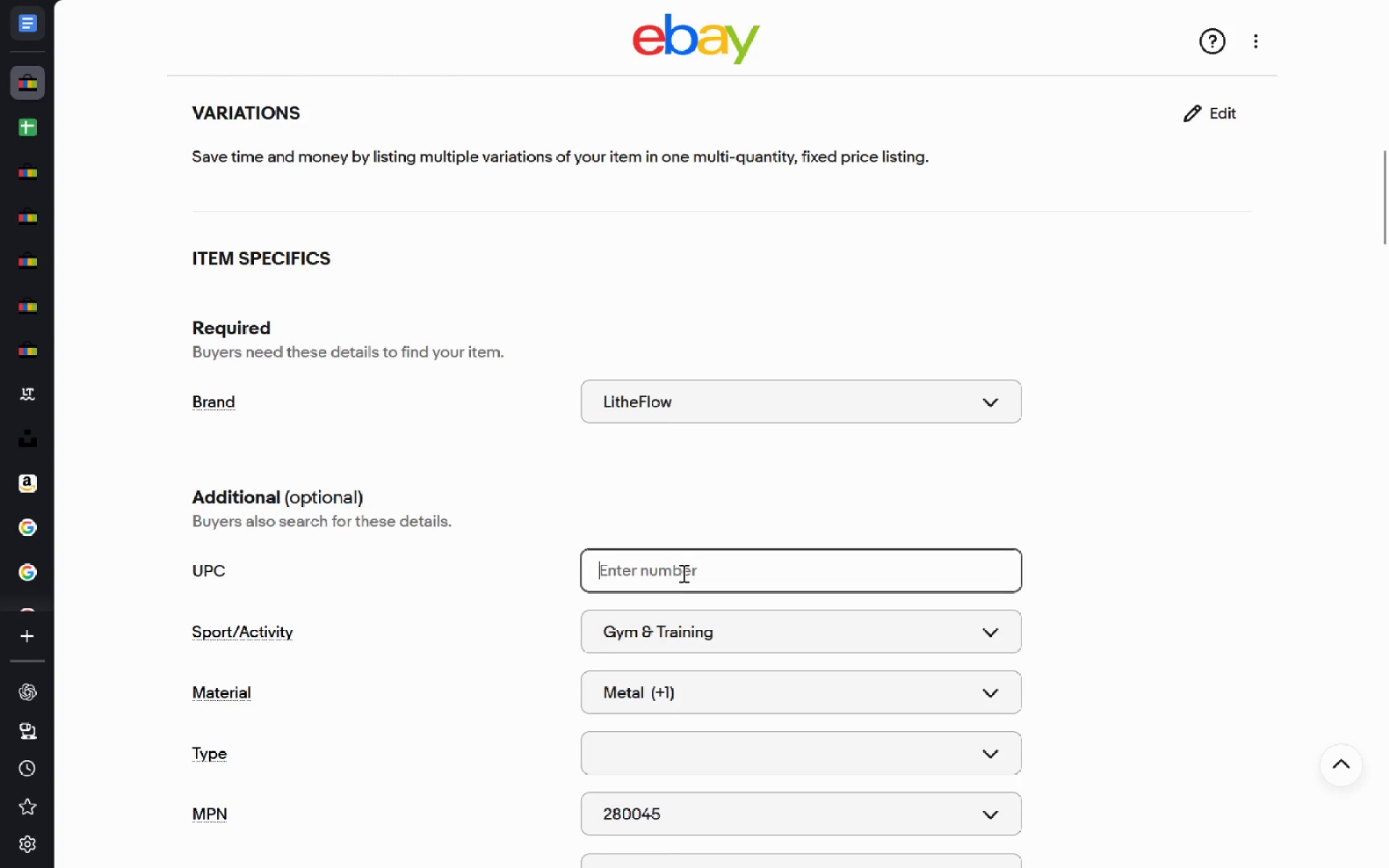 
type(Does nt )
key(Backspace)
key(Backspace)
type(ot apply)
 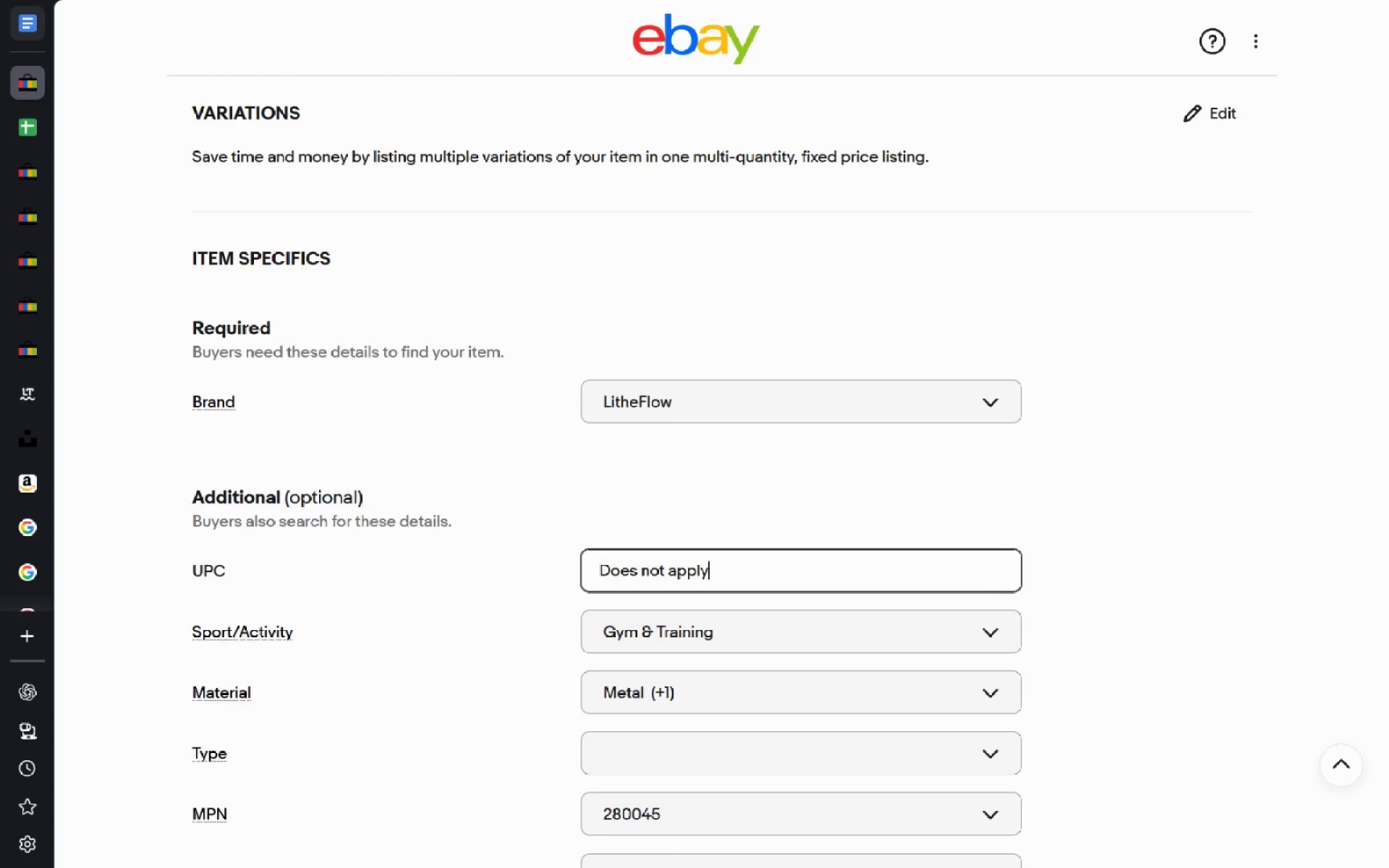 
key(Enter)
 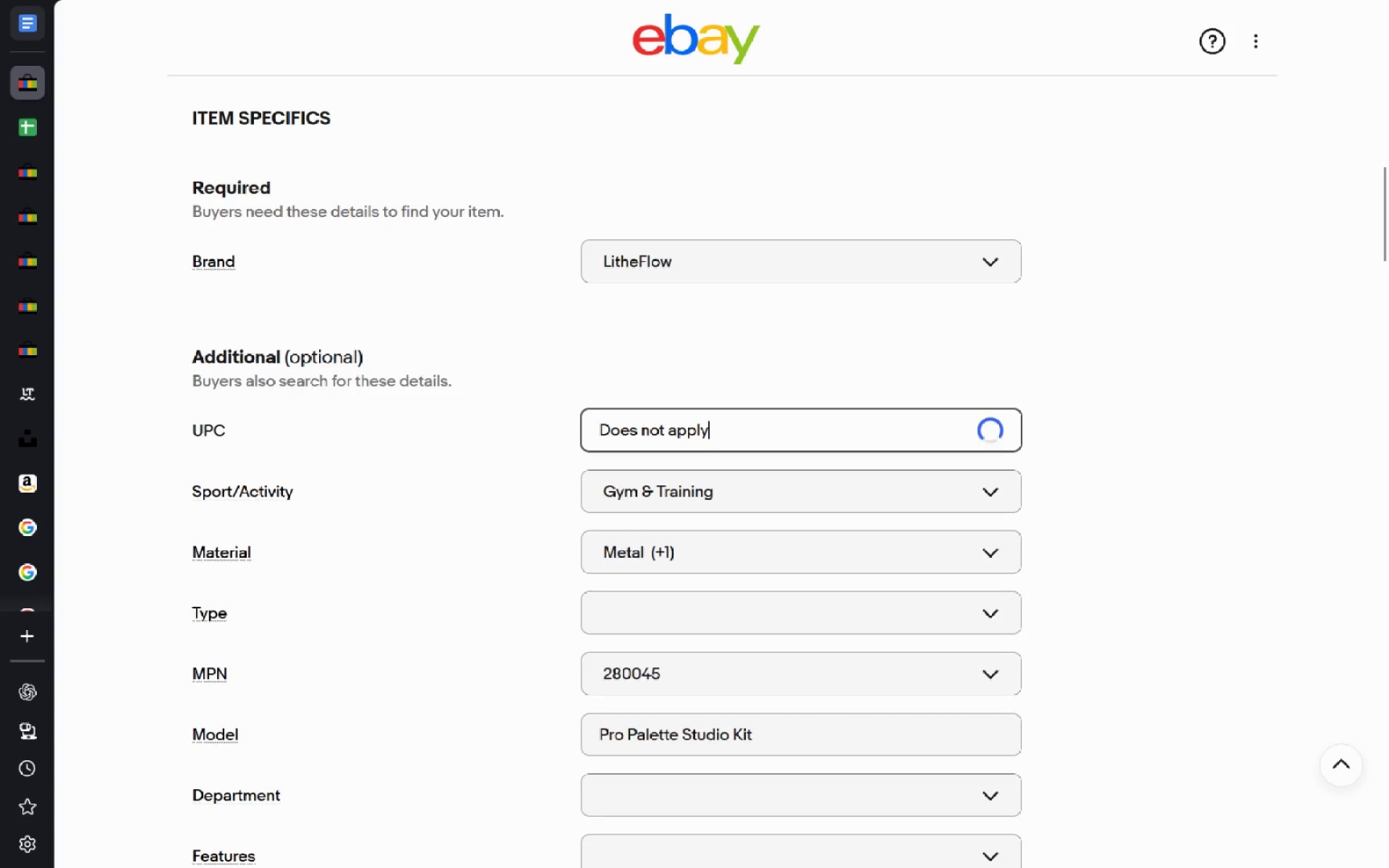 
left_click([676, 631])
 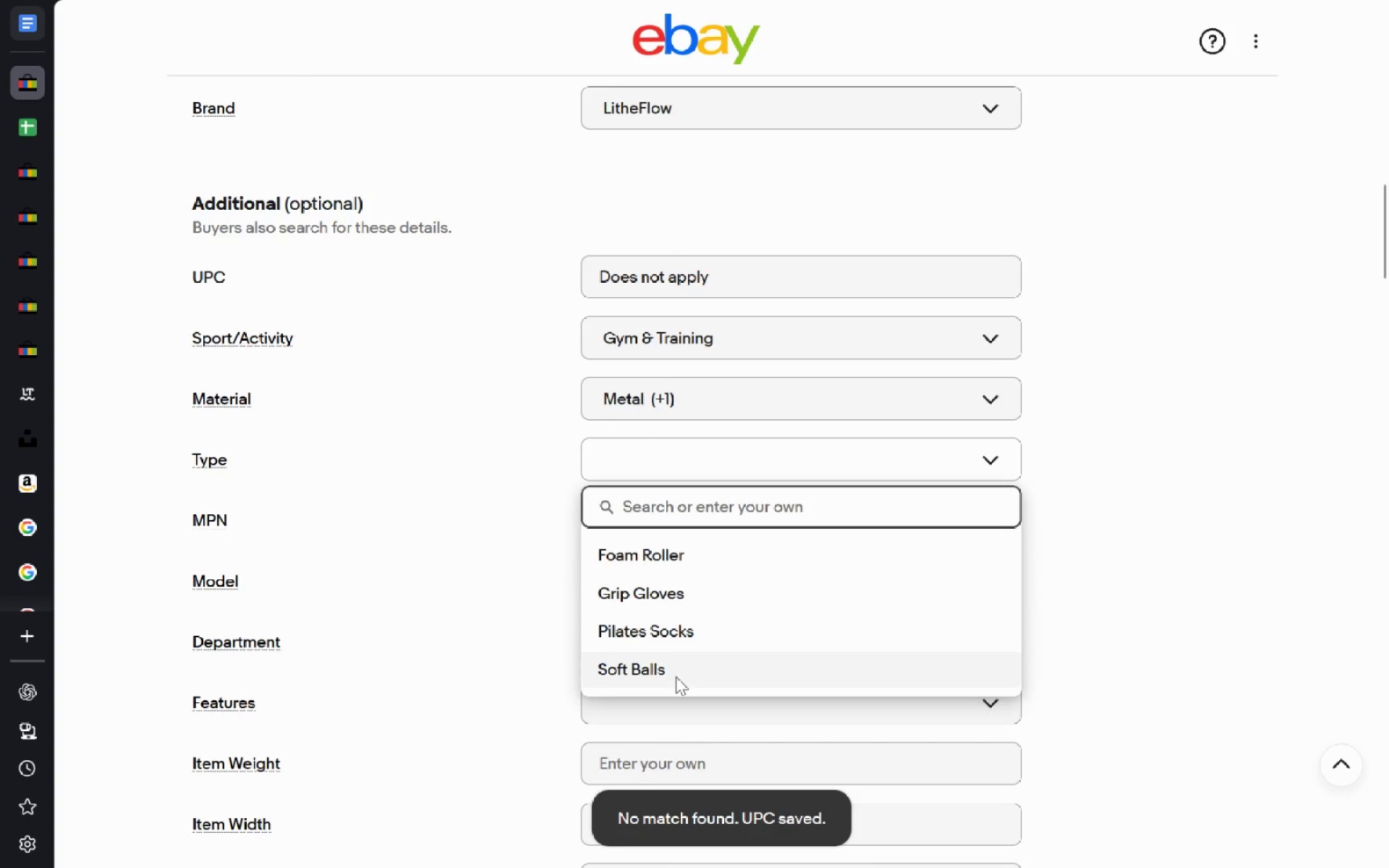 
type(Pilat)
key(Escape)
key(Backspace)
 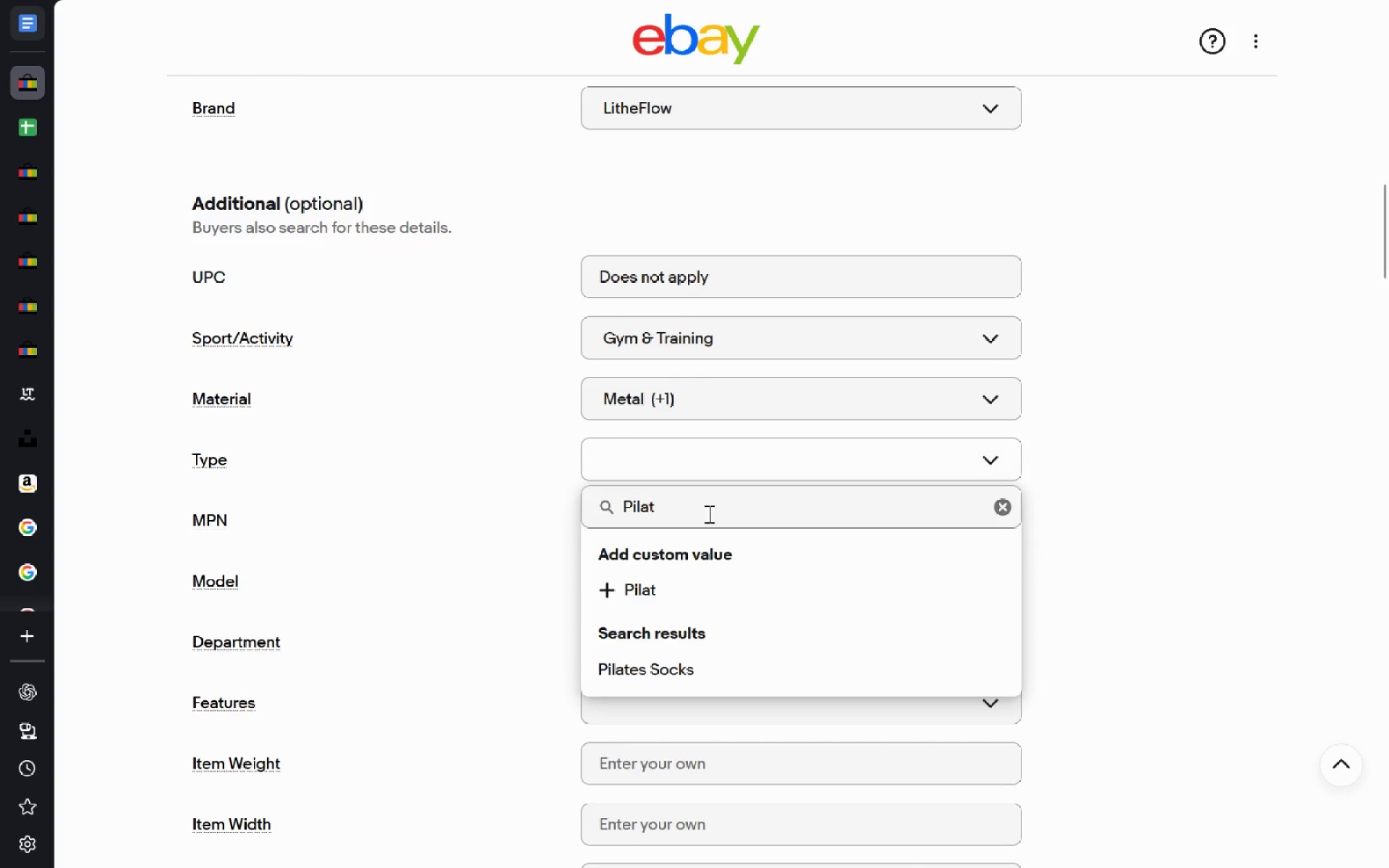 
left_click([708, 514])
 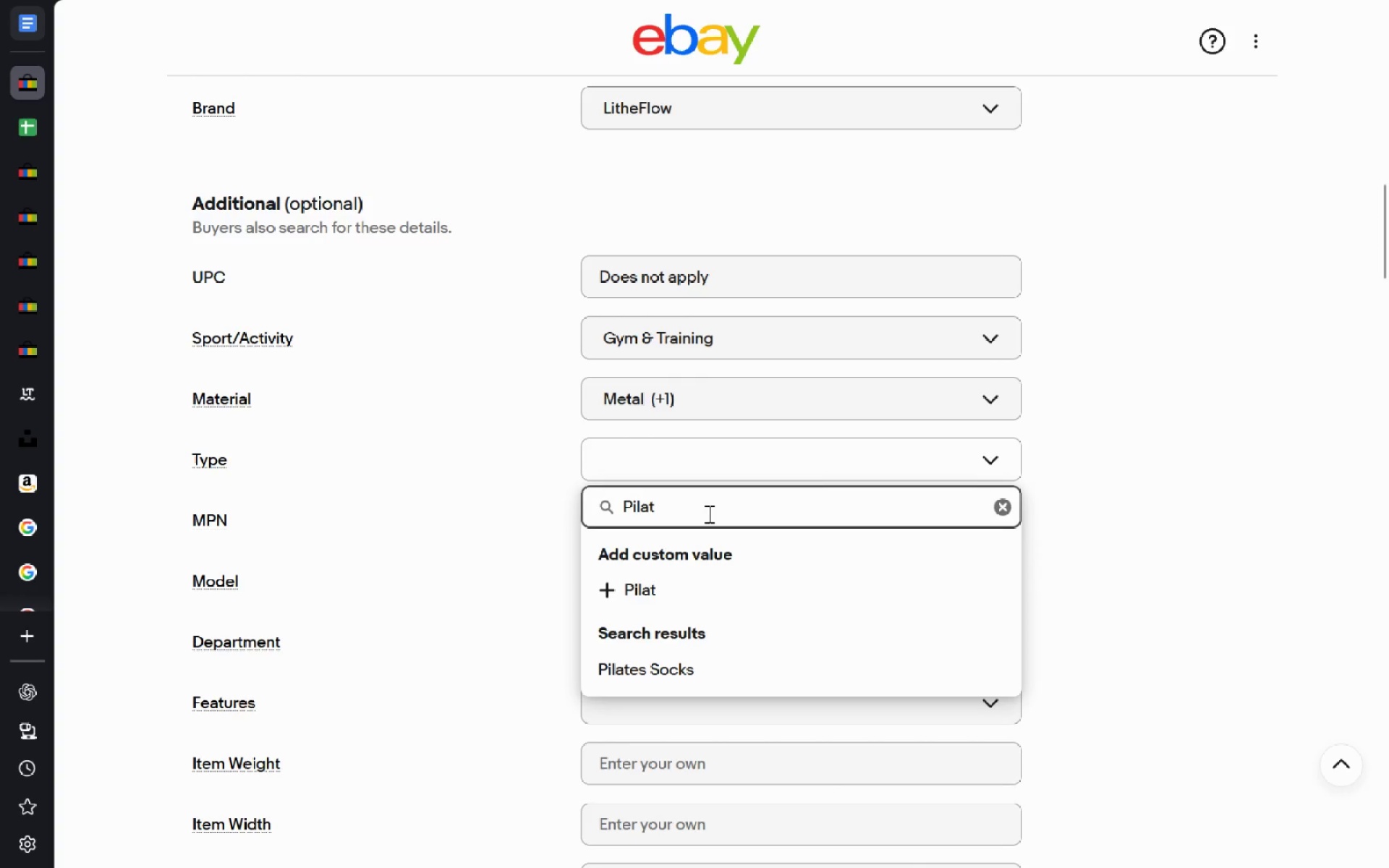 
type(e Kit)
 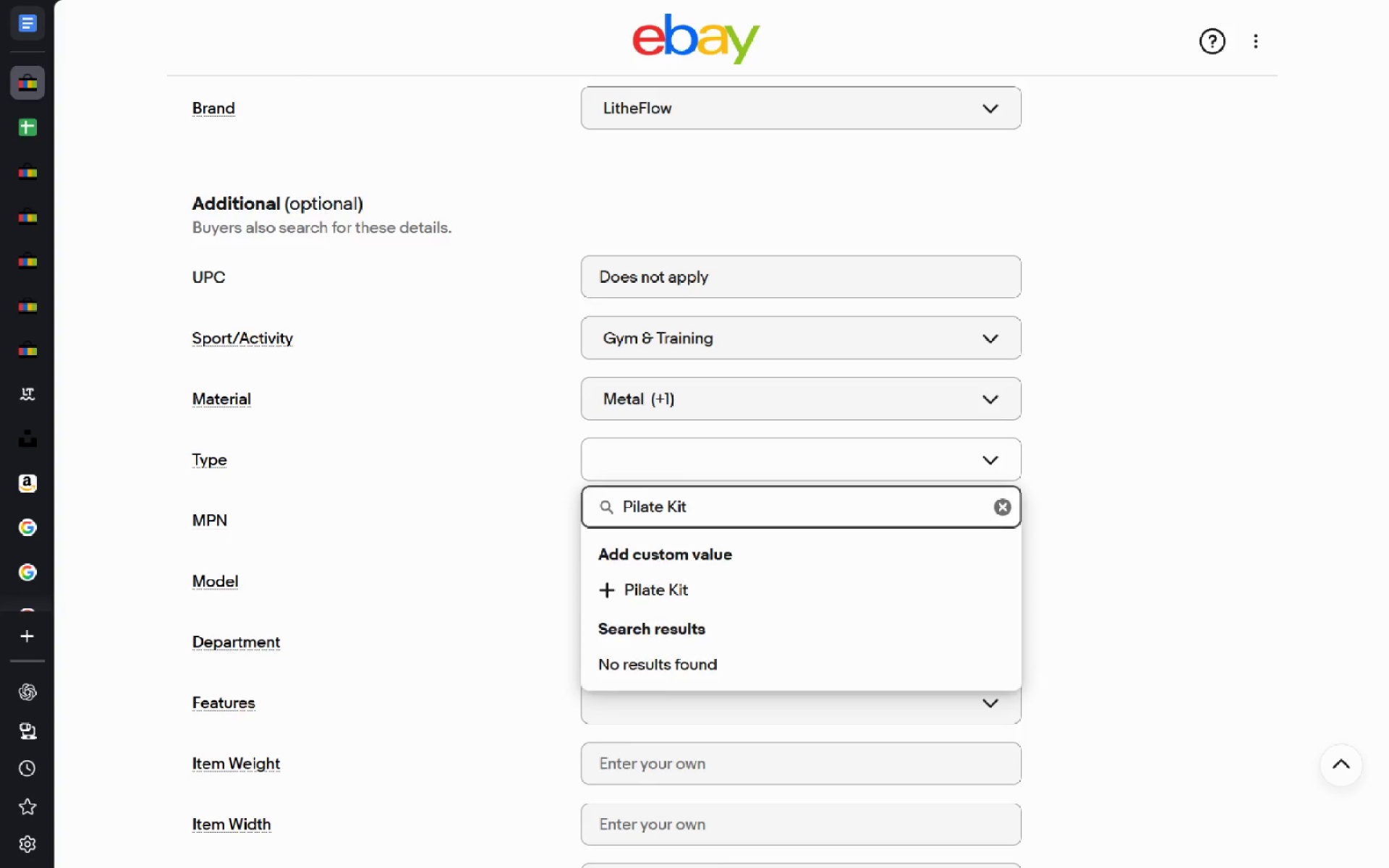 
key(Enter)
 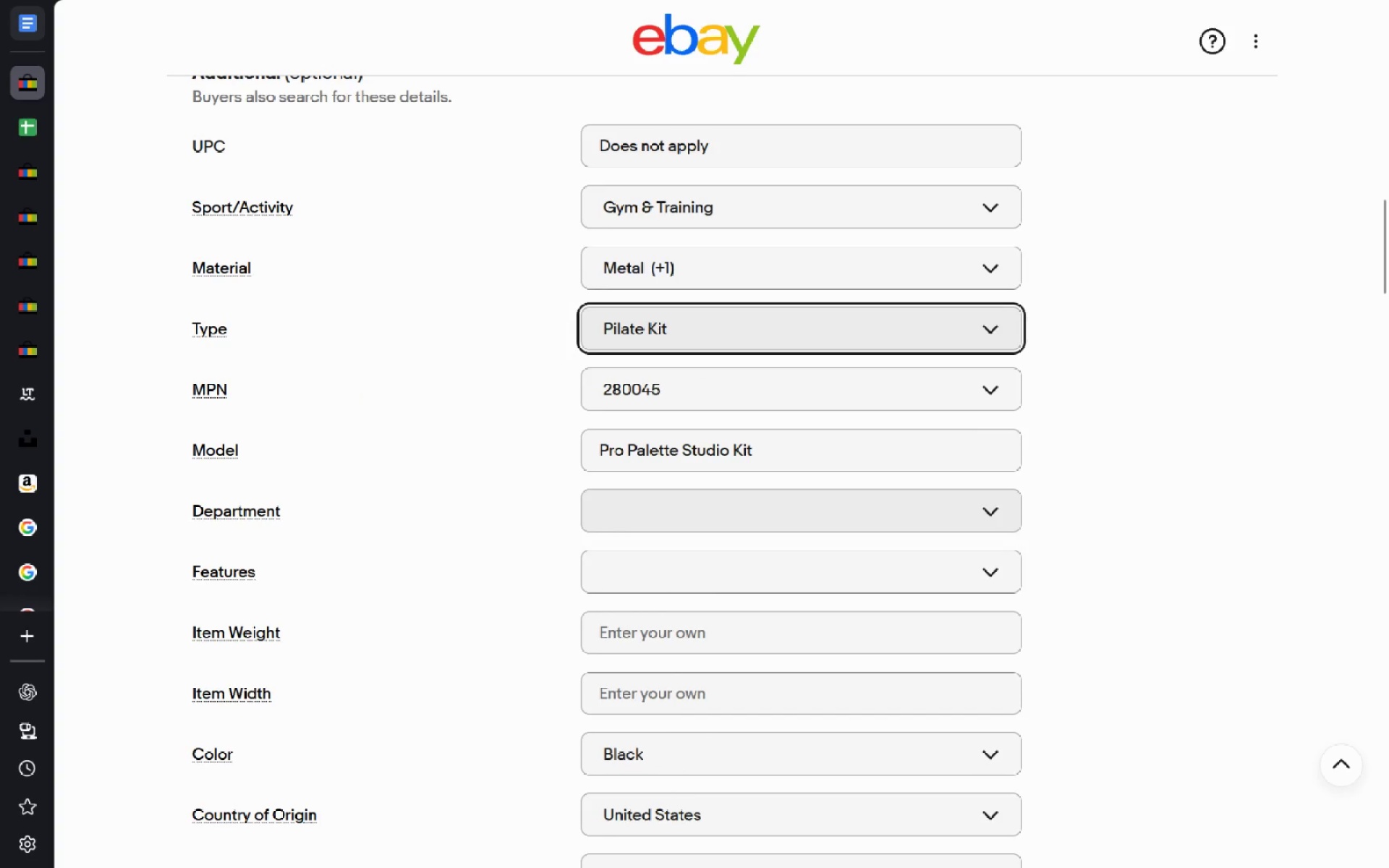 
wait(7.48)
 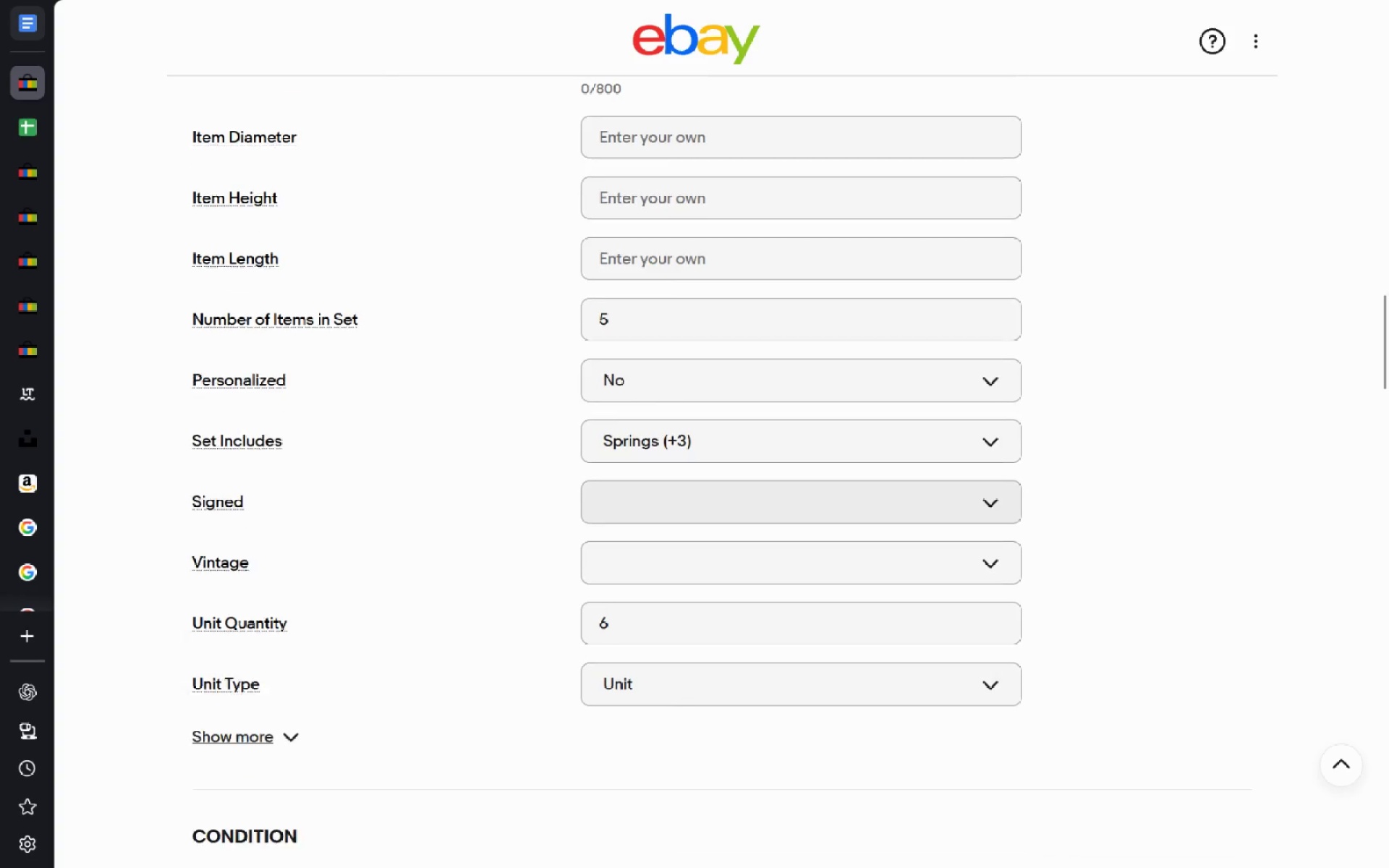 
left_click([23, 124])
 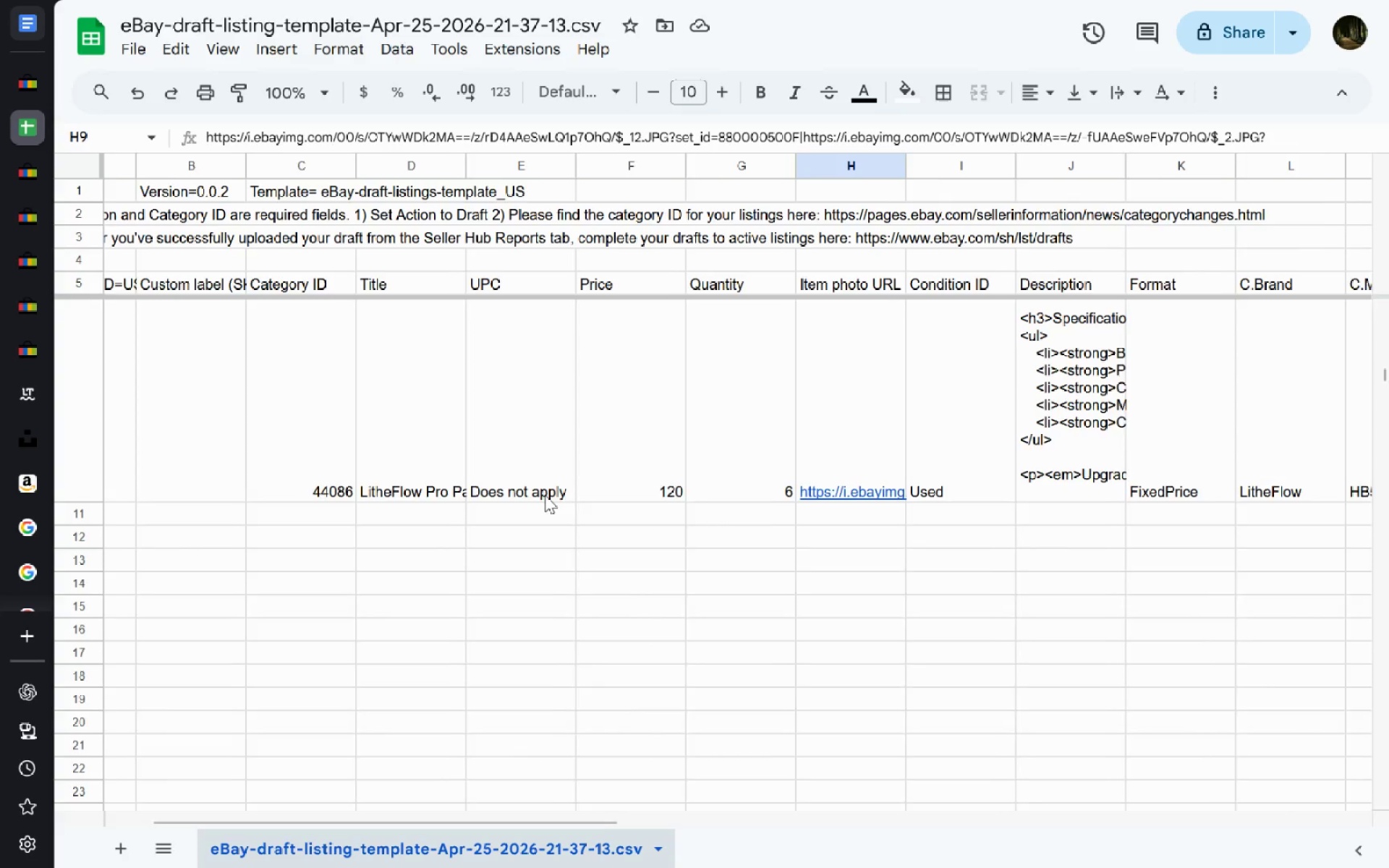 
wait(9.11)
 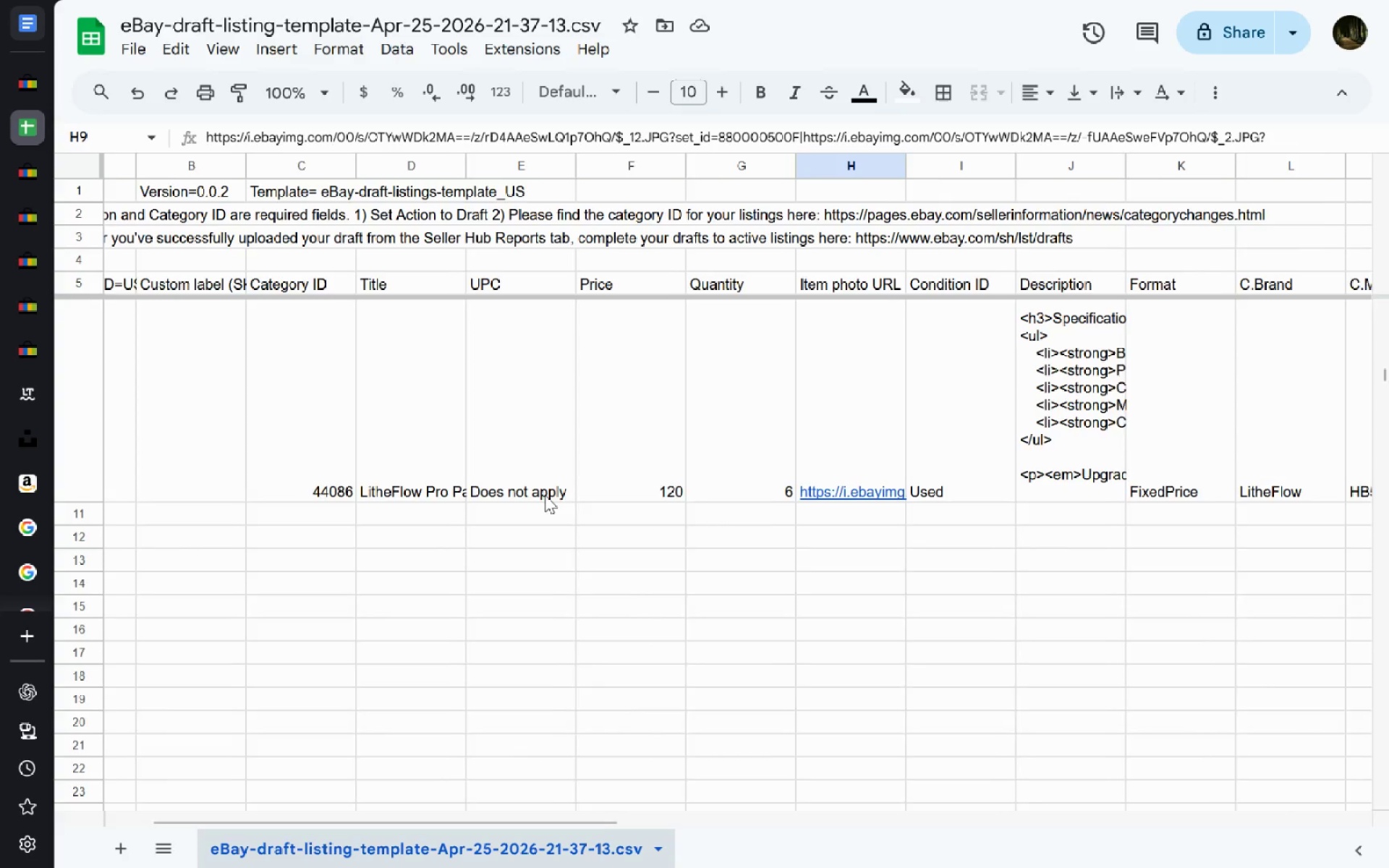 
double_click([1123, 485])
 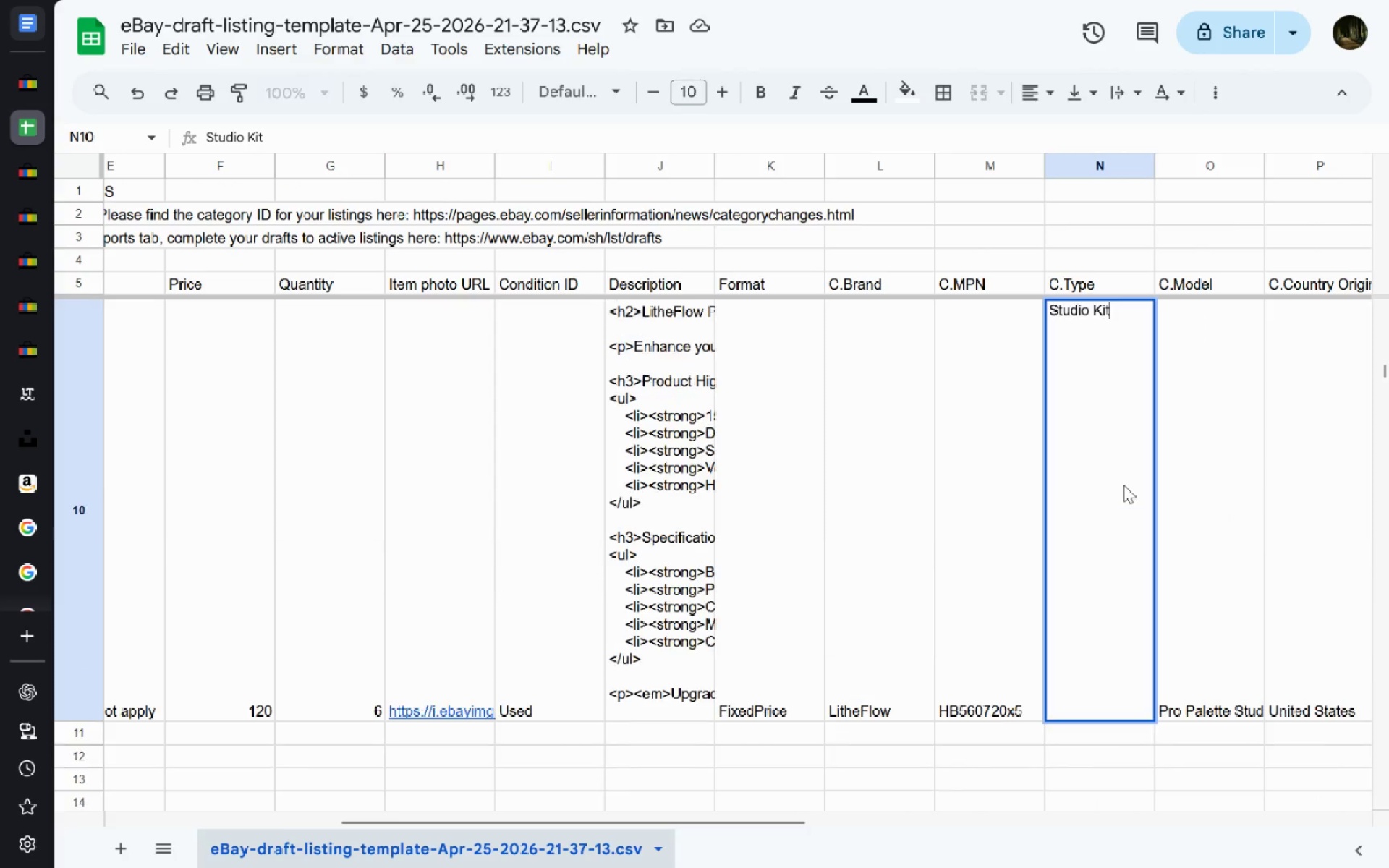 
key(Control+A)
 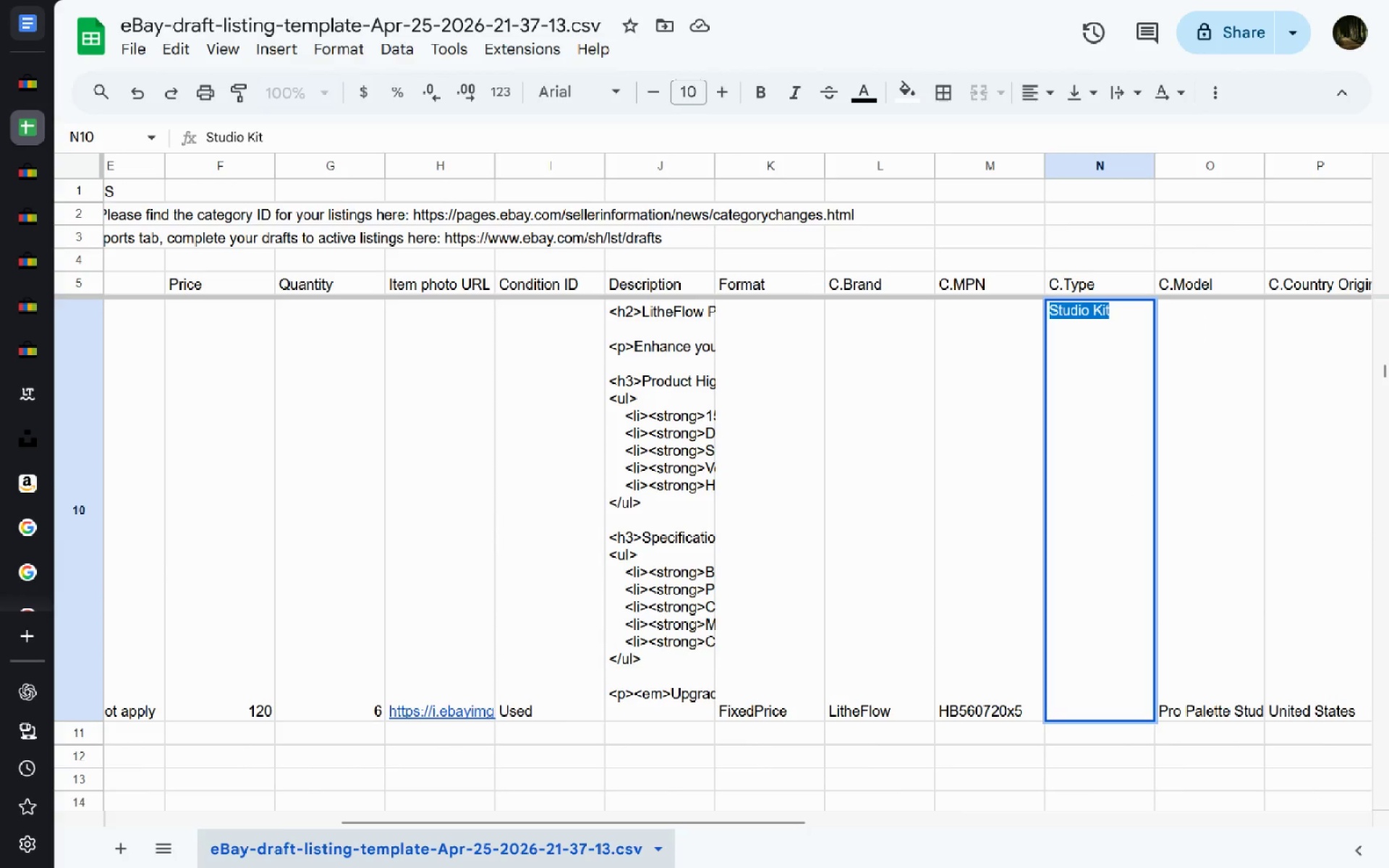 
key(Control+C)
 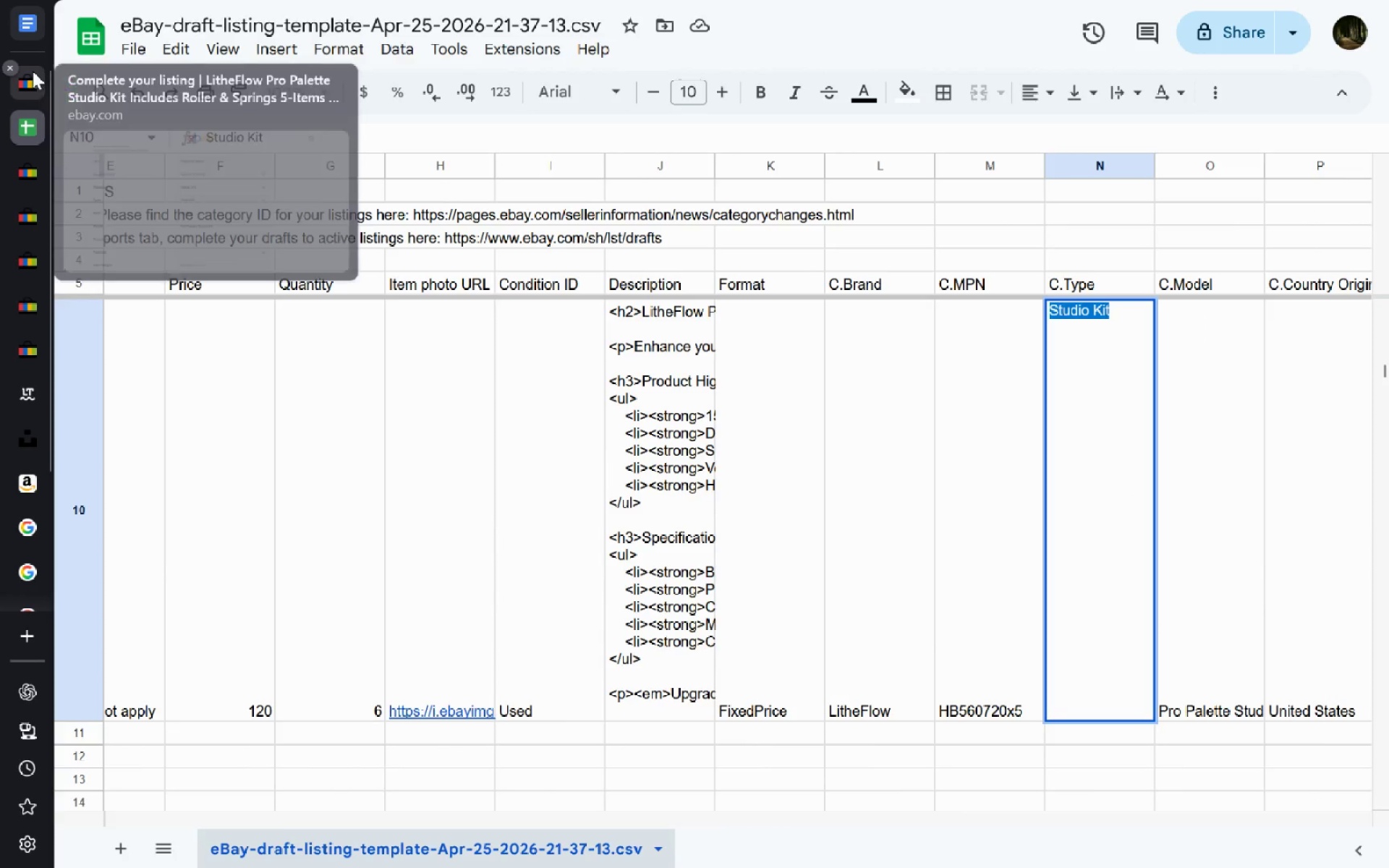 
left_click([32, 71])
 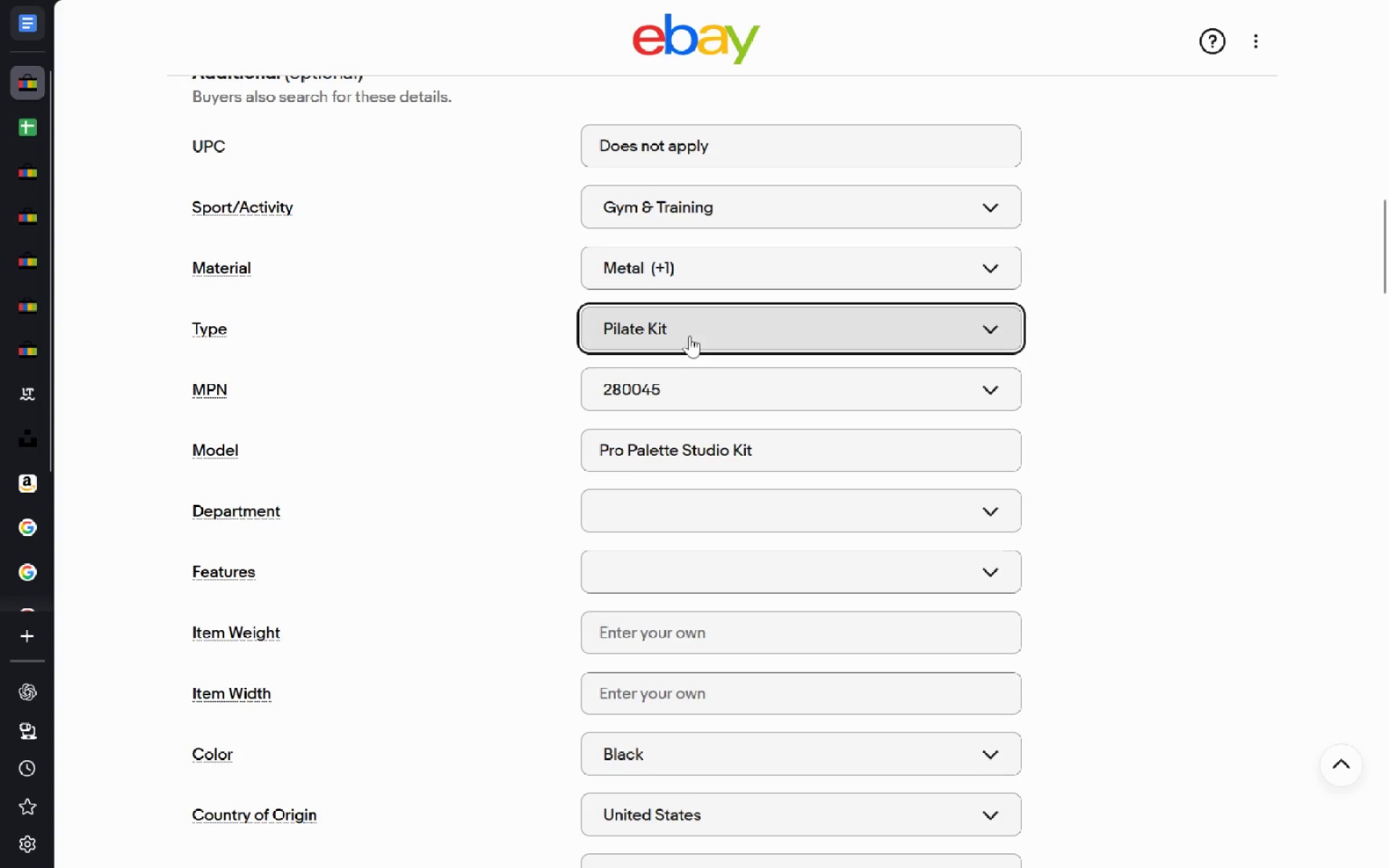 
double_click([689, 336])
 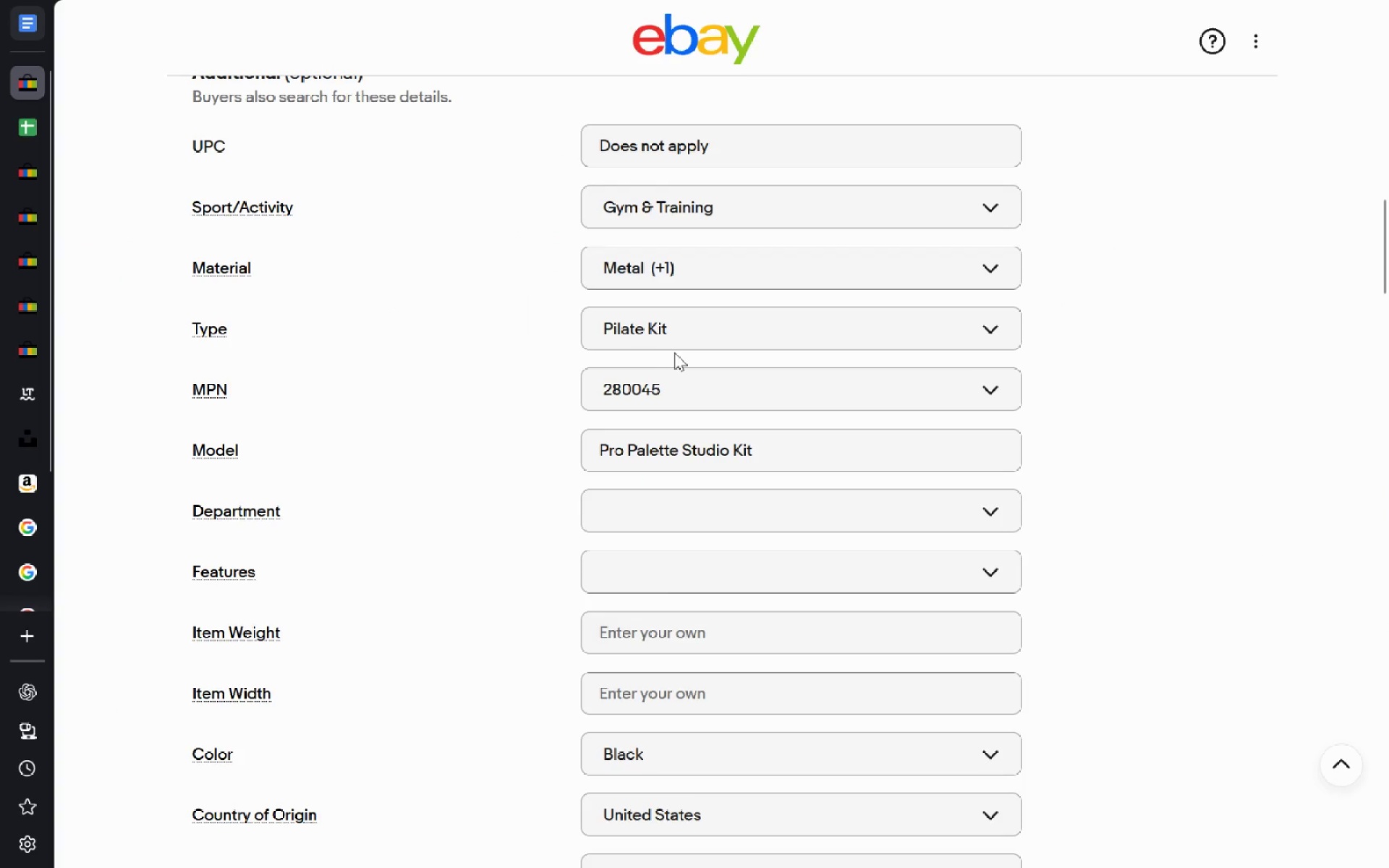 
left_click([675, 352])
 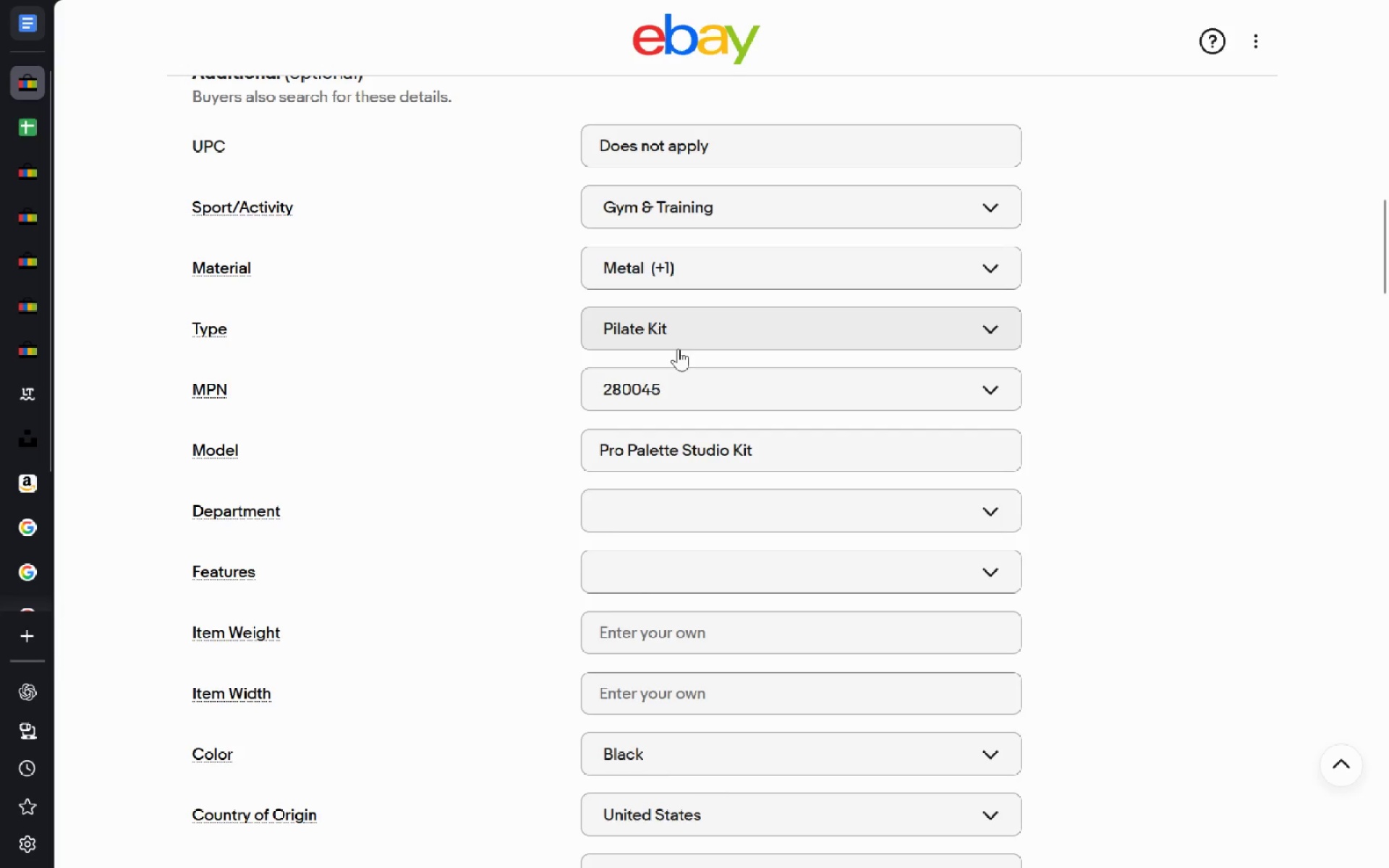 
left_click([678, 349])
 